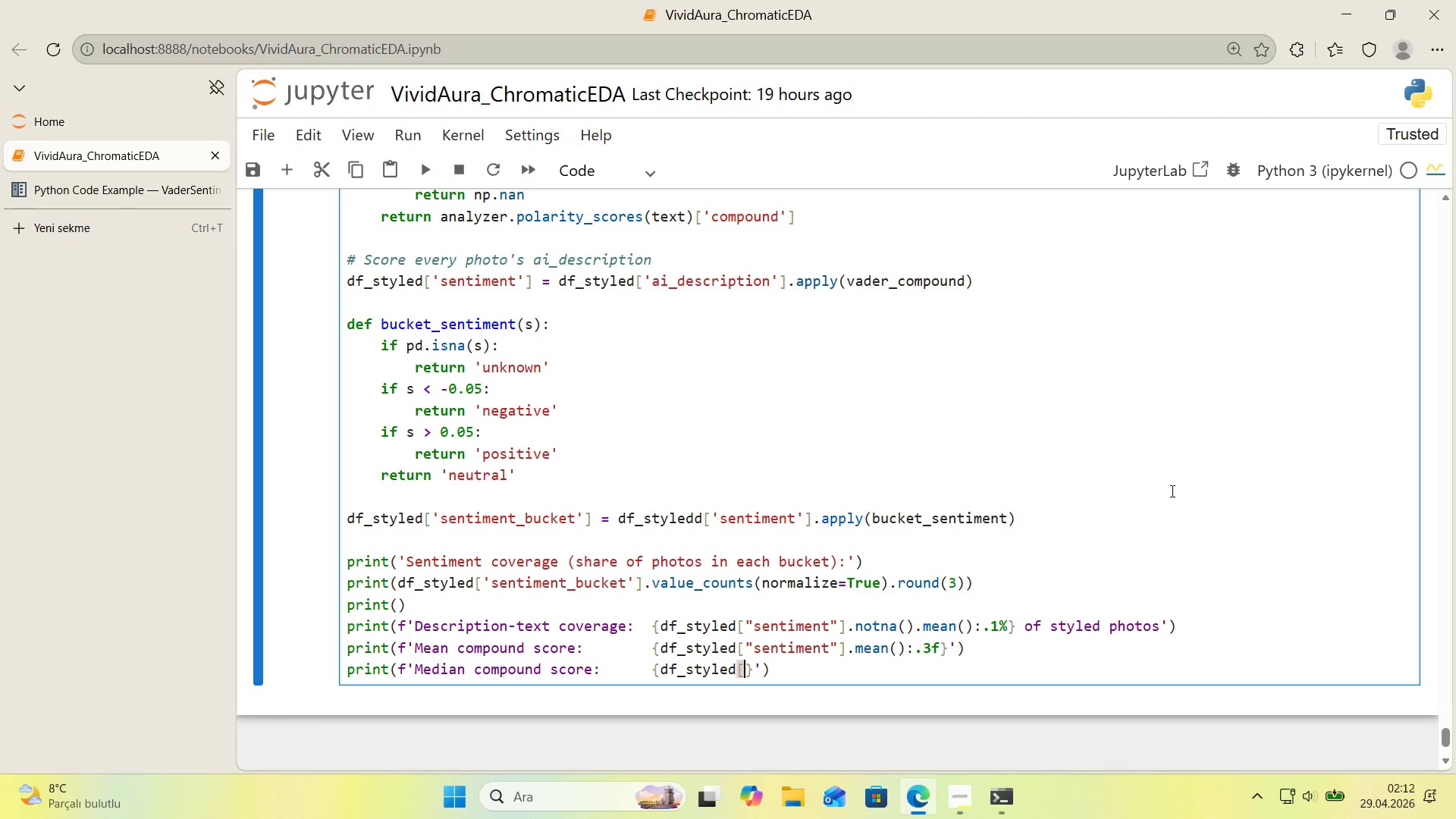 
key(Alt+Control+9)
 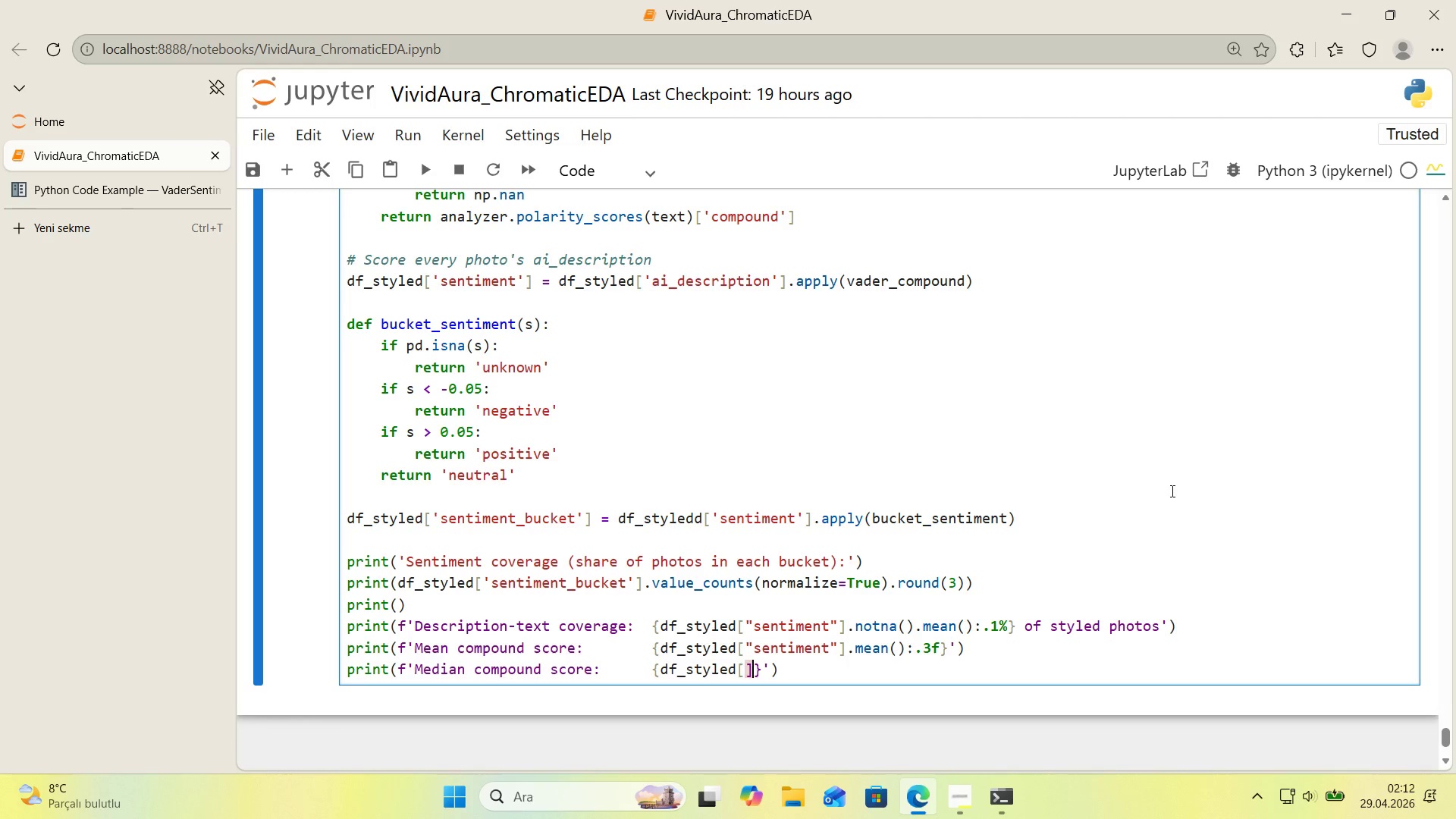 
key(ArrowLeft)
 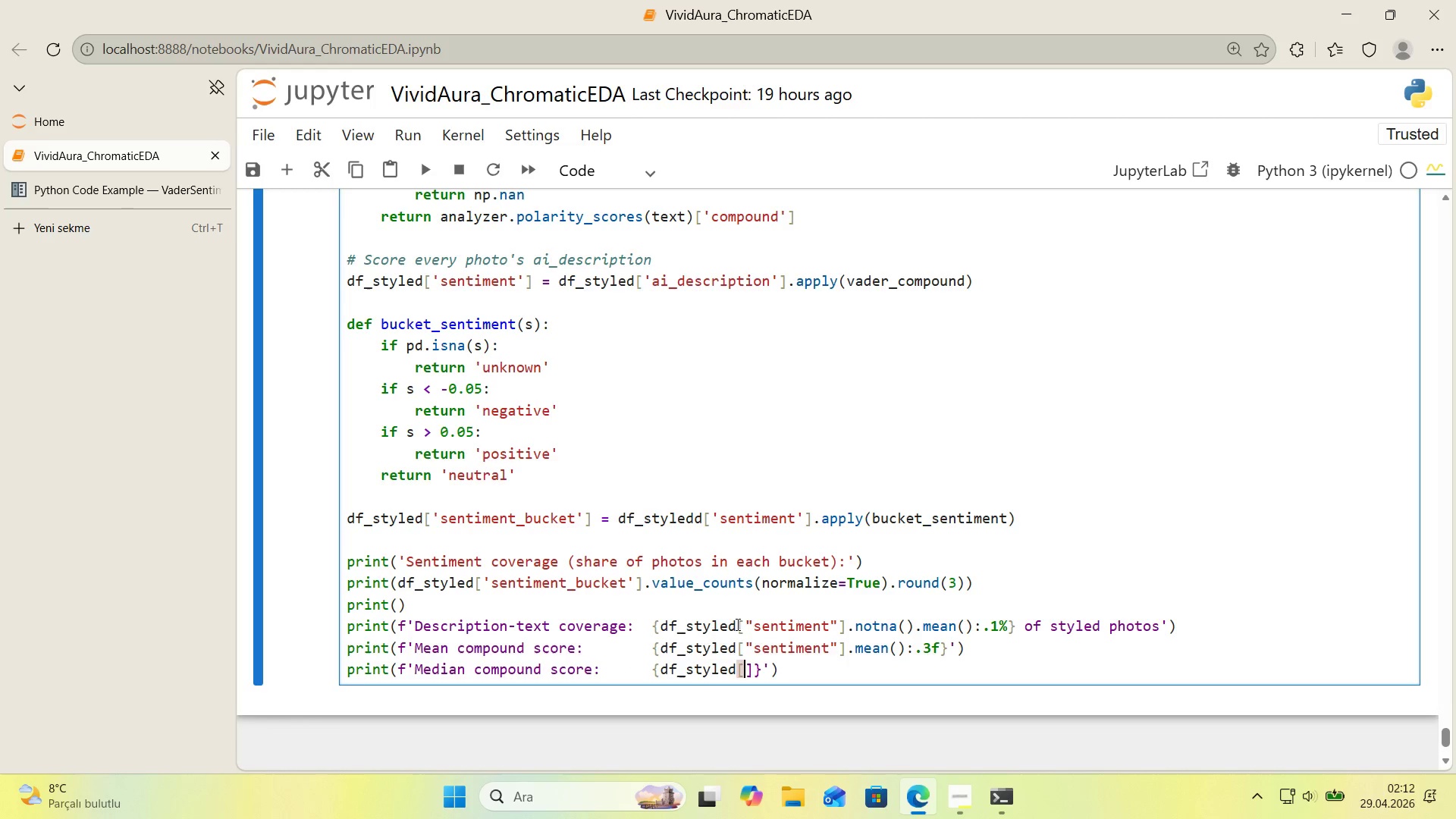 
left_click_drag(start_coordinate=[747, 653], to_coordinate=[754, 651])
 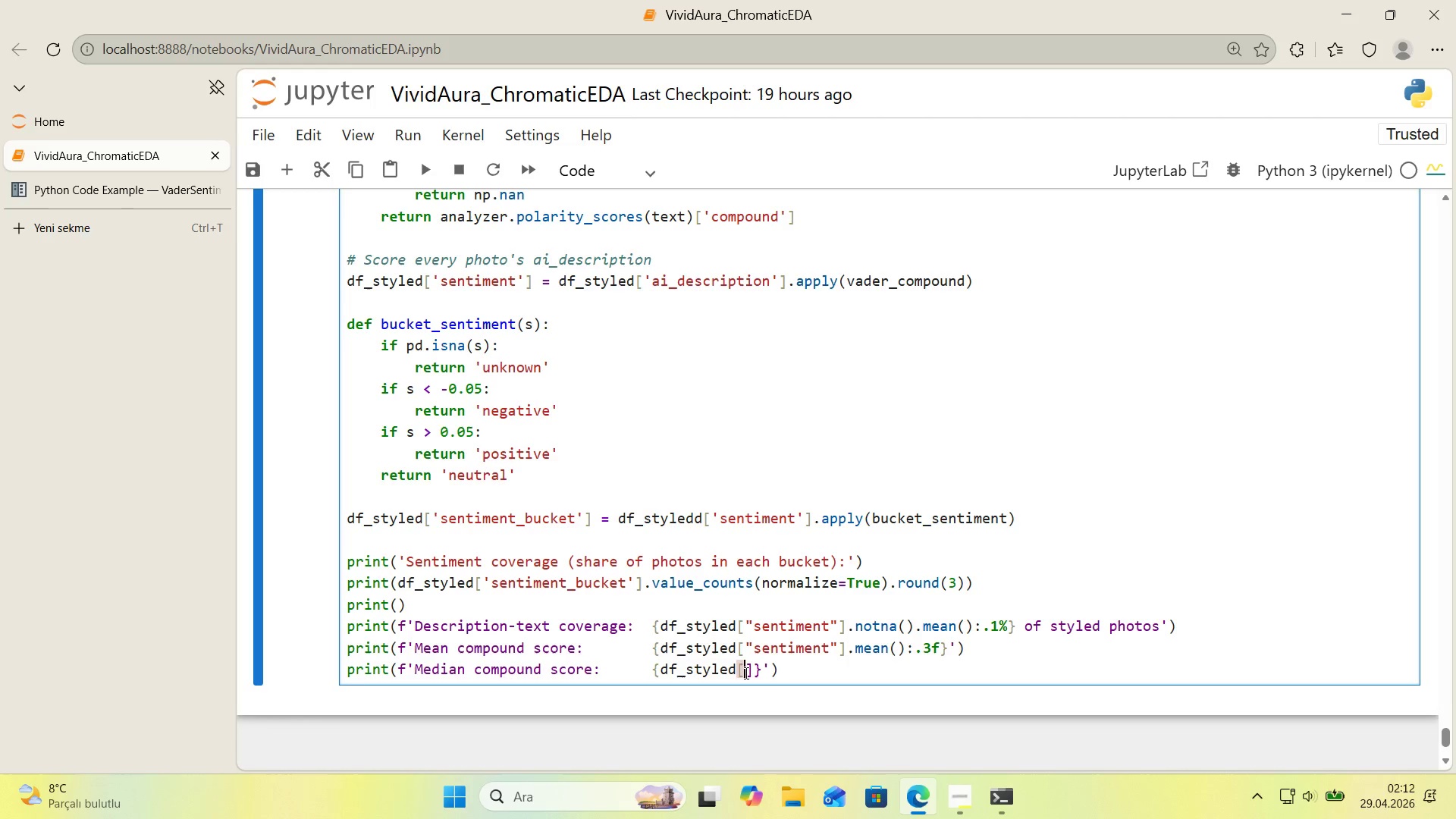 
key(Control+ControlLeft)
 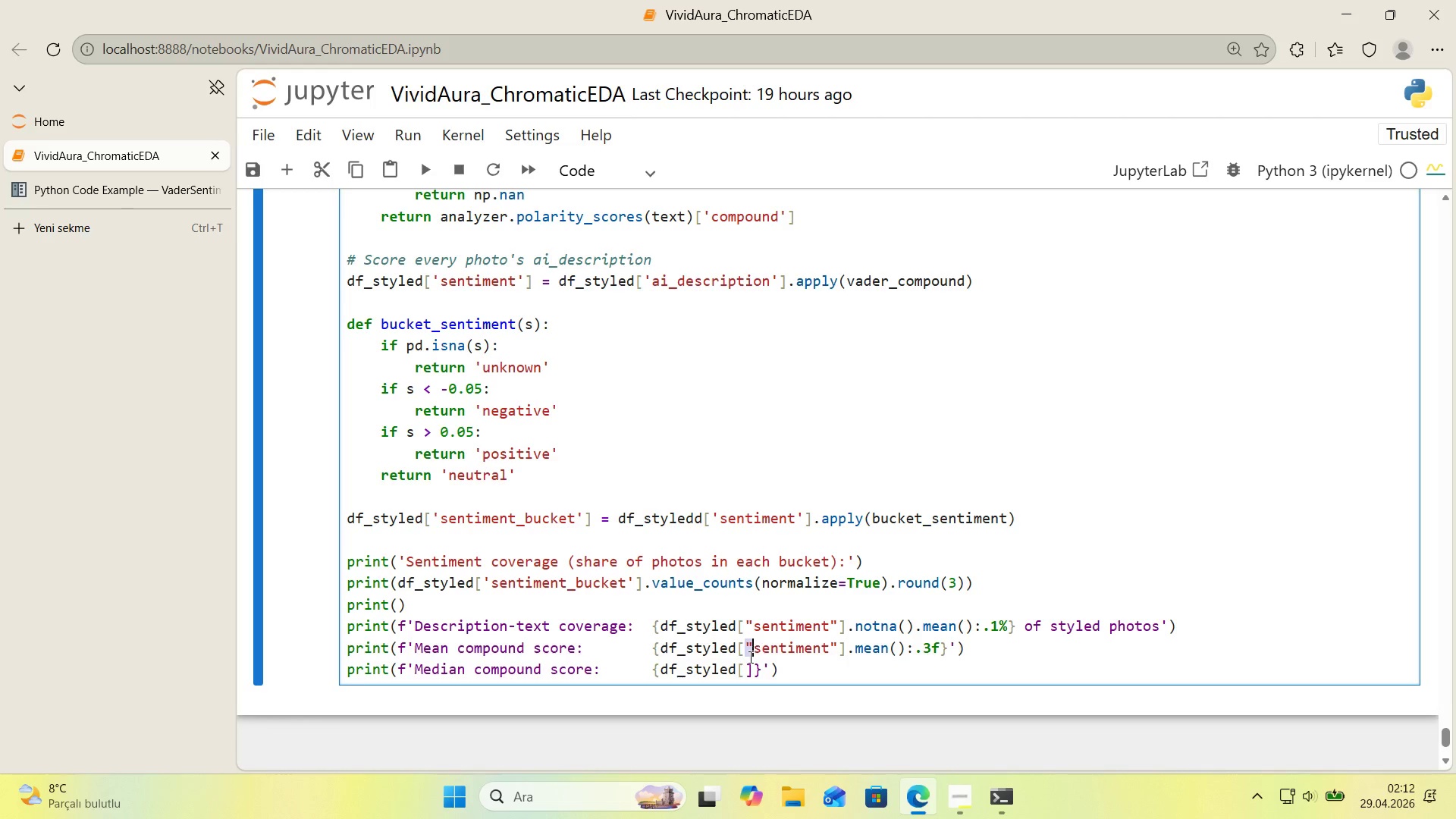 
key(Control+C)
 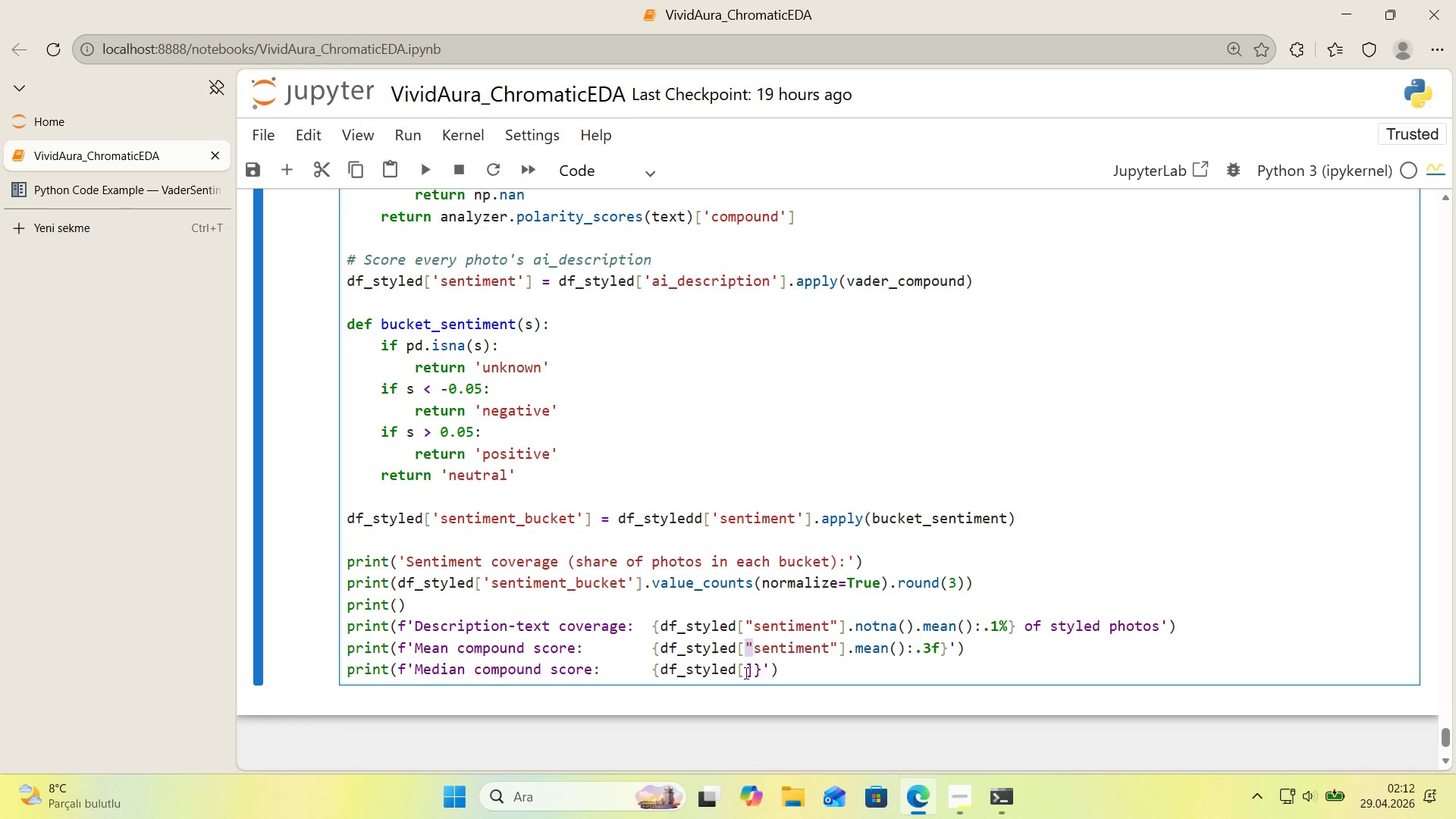 
left_click([745, 673])
 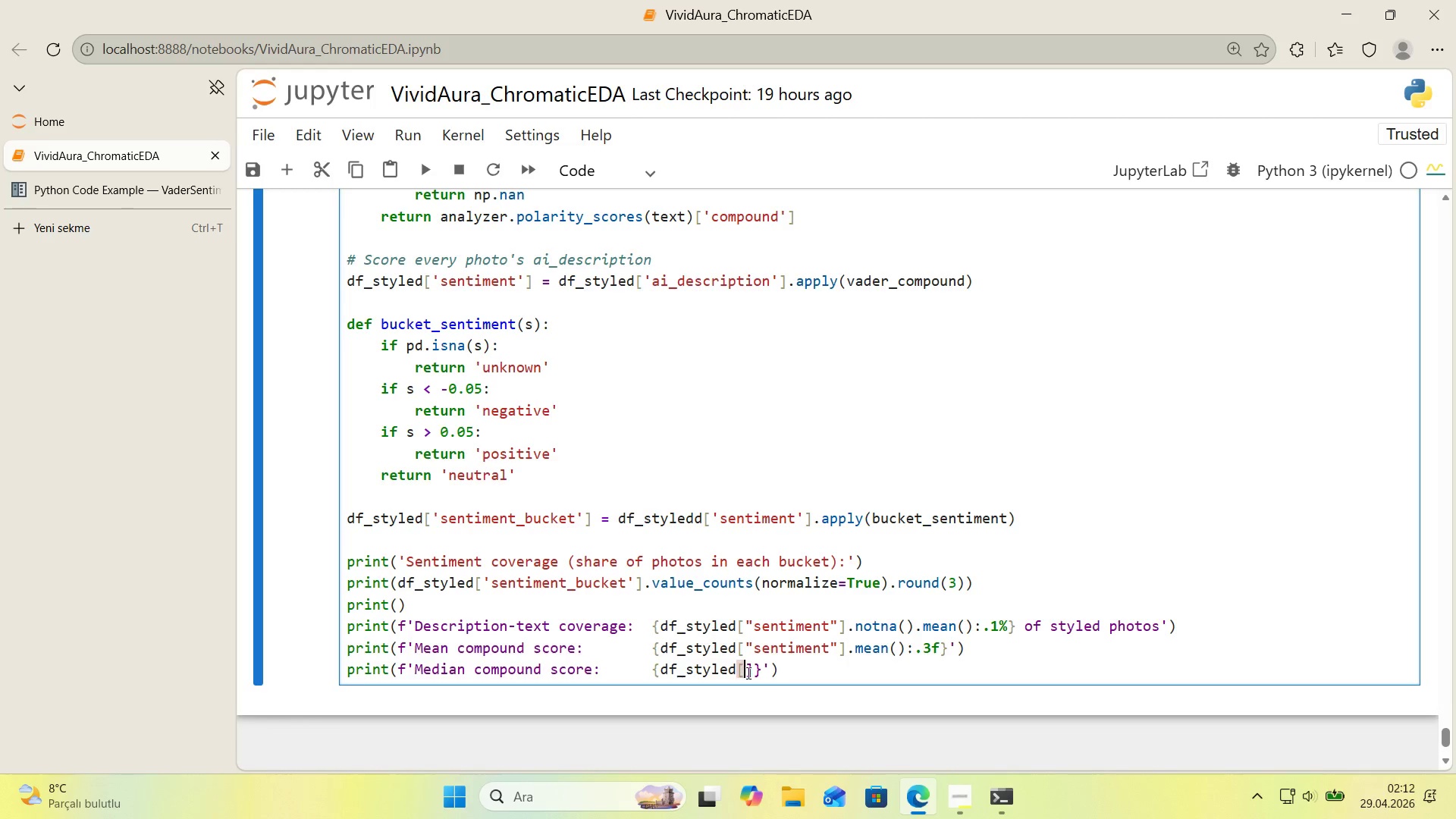 
key(Control+V)
 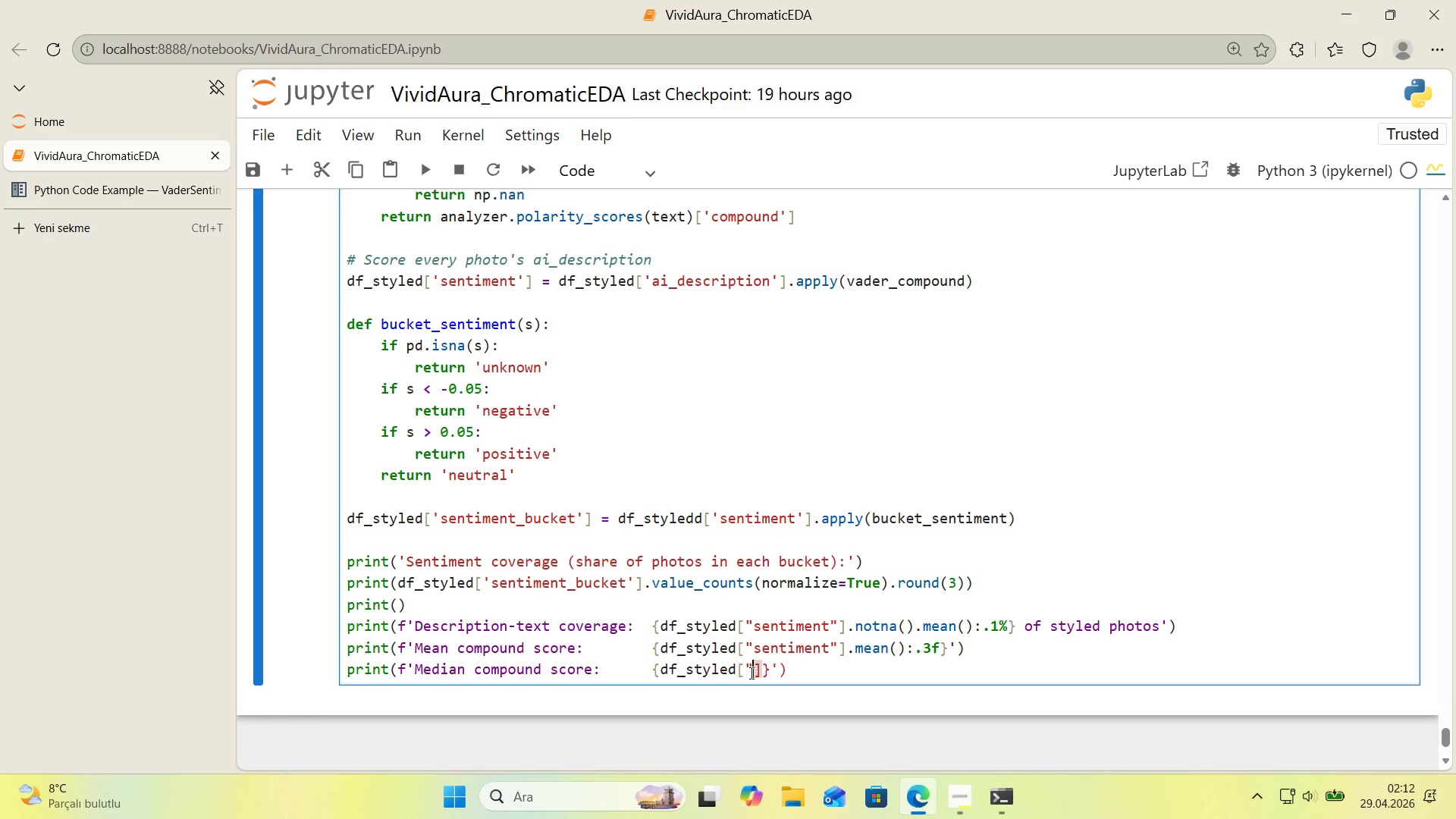 
key(Control+V)
 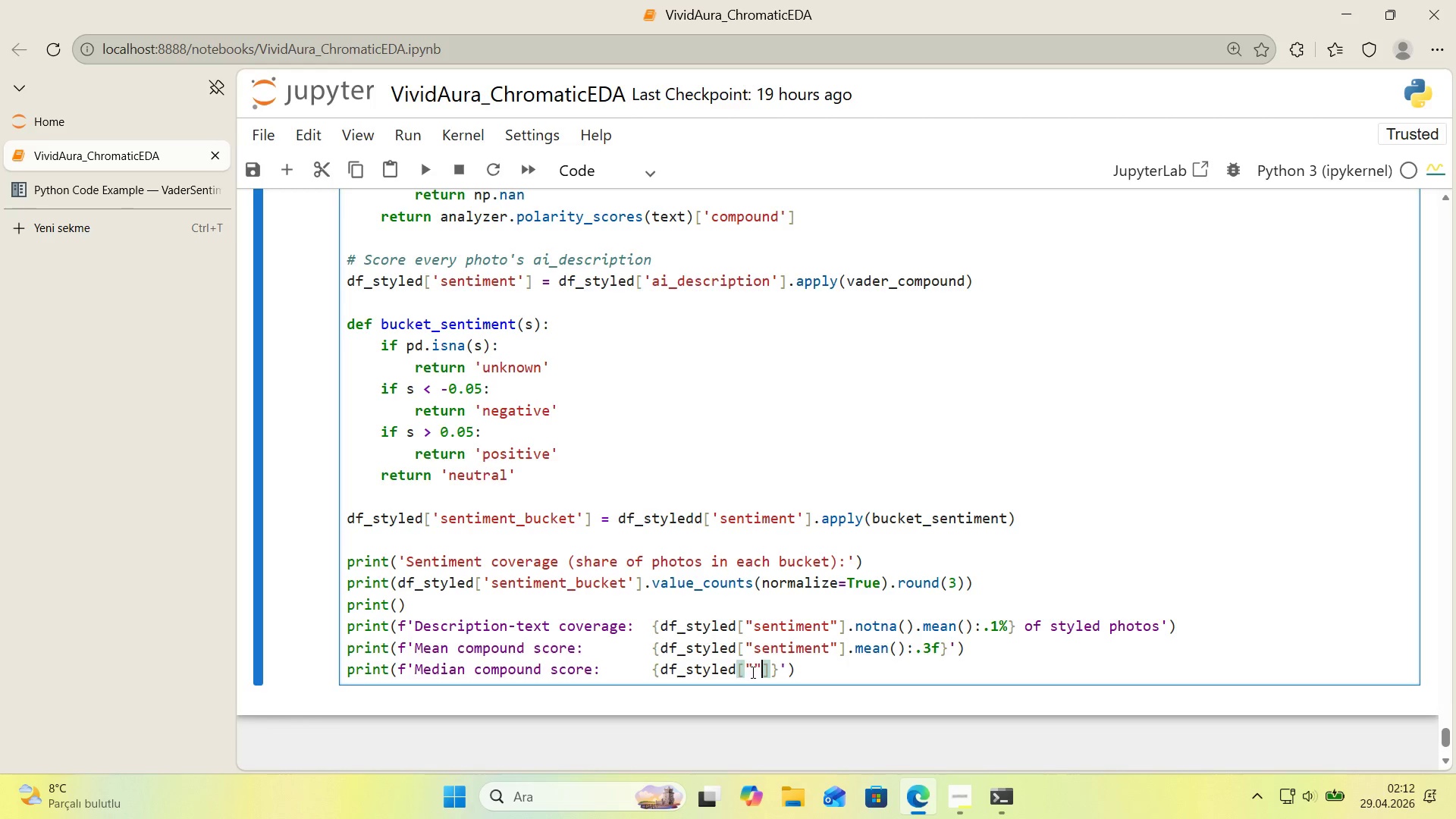 
left_click([753, 671])
 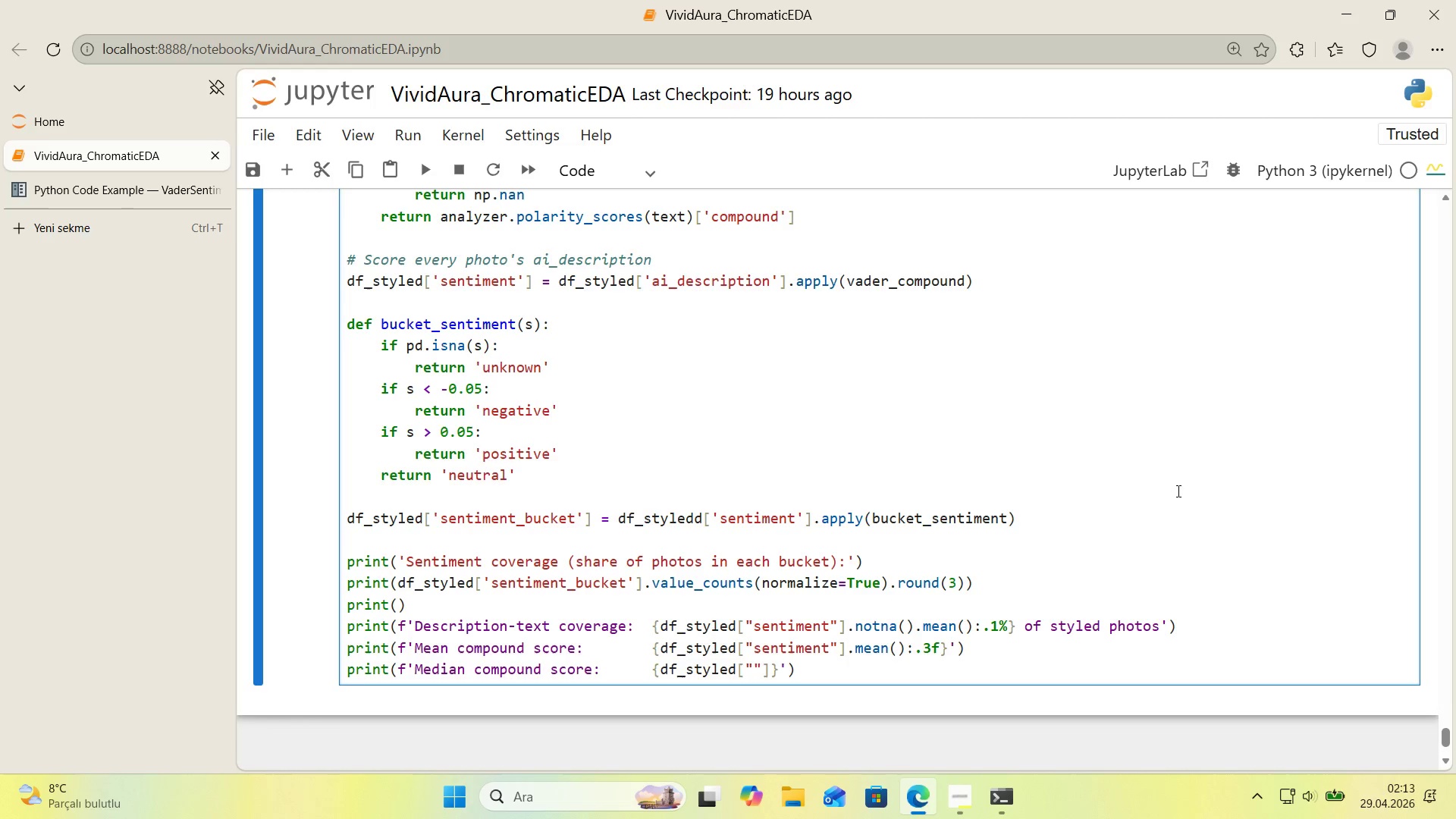 
type(sent'ment)
 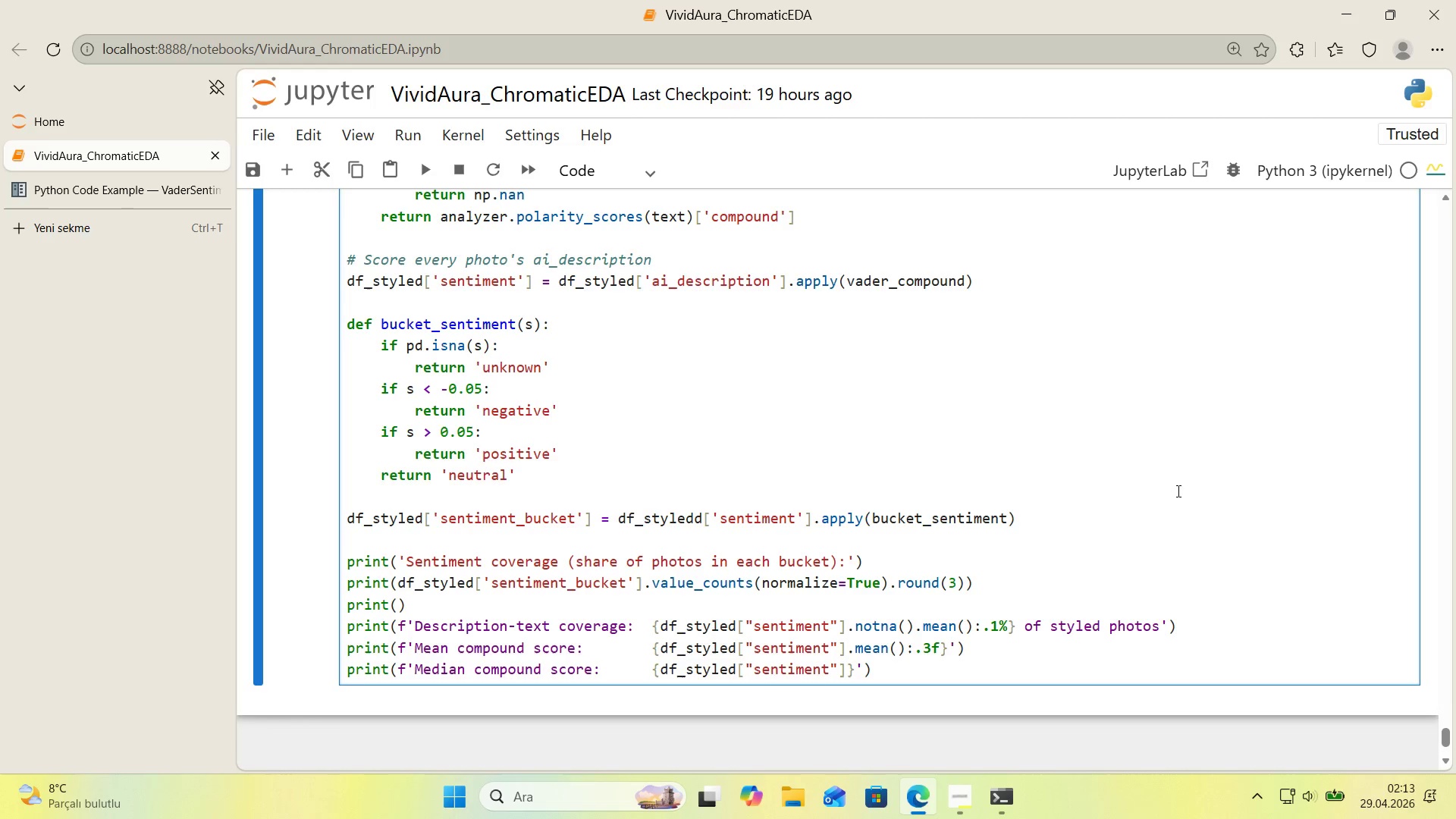 
key(ArrowRight)
 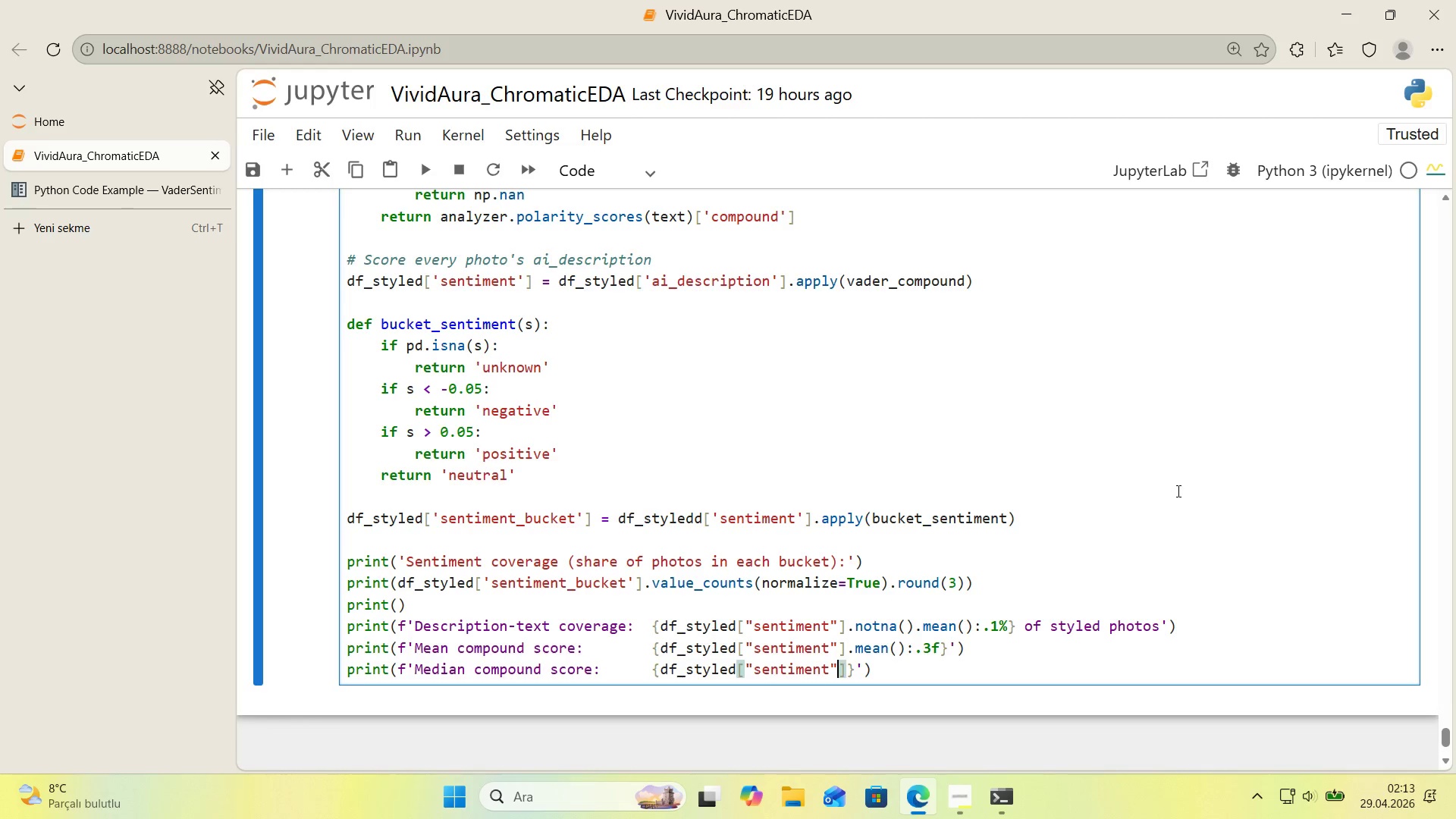 
key(ArrowRight)
 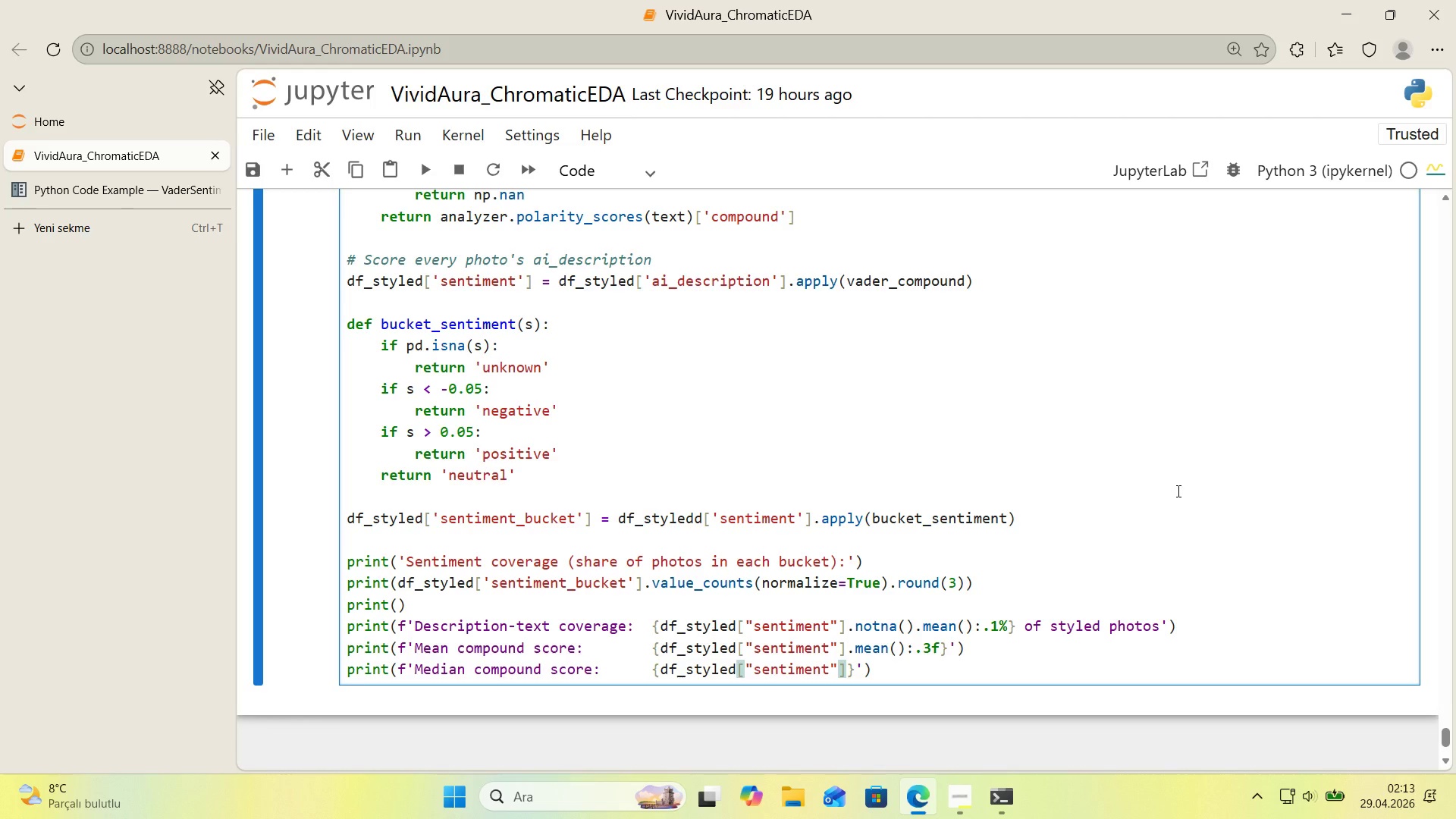 
type(.med'an*(>.3f)
 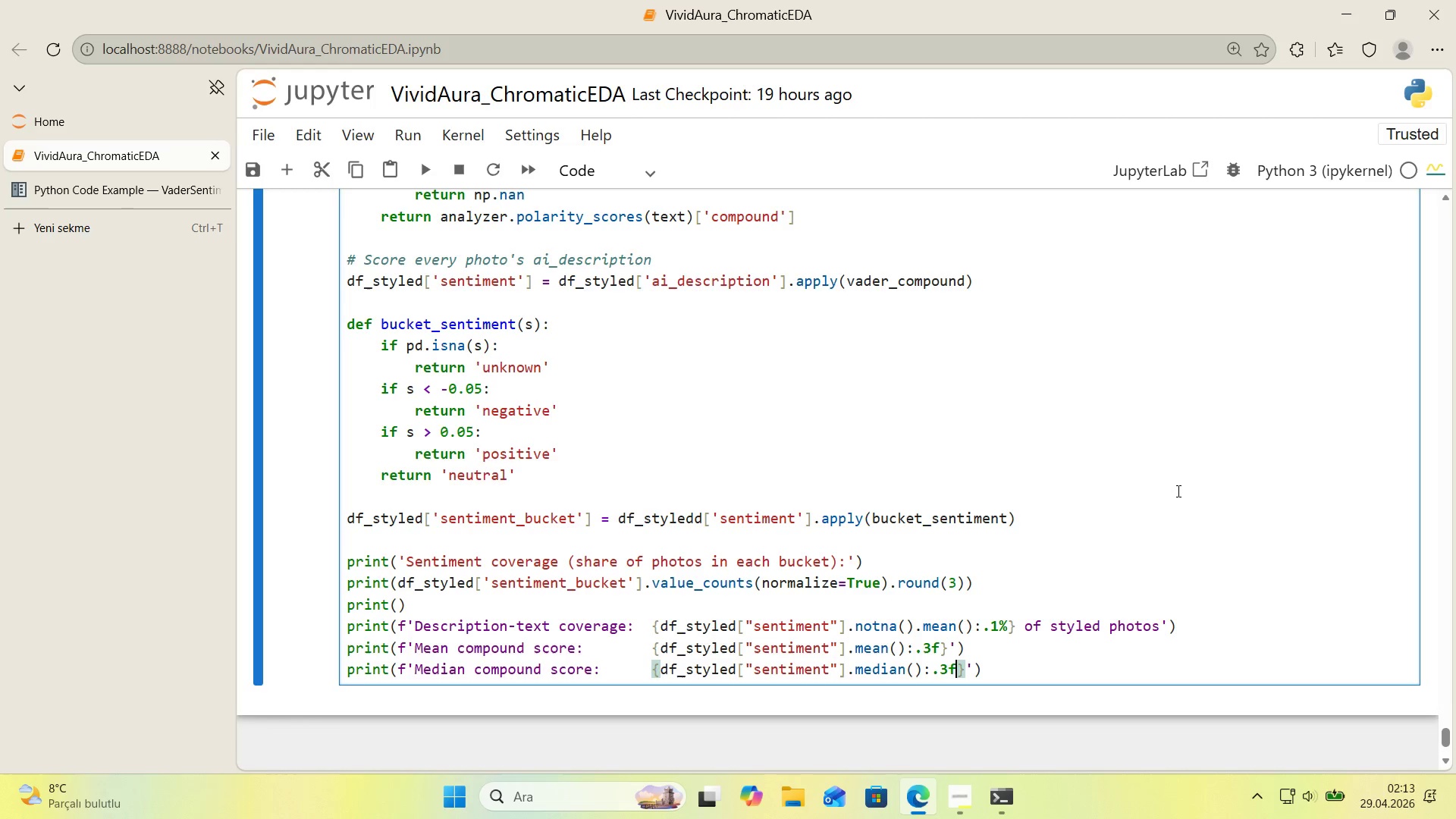 
key(ArrowRight)
 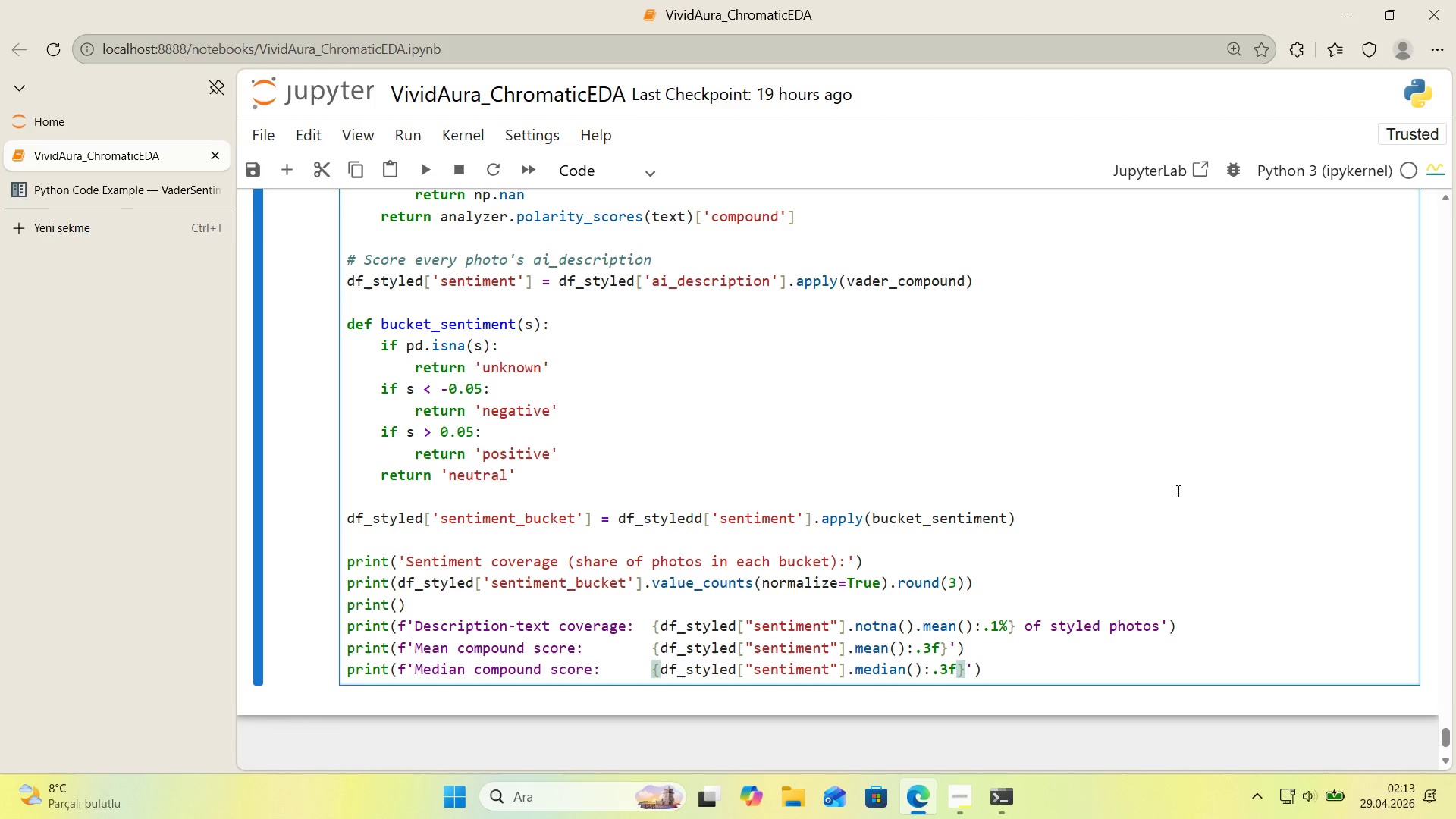 
key(ArrowRight)
 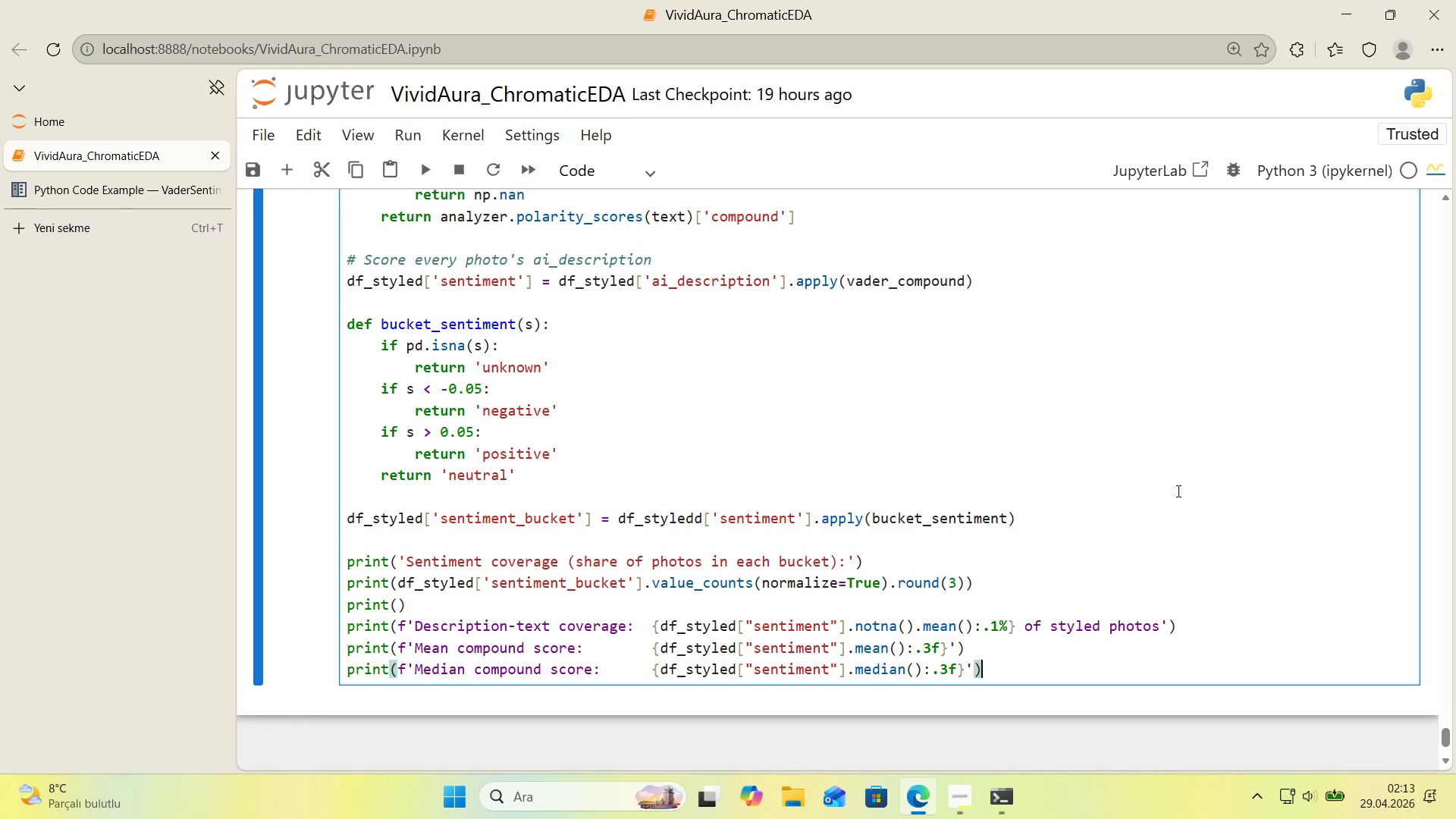 
key(ArrowRight)
 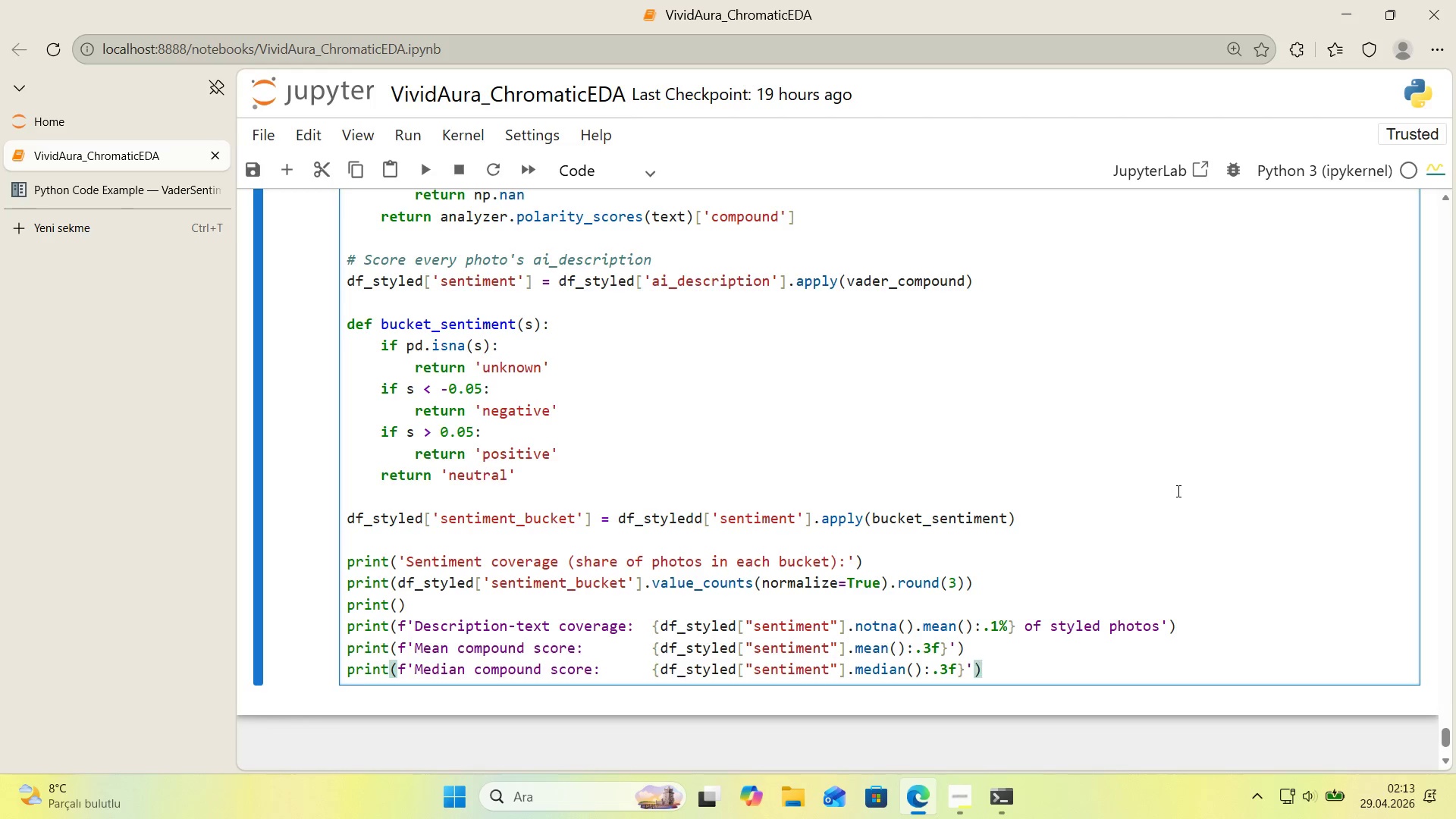 
key(Enter)
 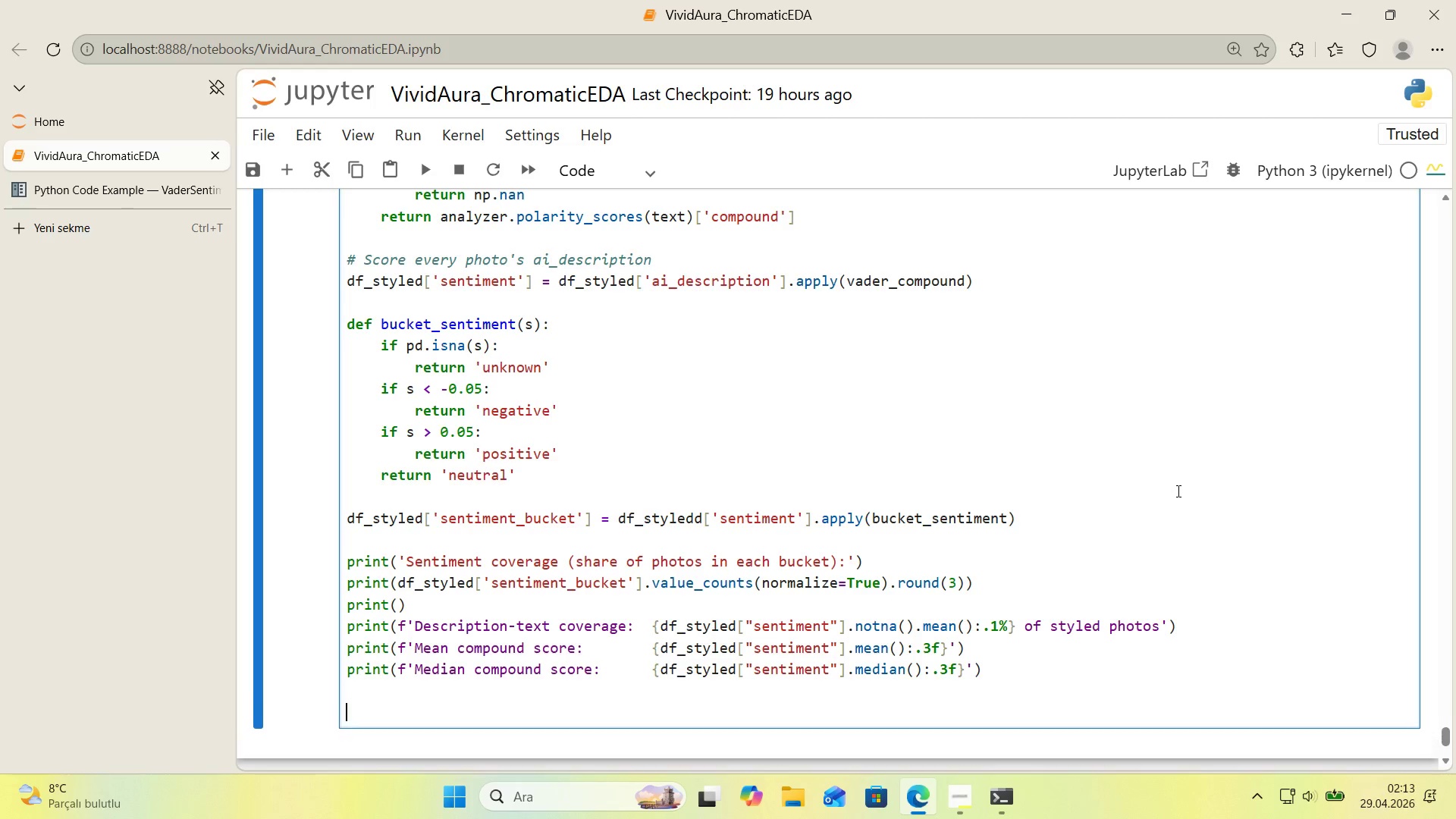 
key(Enter)
 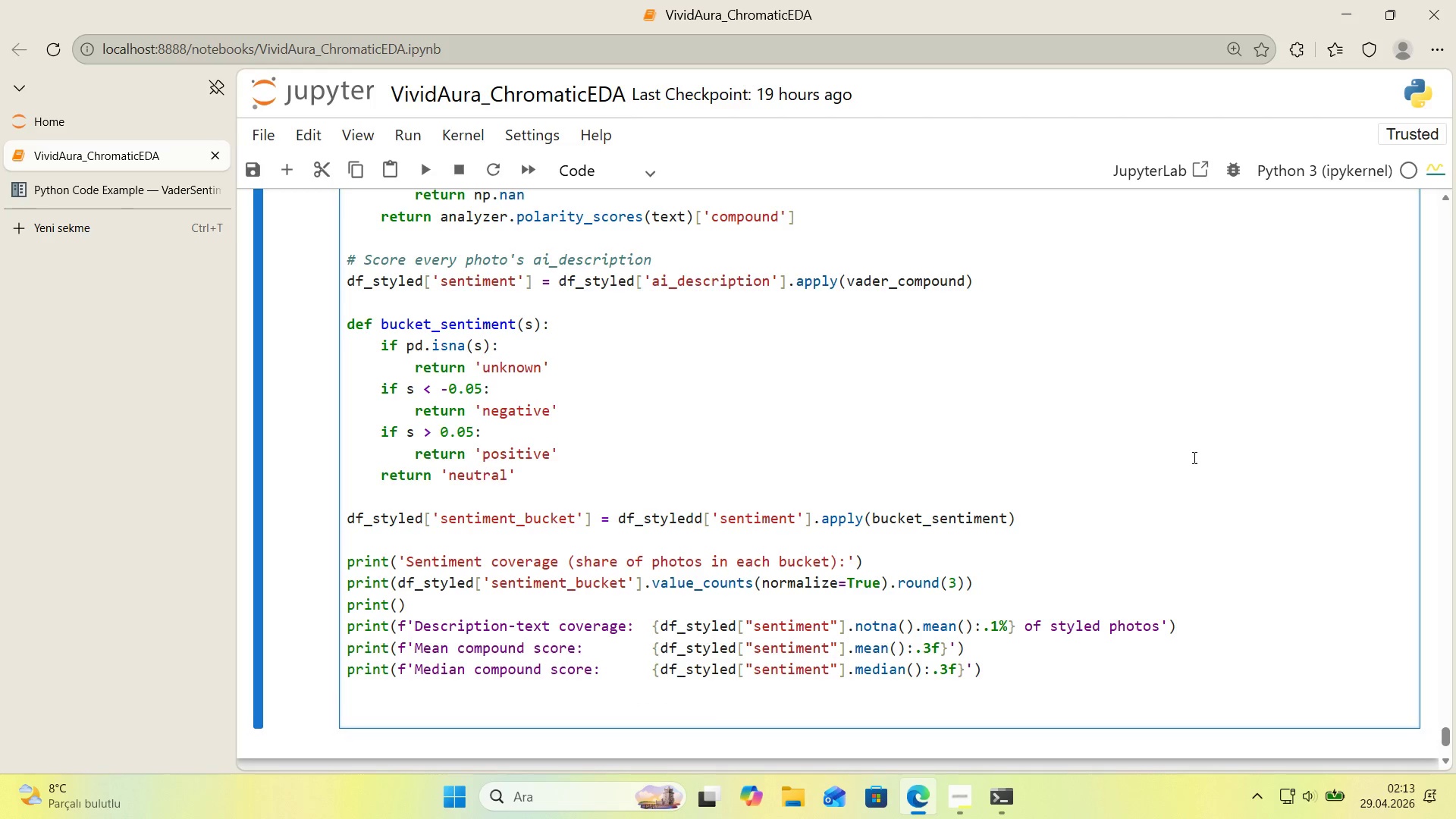 
scroll: coordinate [1193, 457], scroll_direction: down, amount: 1.0
 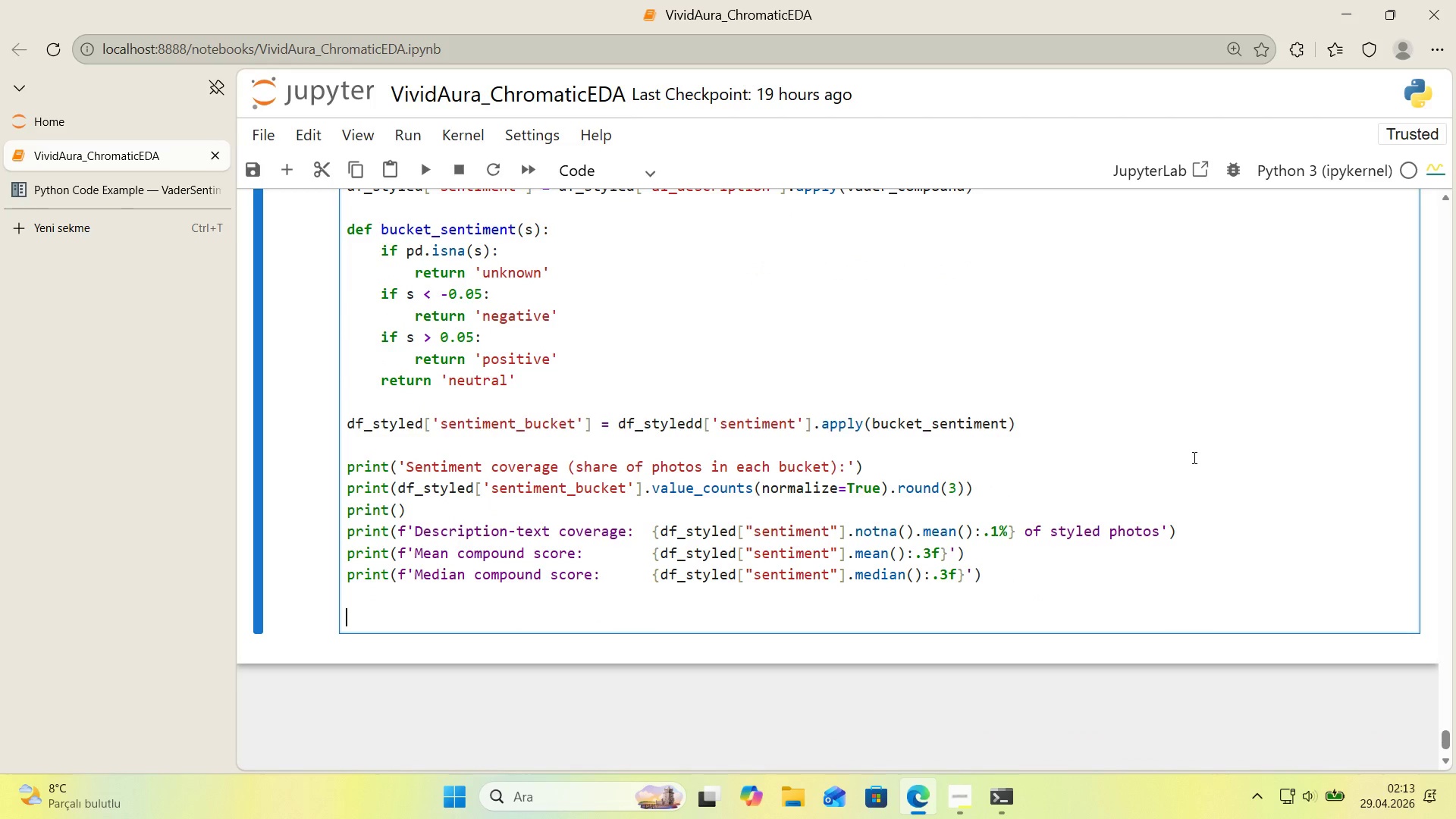 
key(Alt+Control+AltRight)
 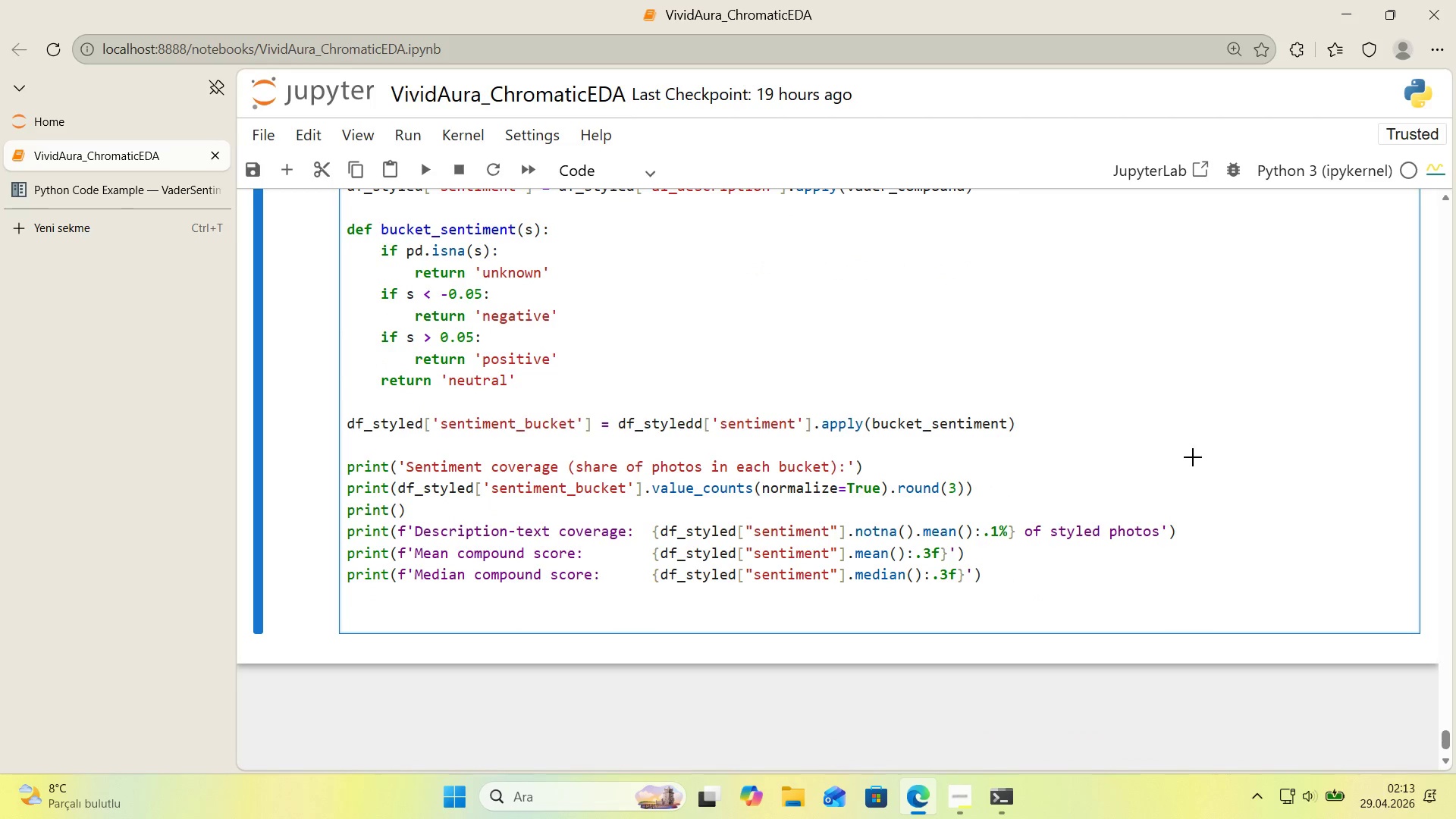 
key(Control+ControlLeft)
 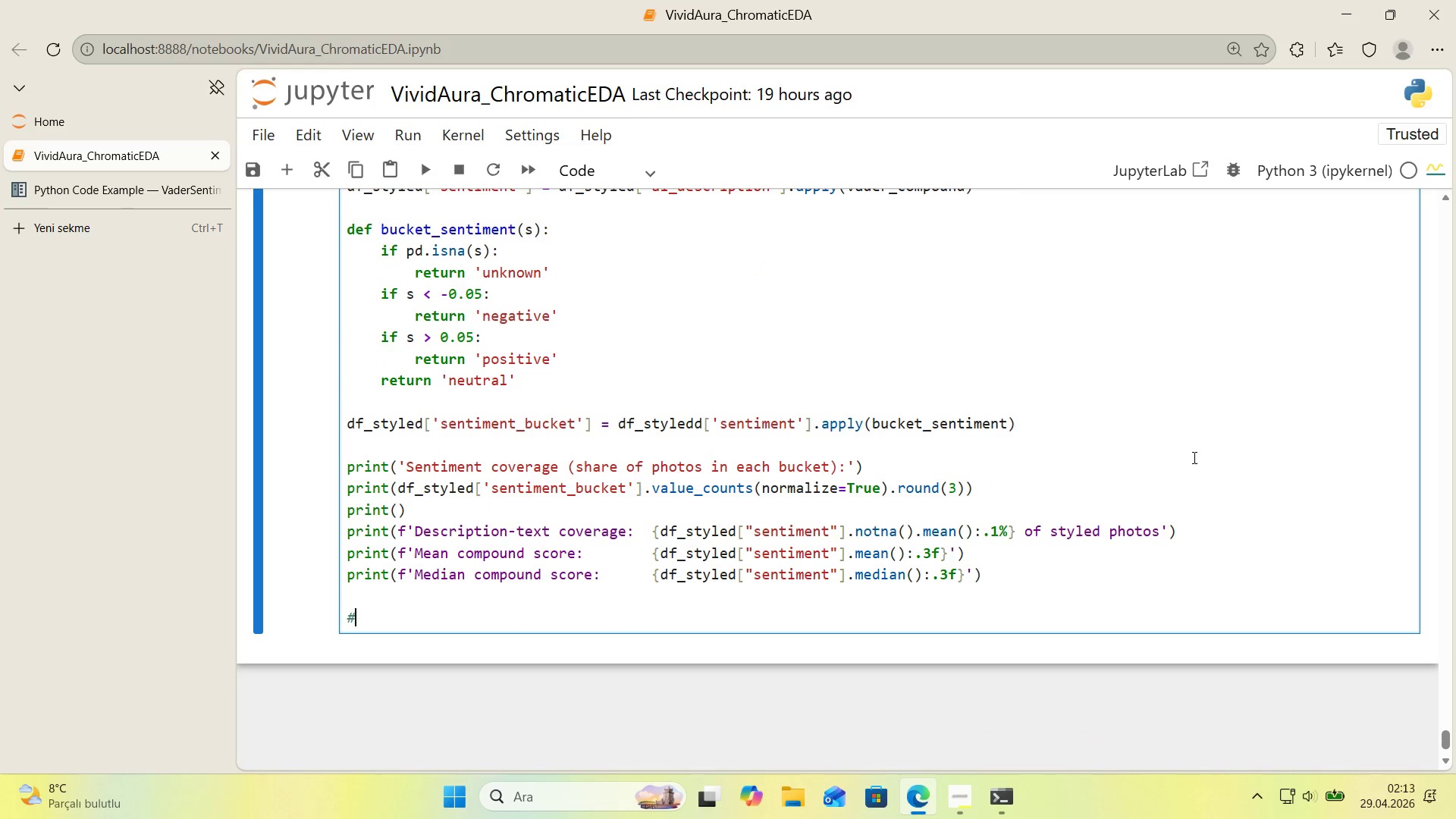 
key(Alt+Control+3)
 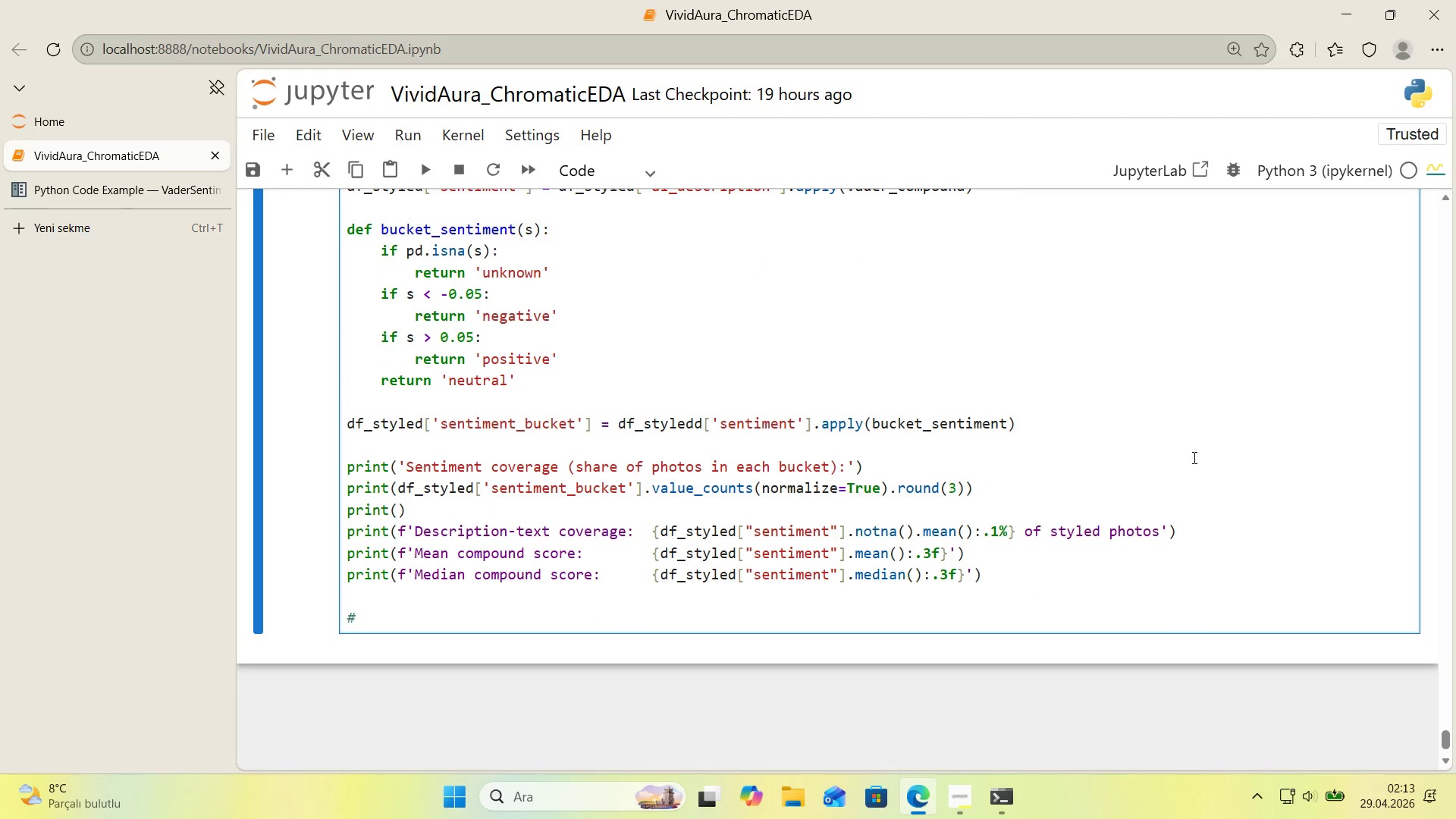 
type( Cor)
key(Backspace)
key(Backspace)
type(ross-tab v'sual_style x )
key(Backspace)
type( sent'ment_bucket -[Break] mean download_rate)
 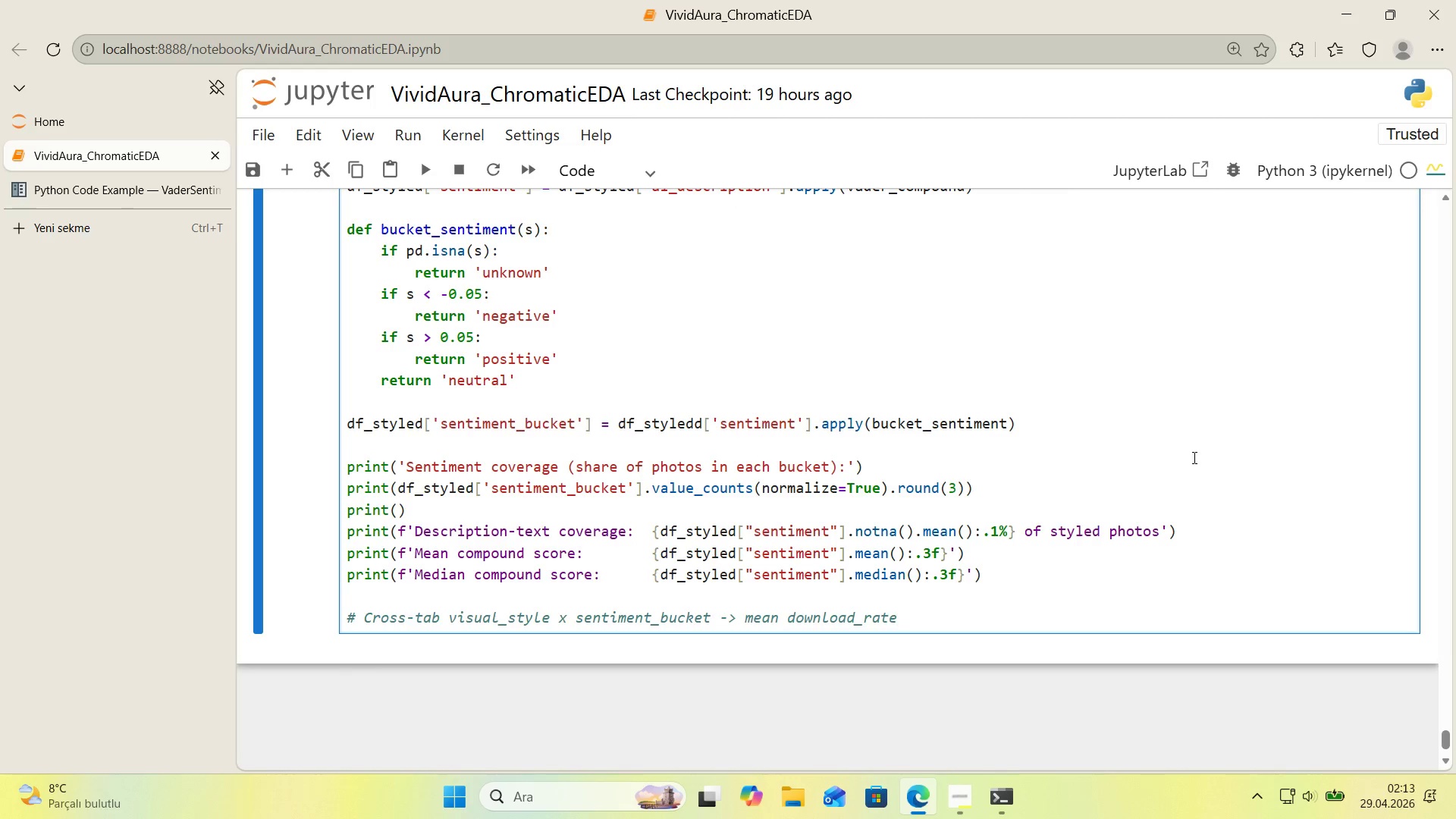 
key(Enter)
 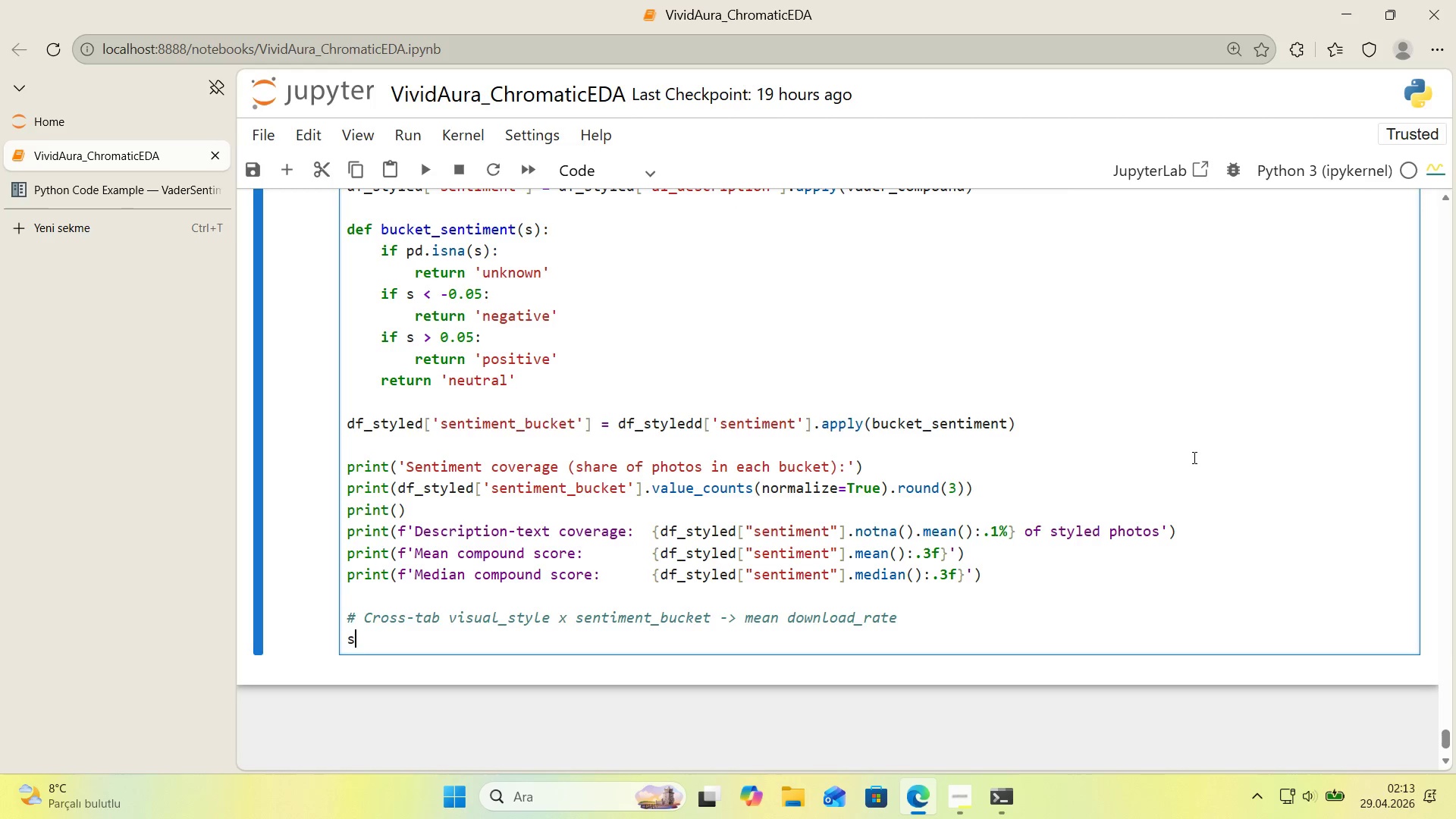 
type(sent_dr ) *()
 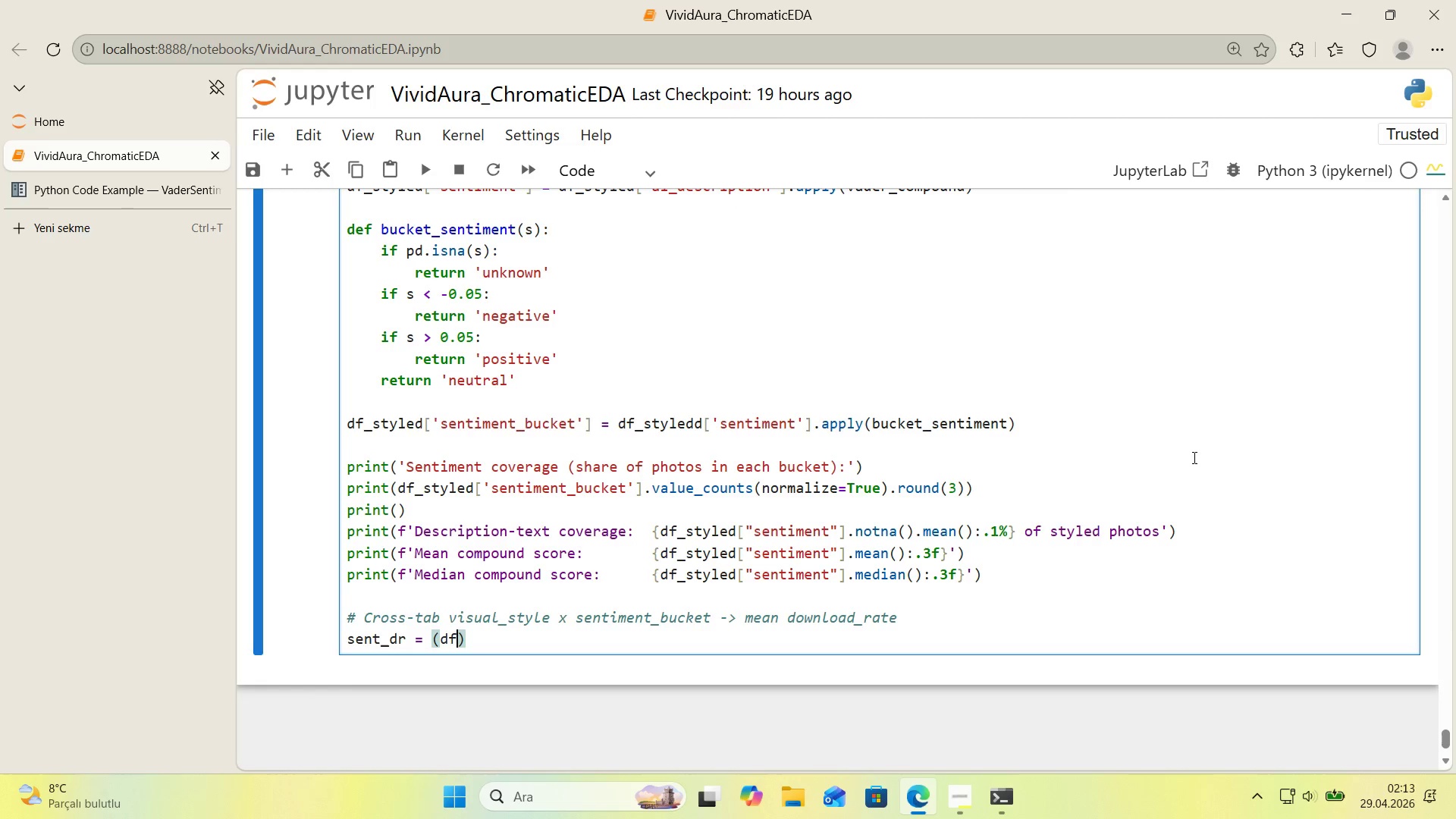 
 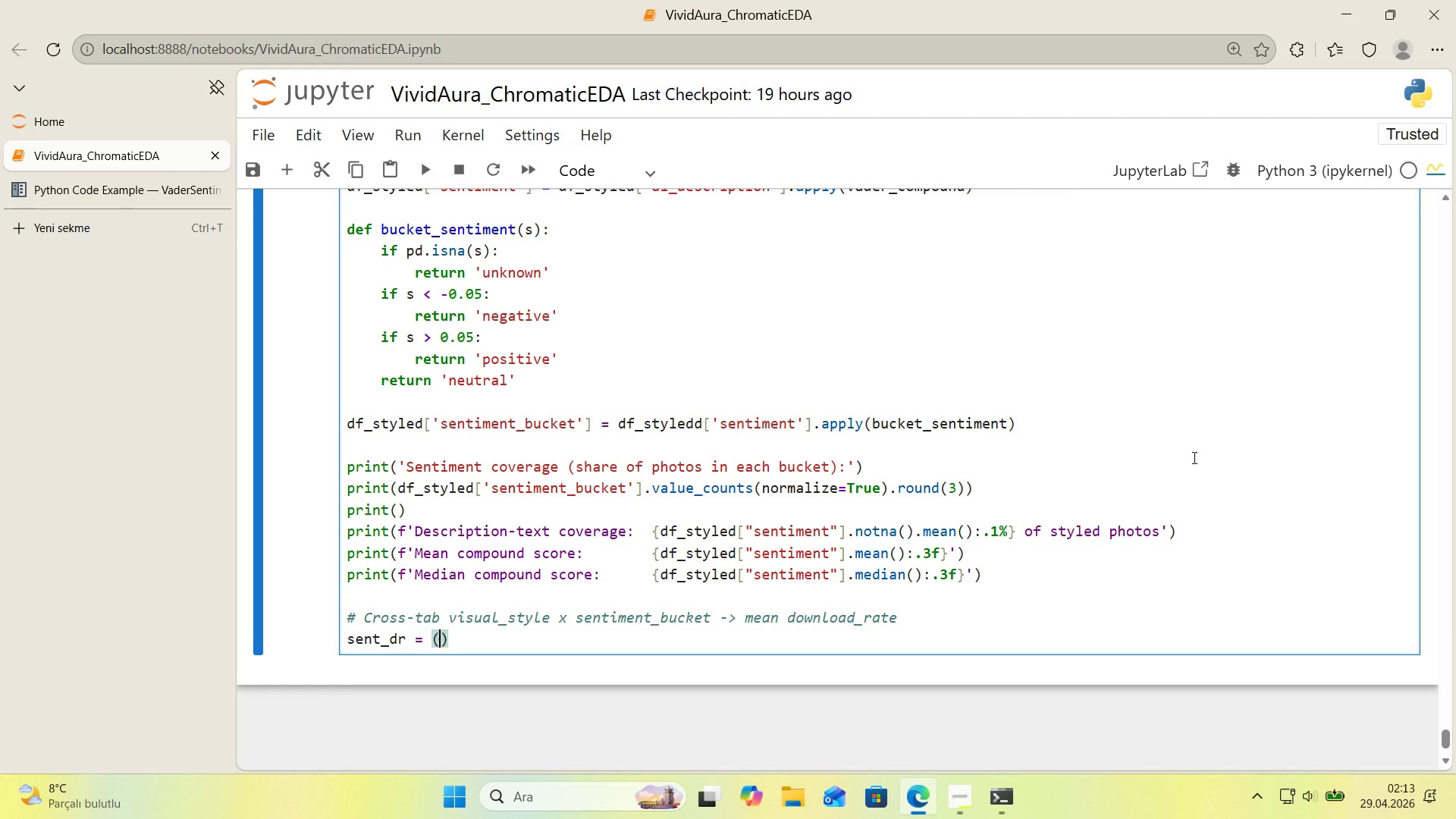 
key(ArrowLeft)
 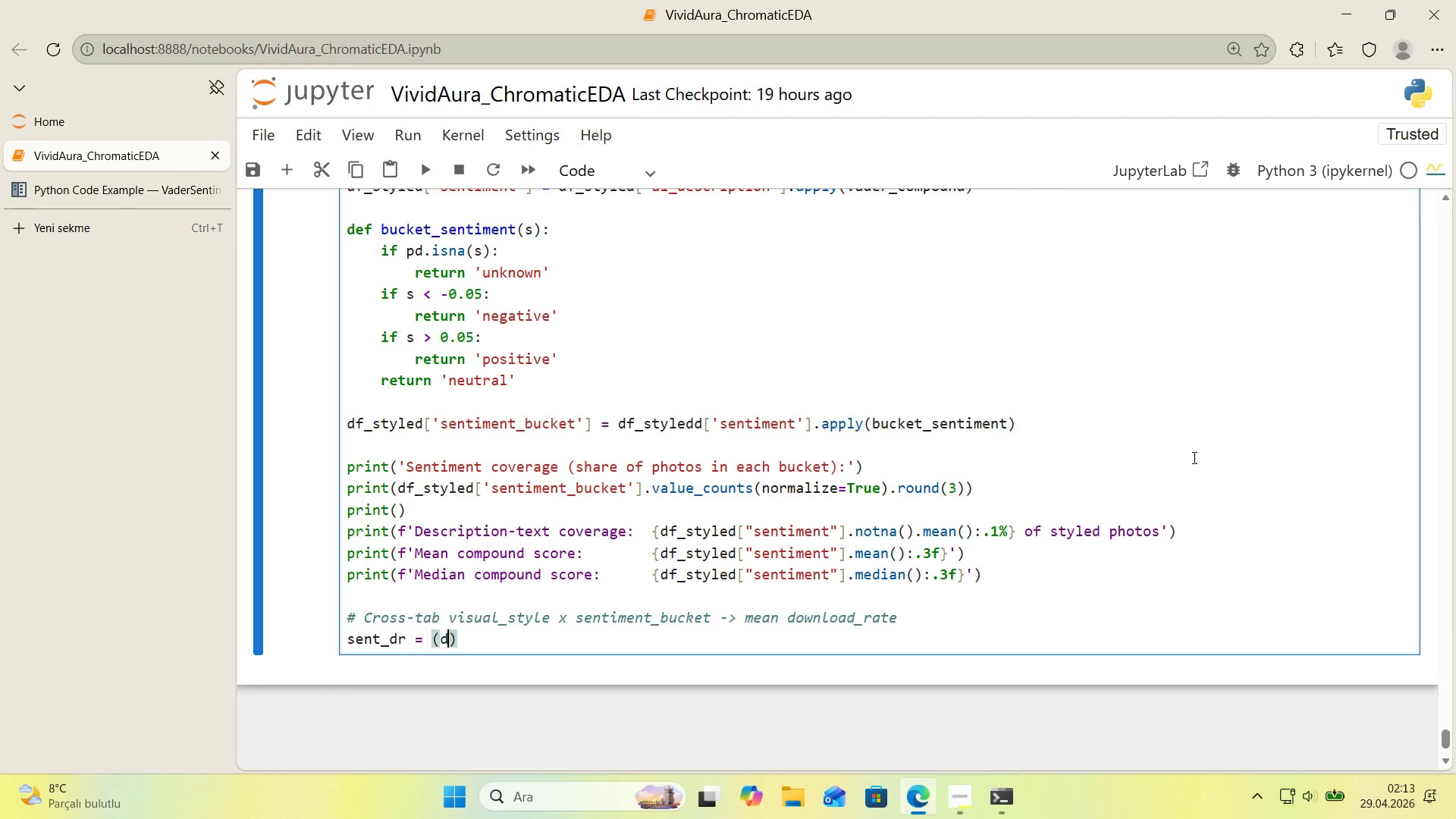 
type(df_styled)
 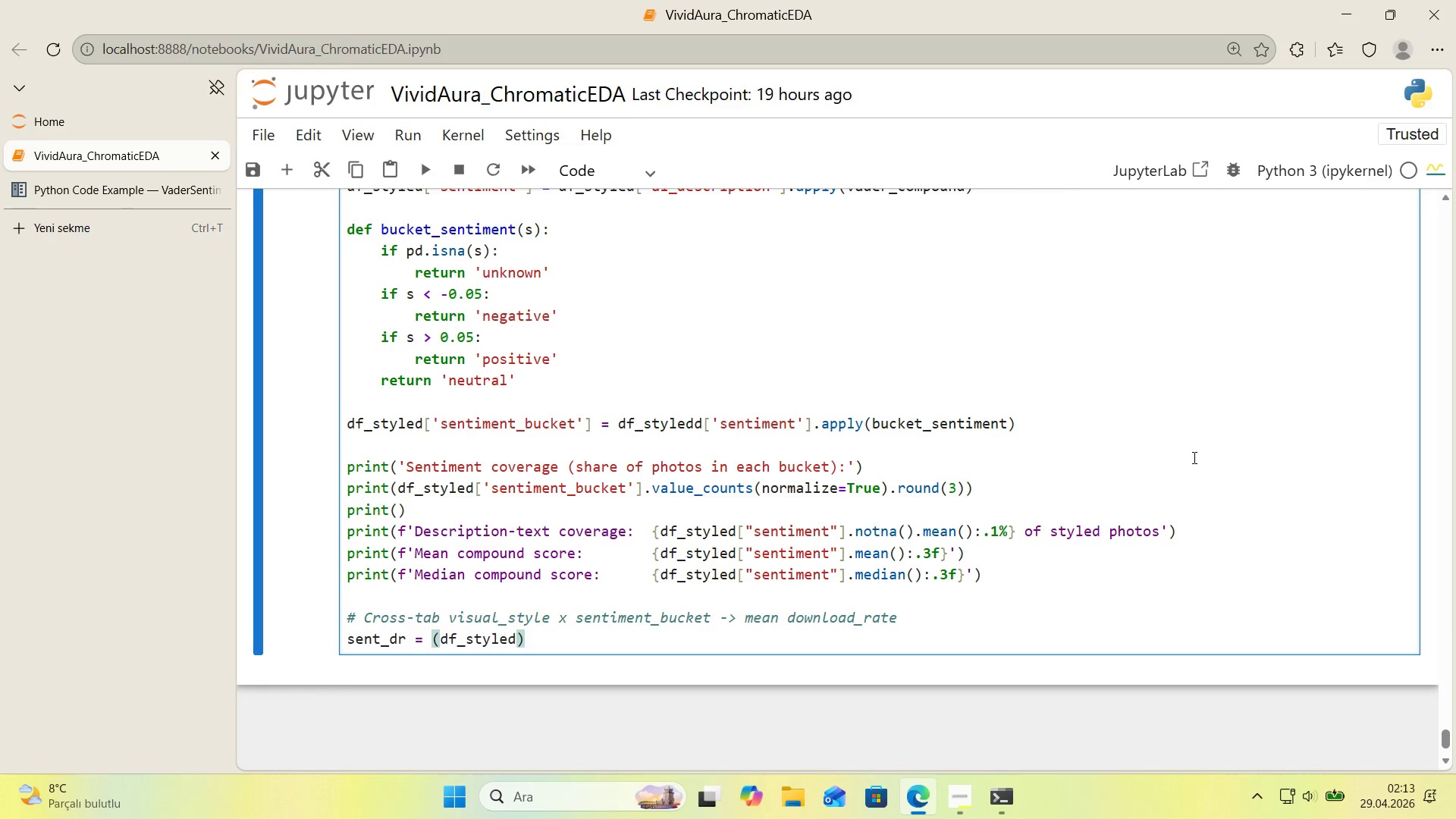 
key(Alt+Control+8)
 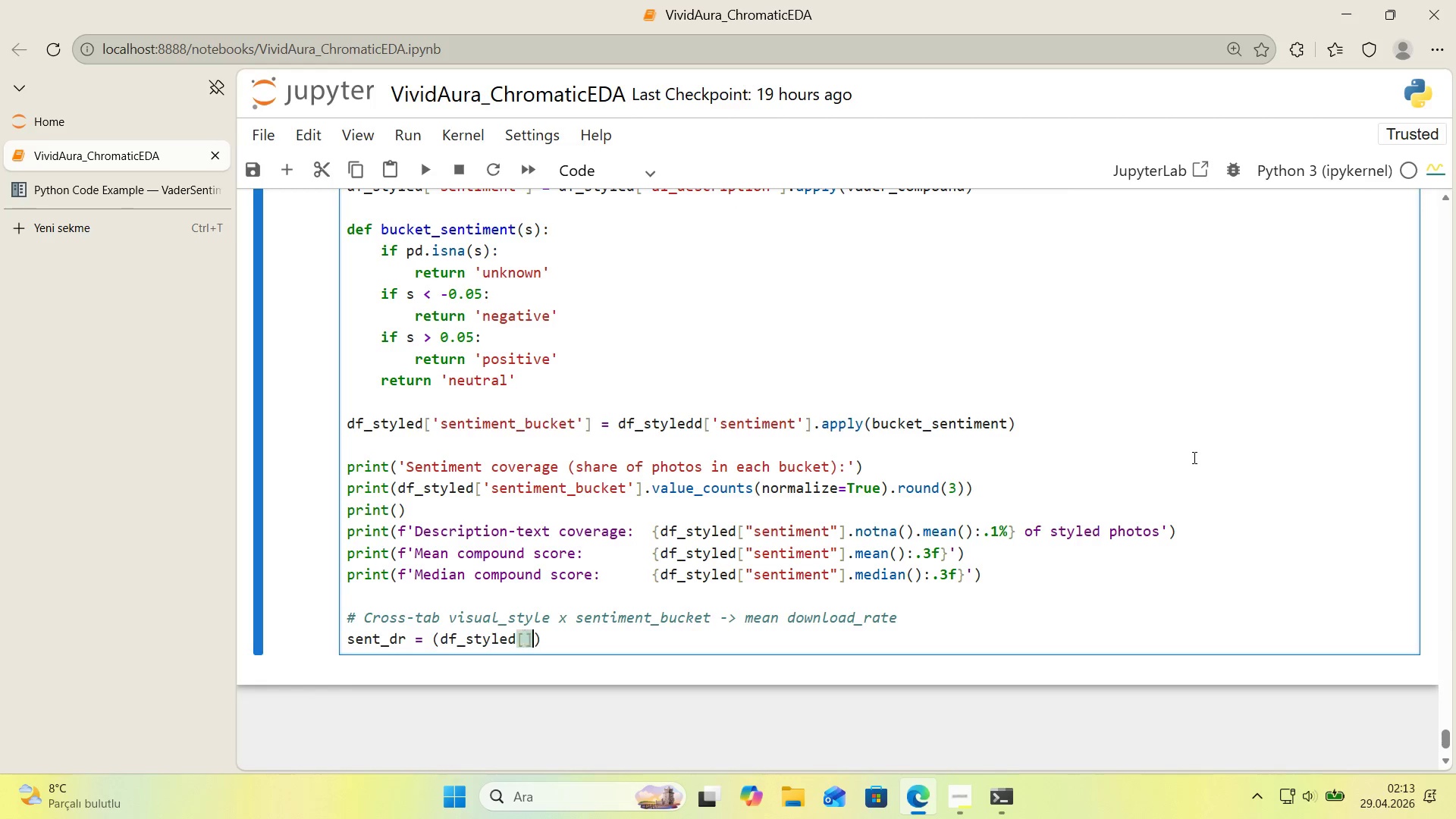 
key(Alt+Control+9)
 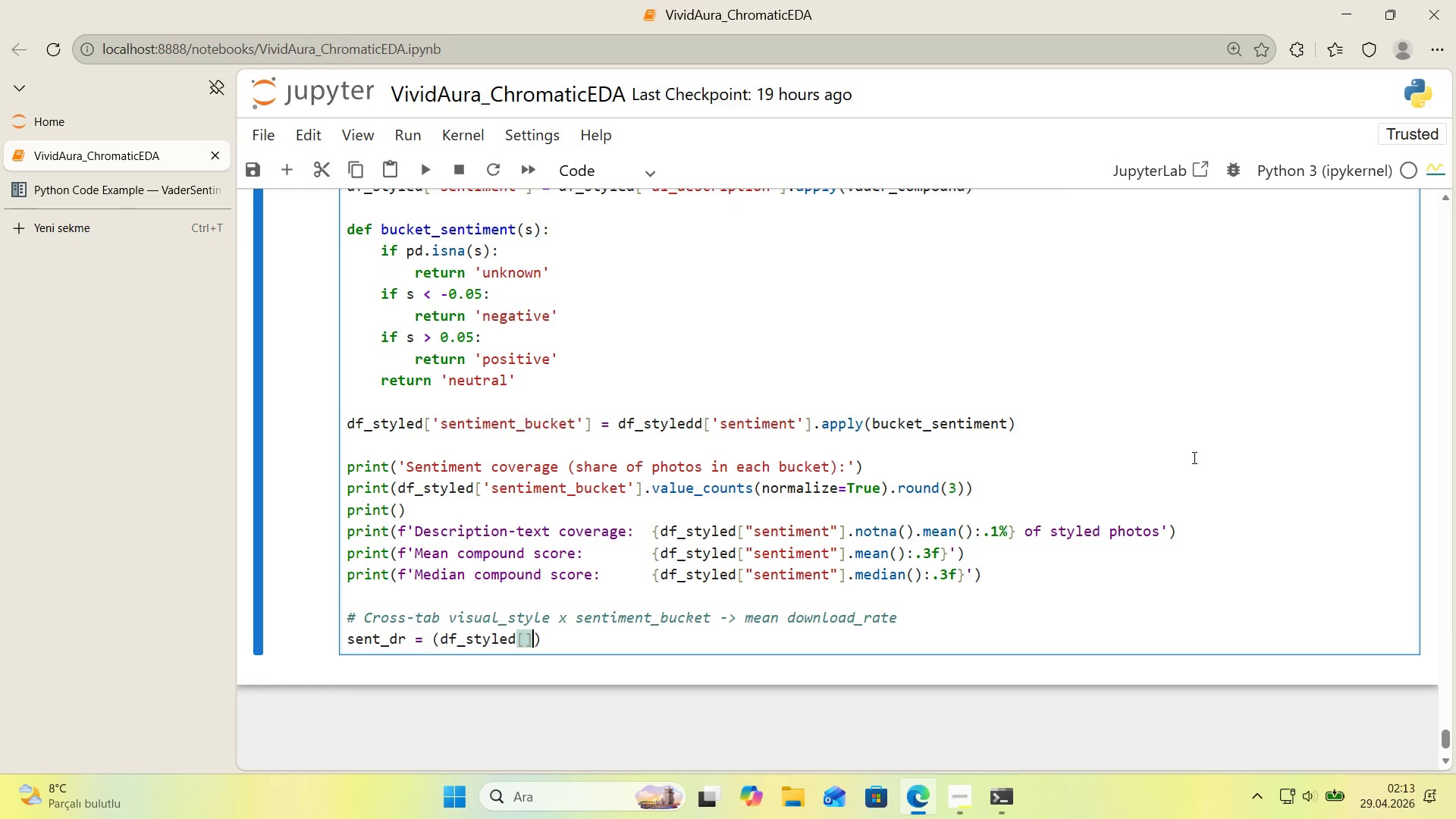 
key(ArrowLeft)
 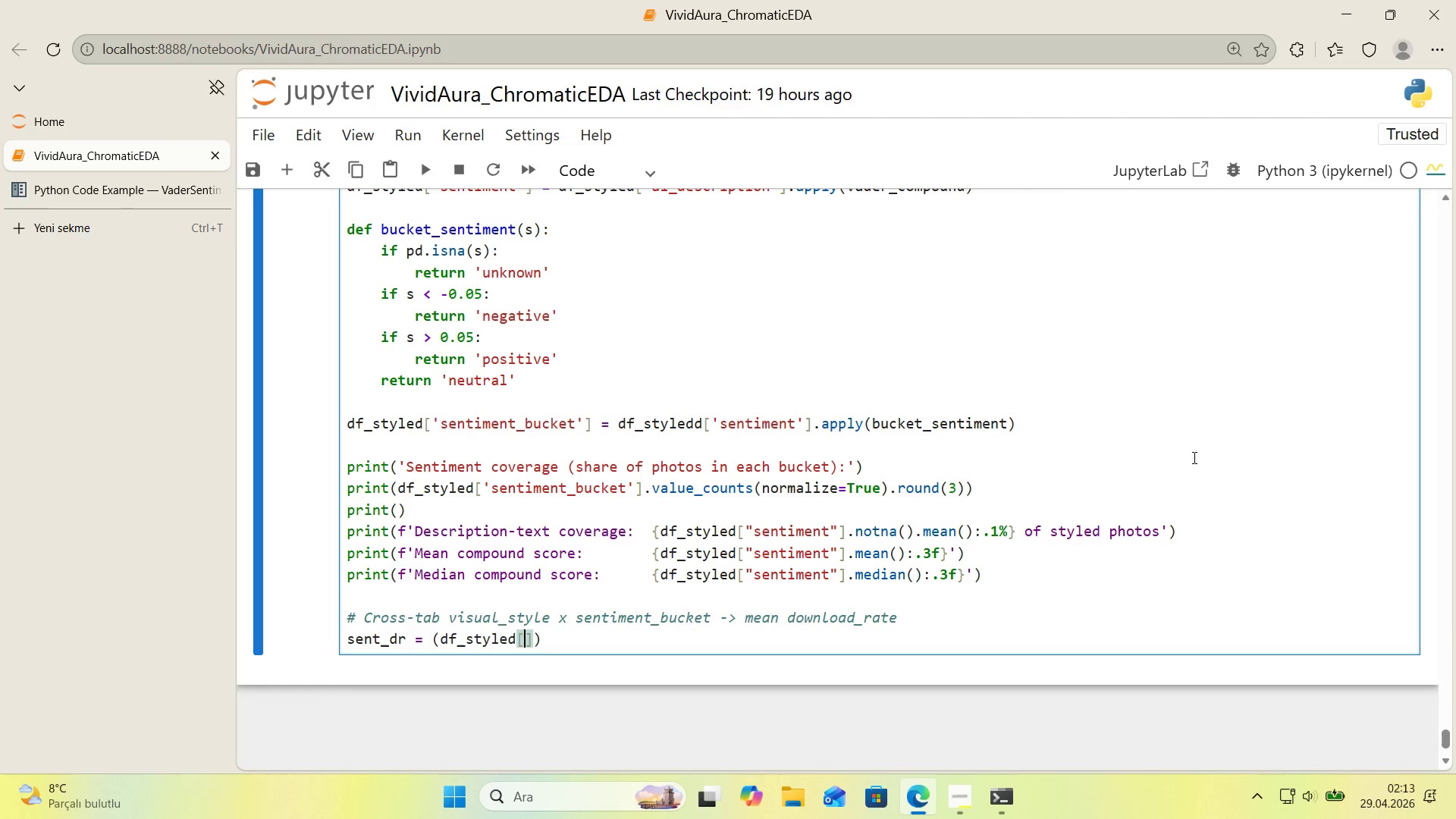 
type(@@)
key(Backspace)
key(Backspace)
type(df_sy)
key(Backspace)
type(tyled)
 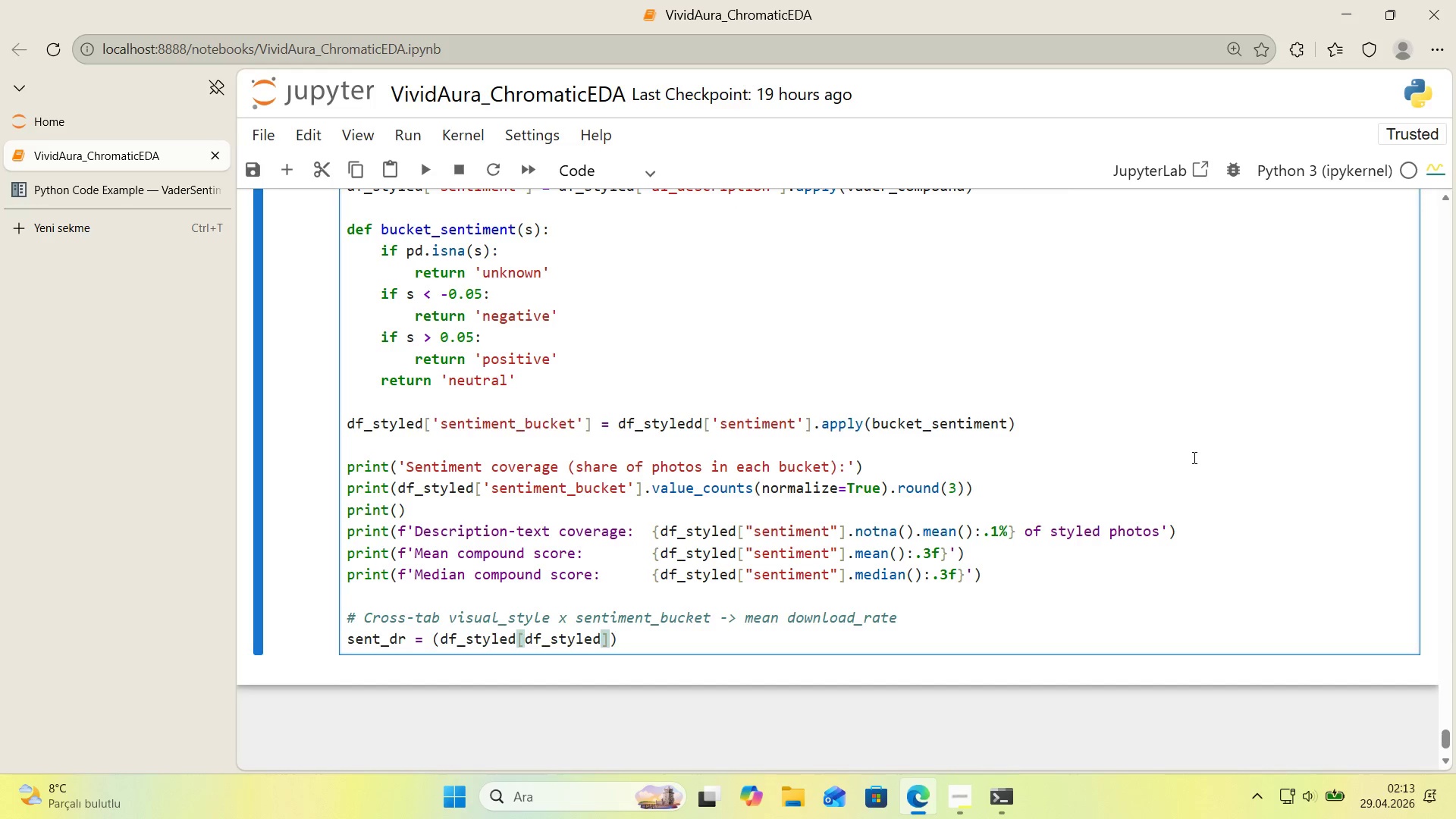 
key(Alt+Control+8)
 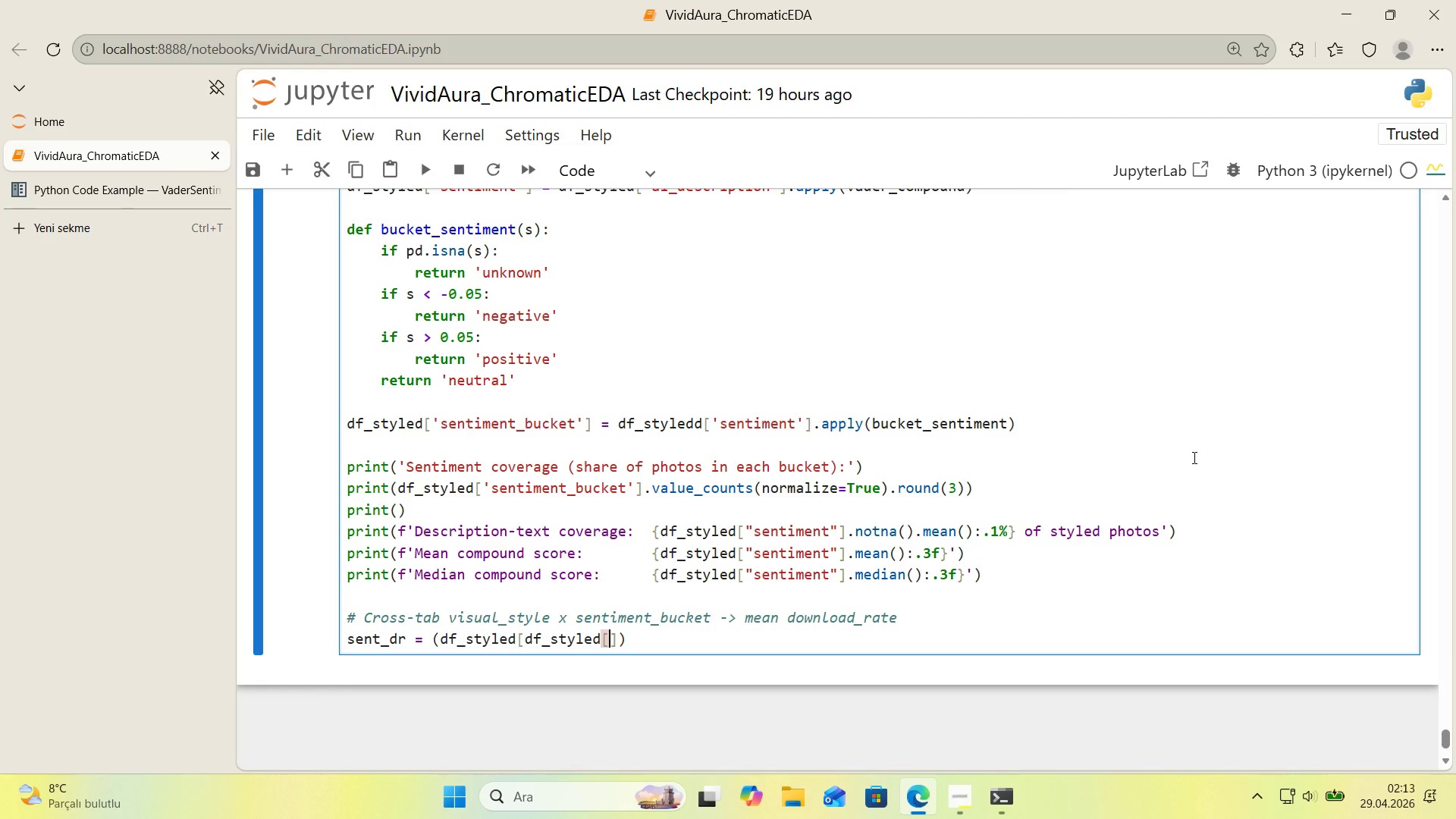 
key(Alt+Control+9)
 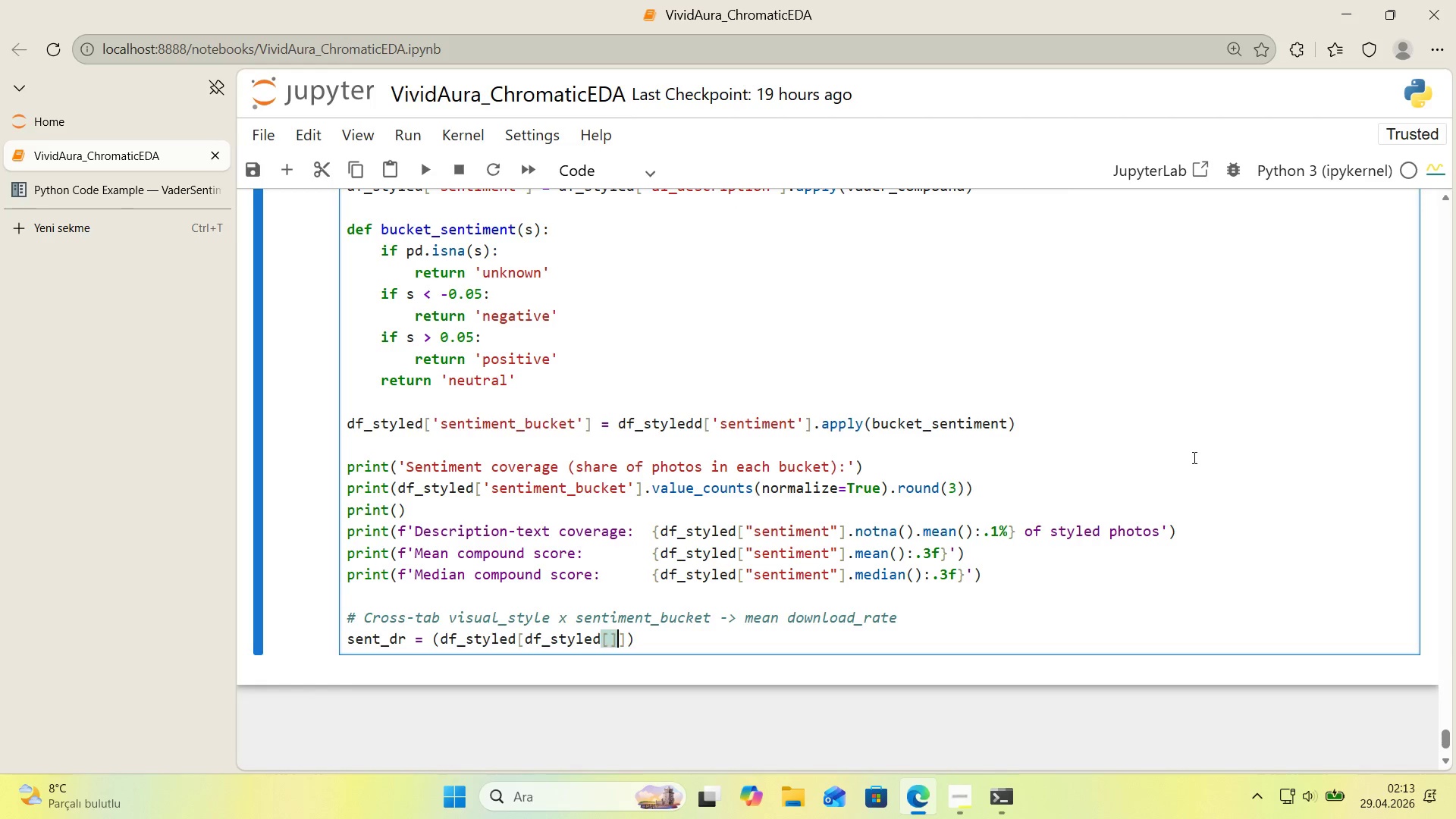 
key(ArrowLeft)
 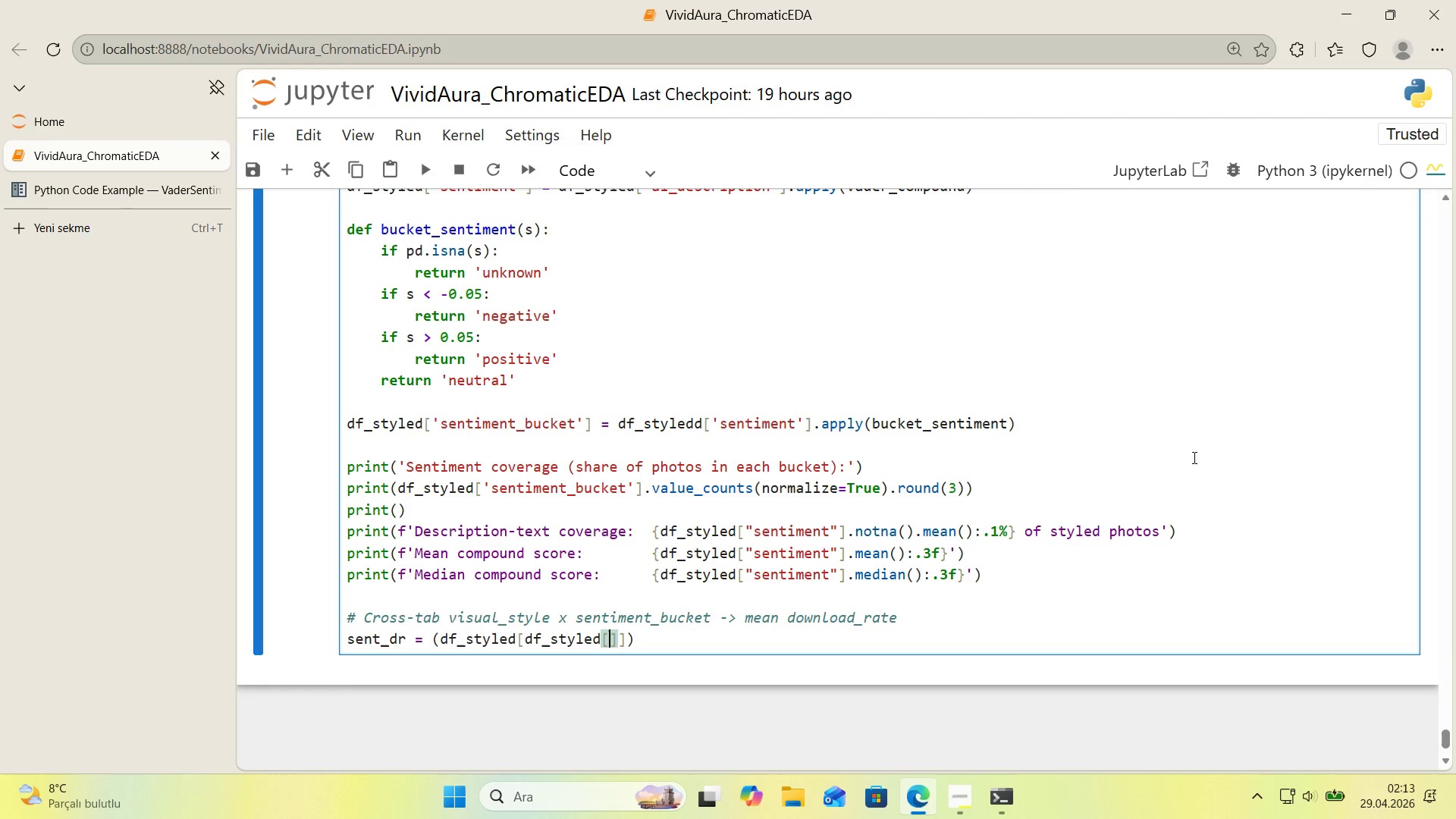 
type(@@)
 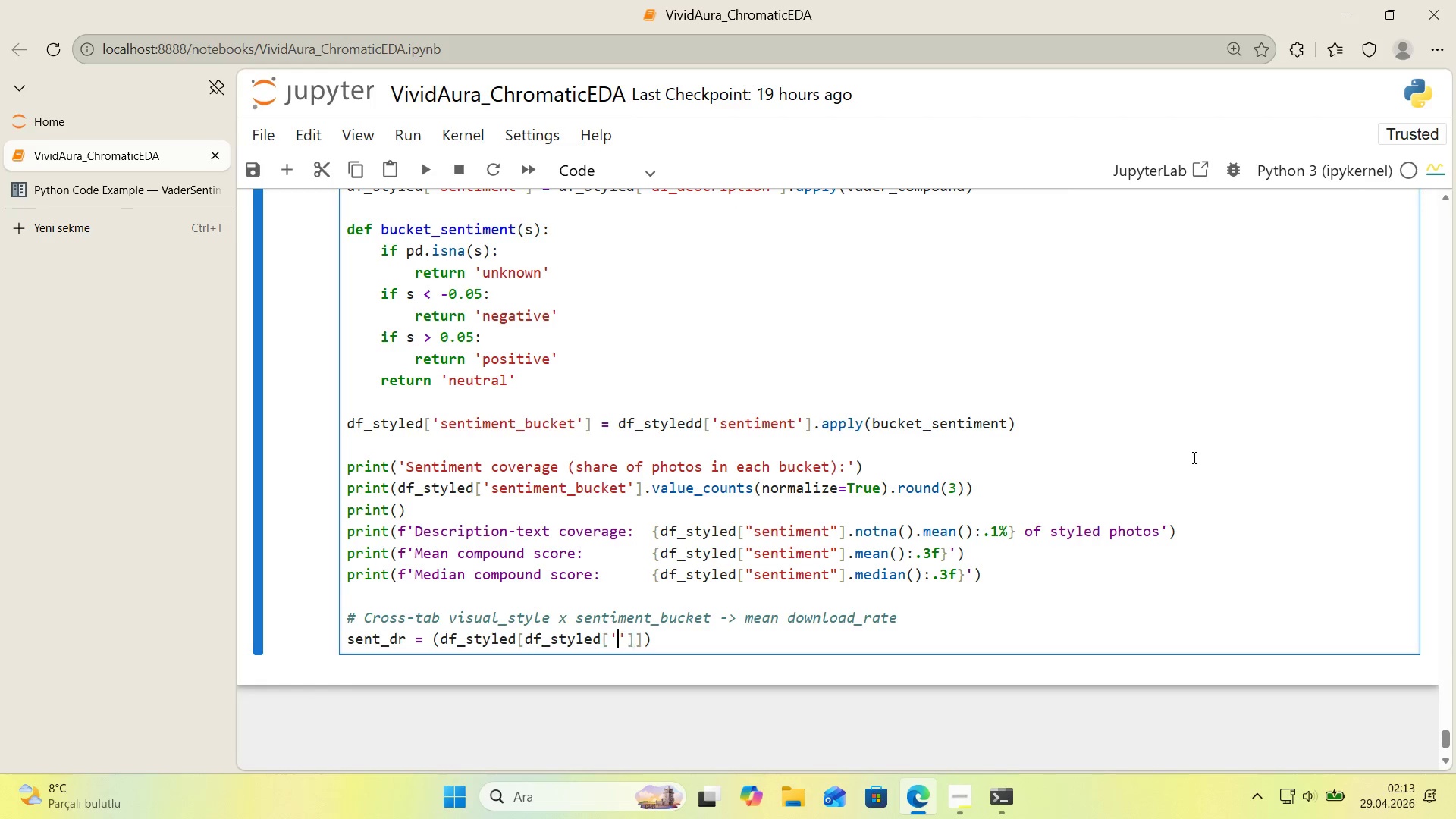 
key(ArrowLeft)
 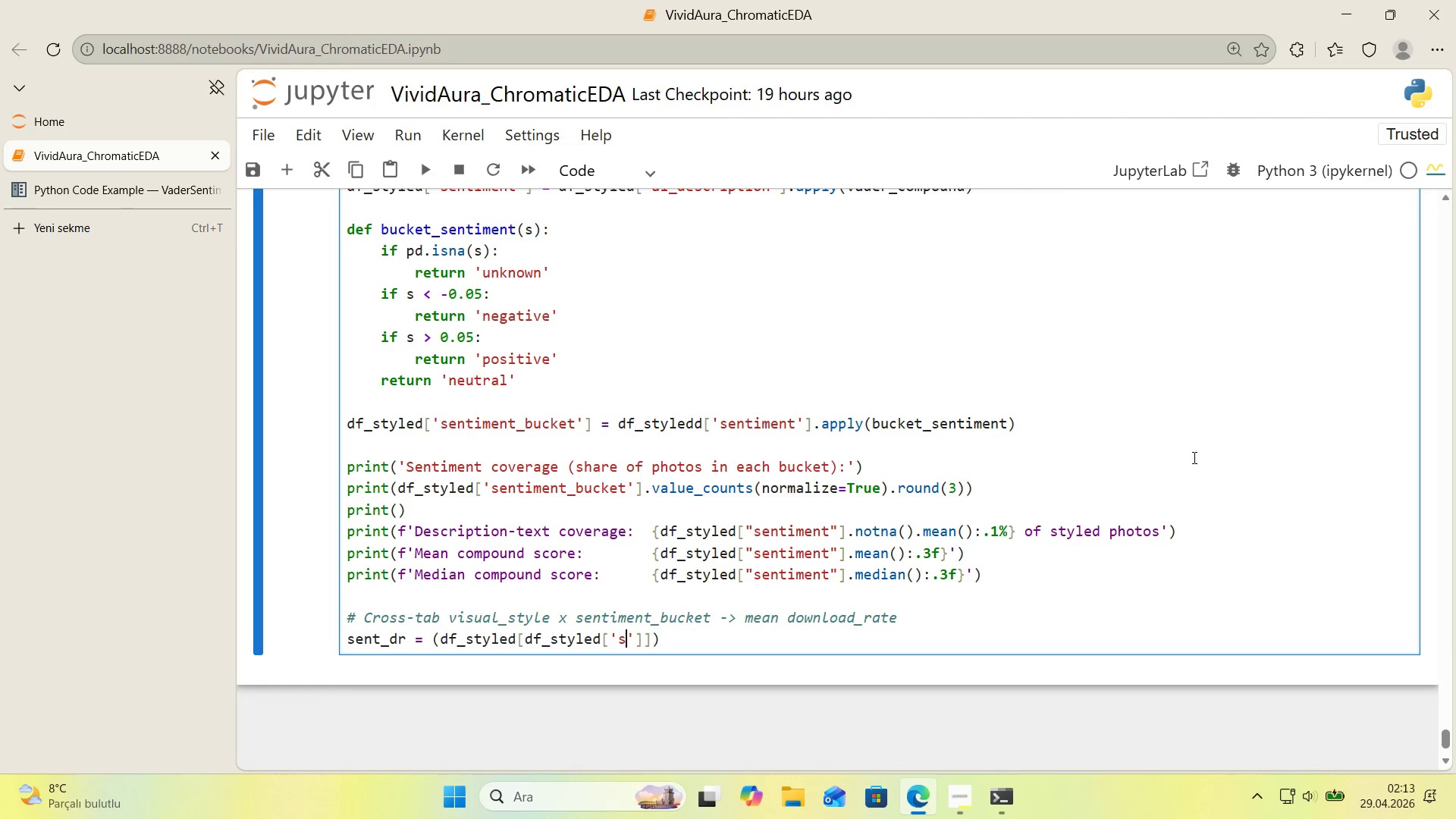 
type(sent'ment_bucket)
 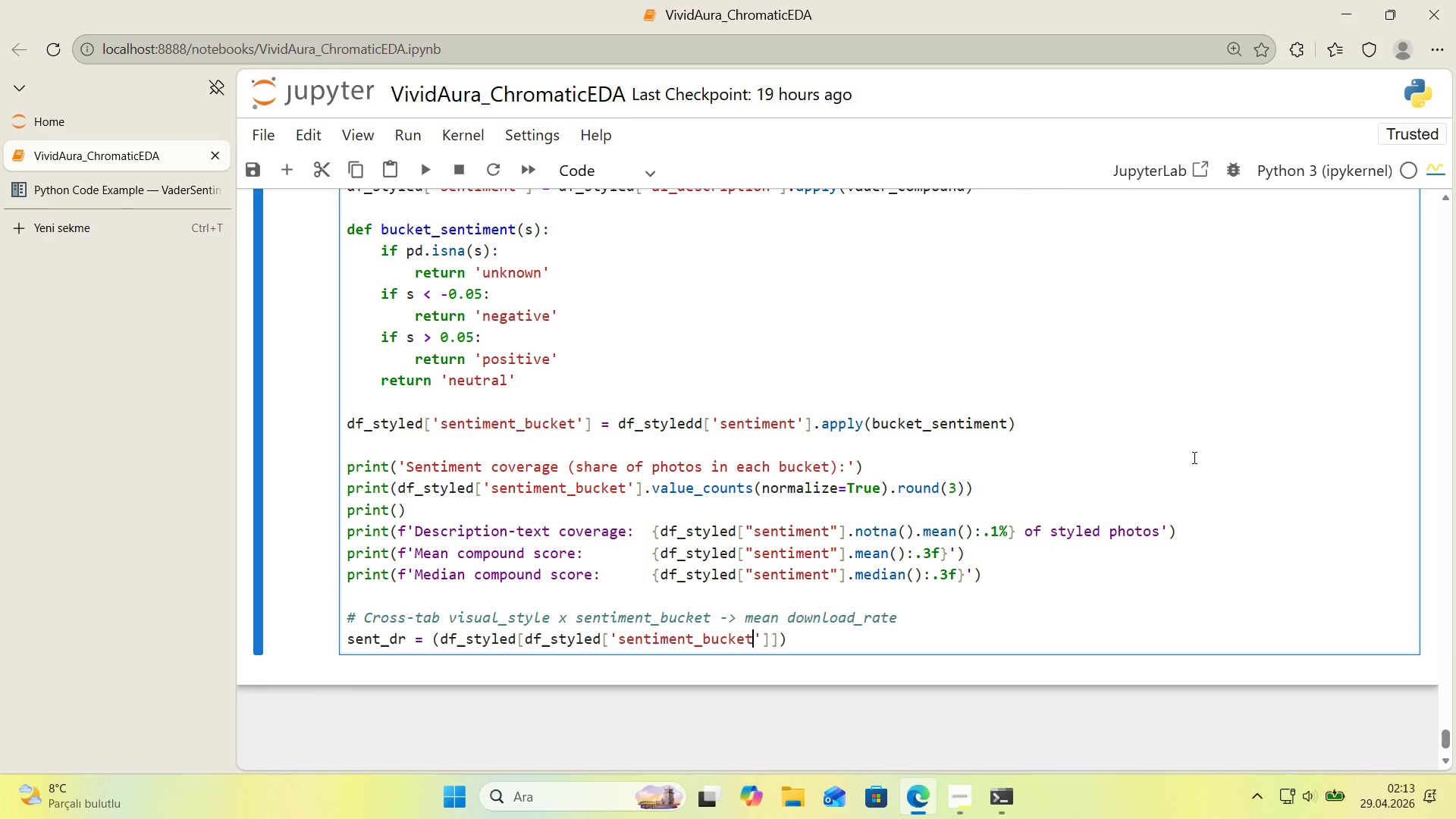 
key(ArrowRight)
 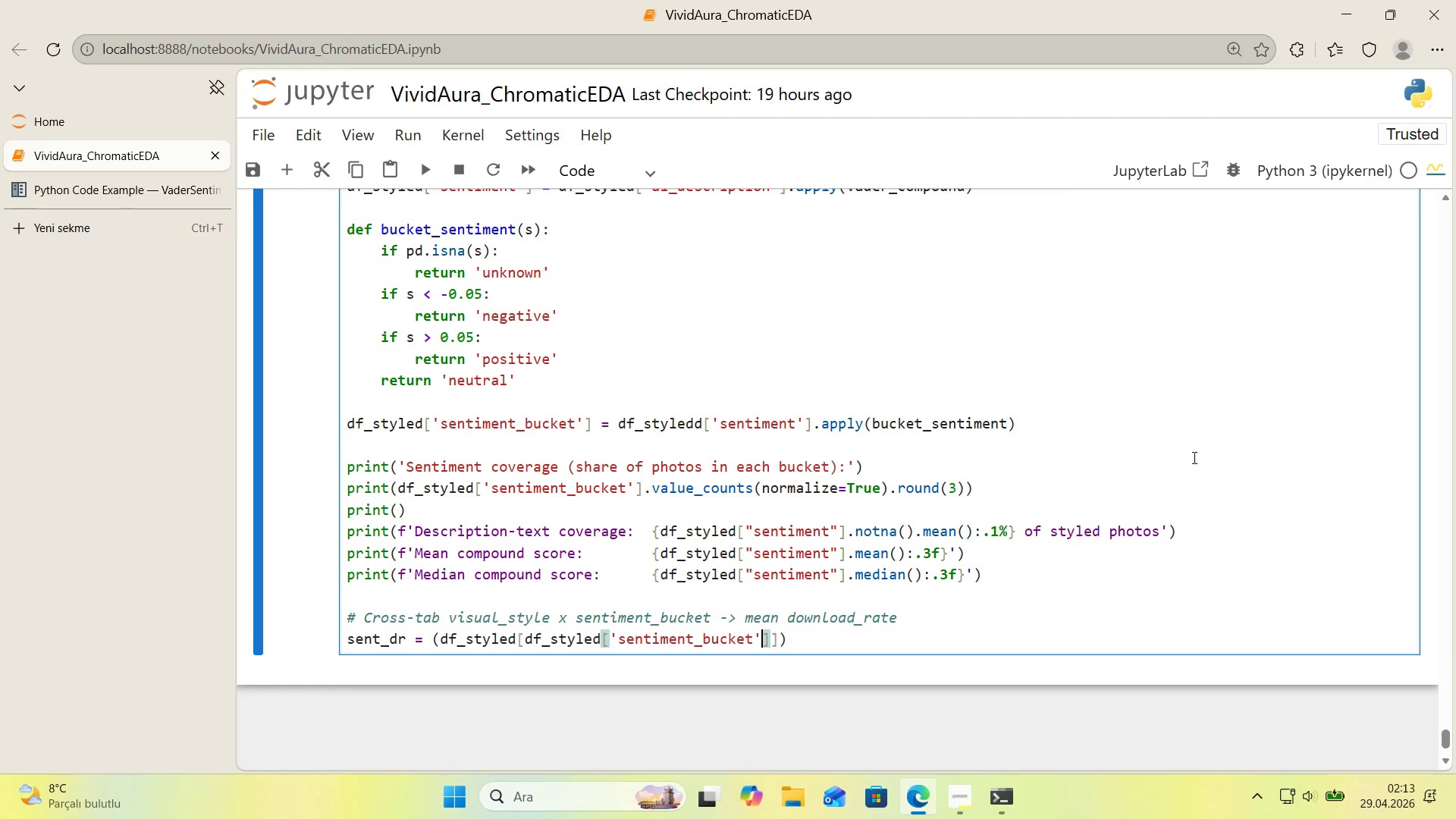 
key(ArrowRight)
 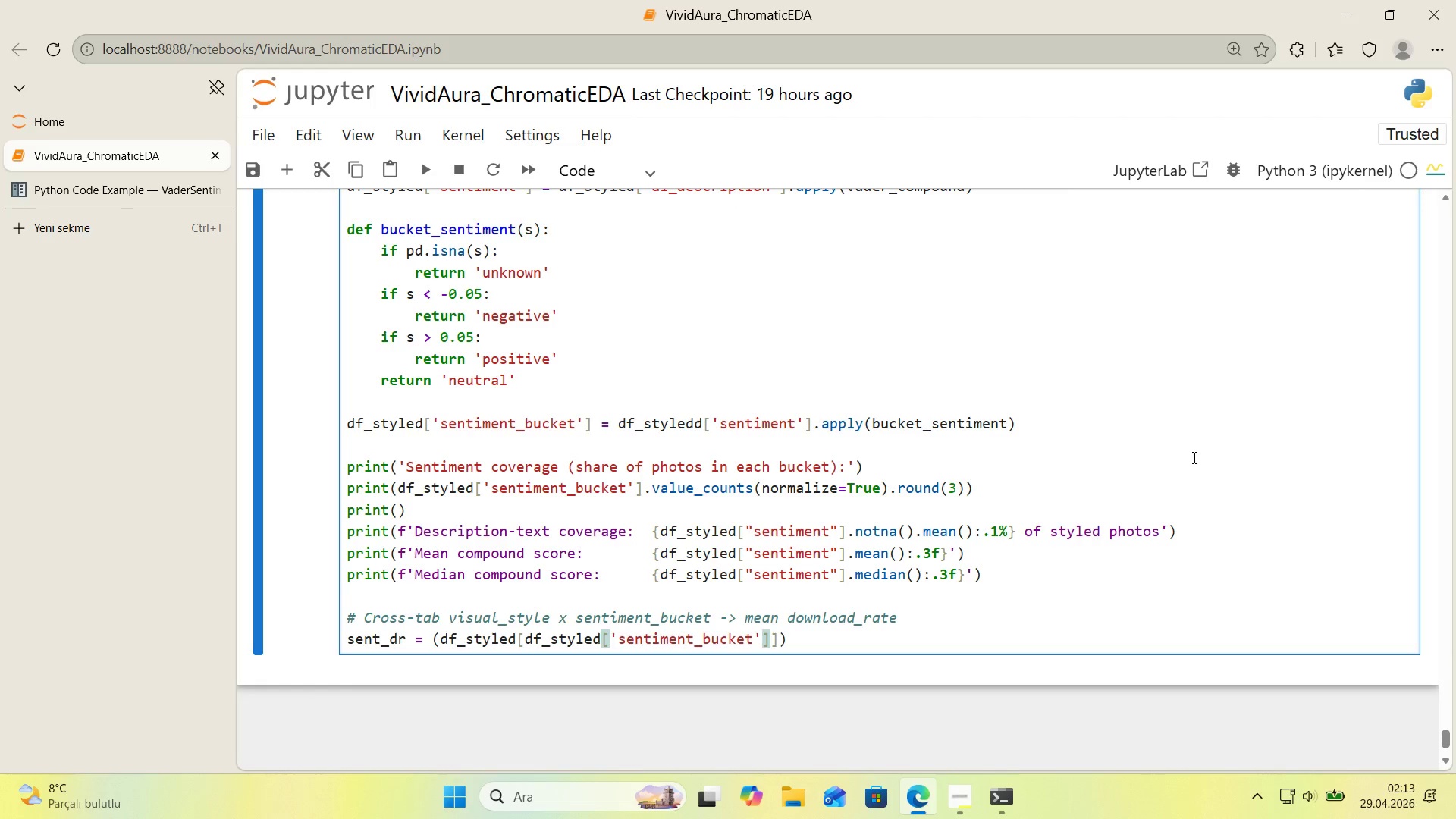 
type( !) @@)
 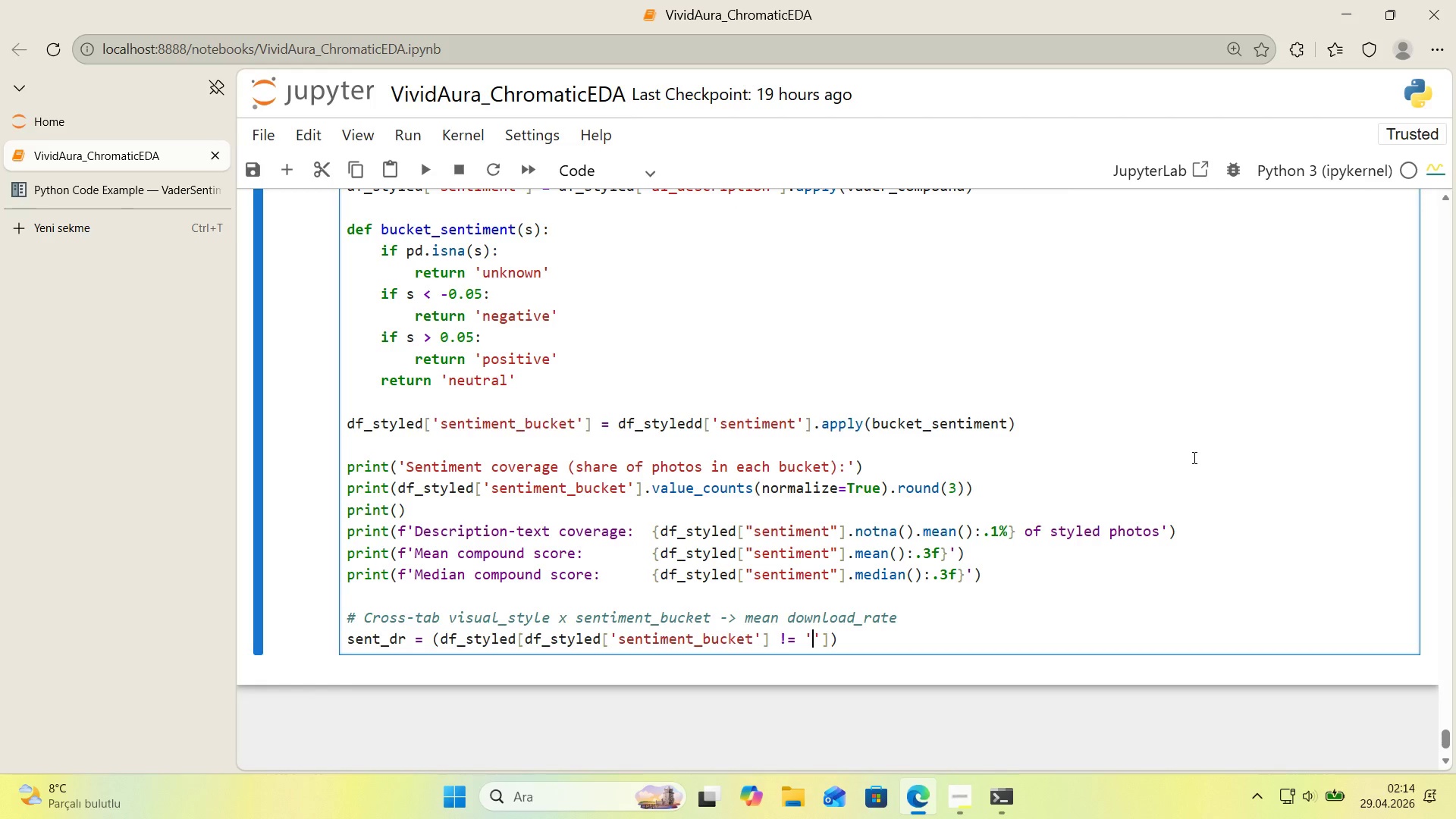 
 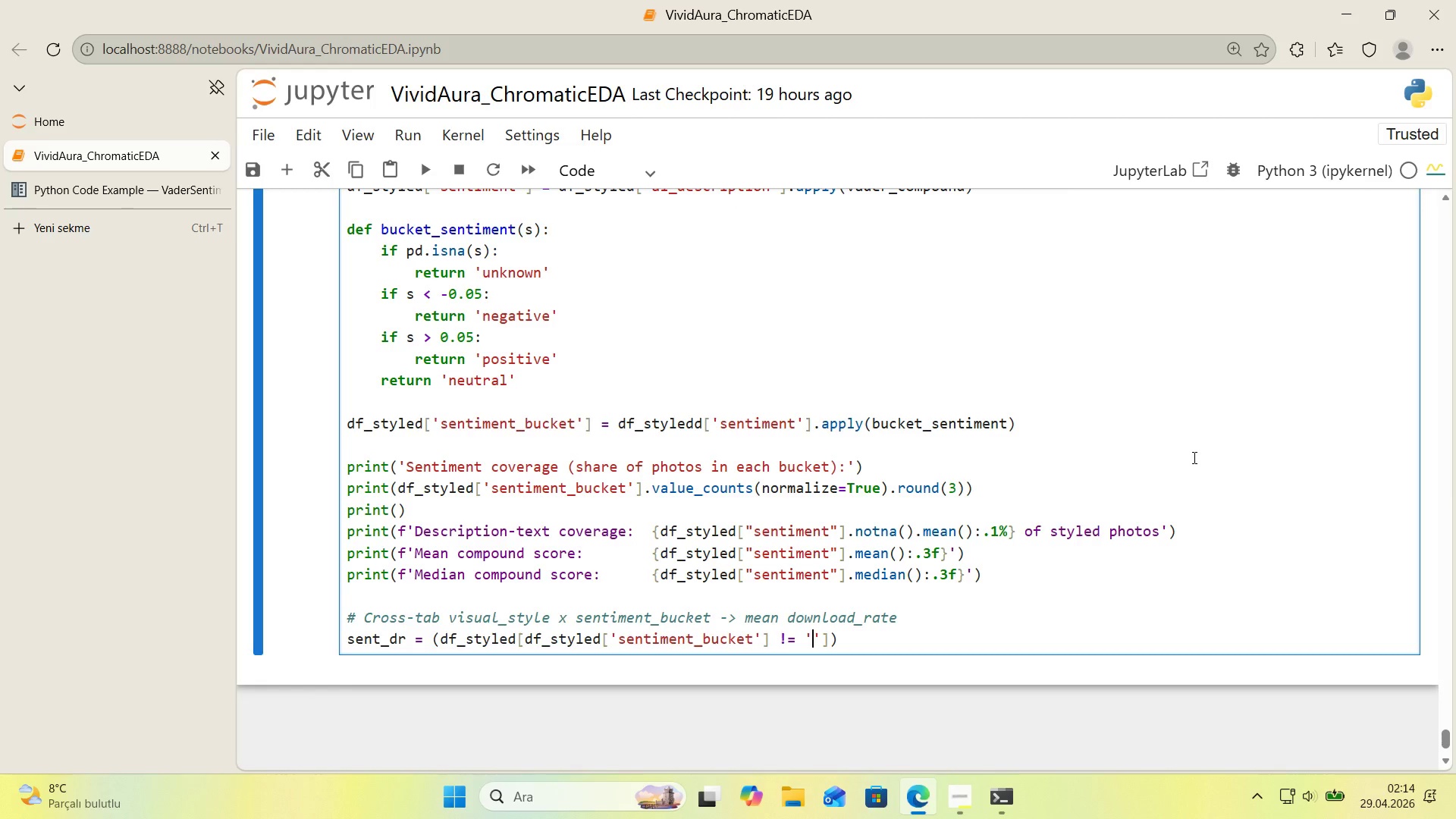 
key(ArrowLeft)
 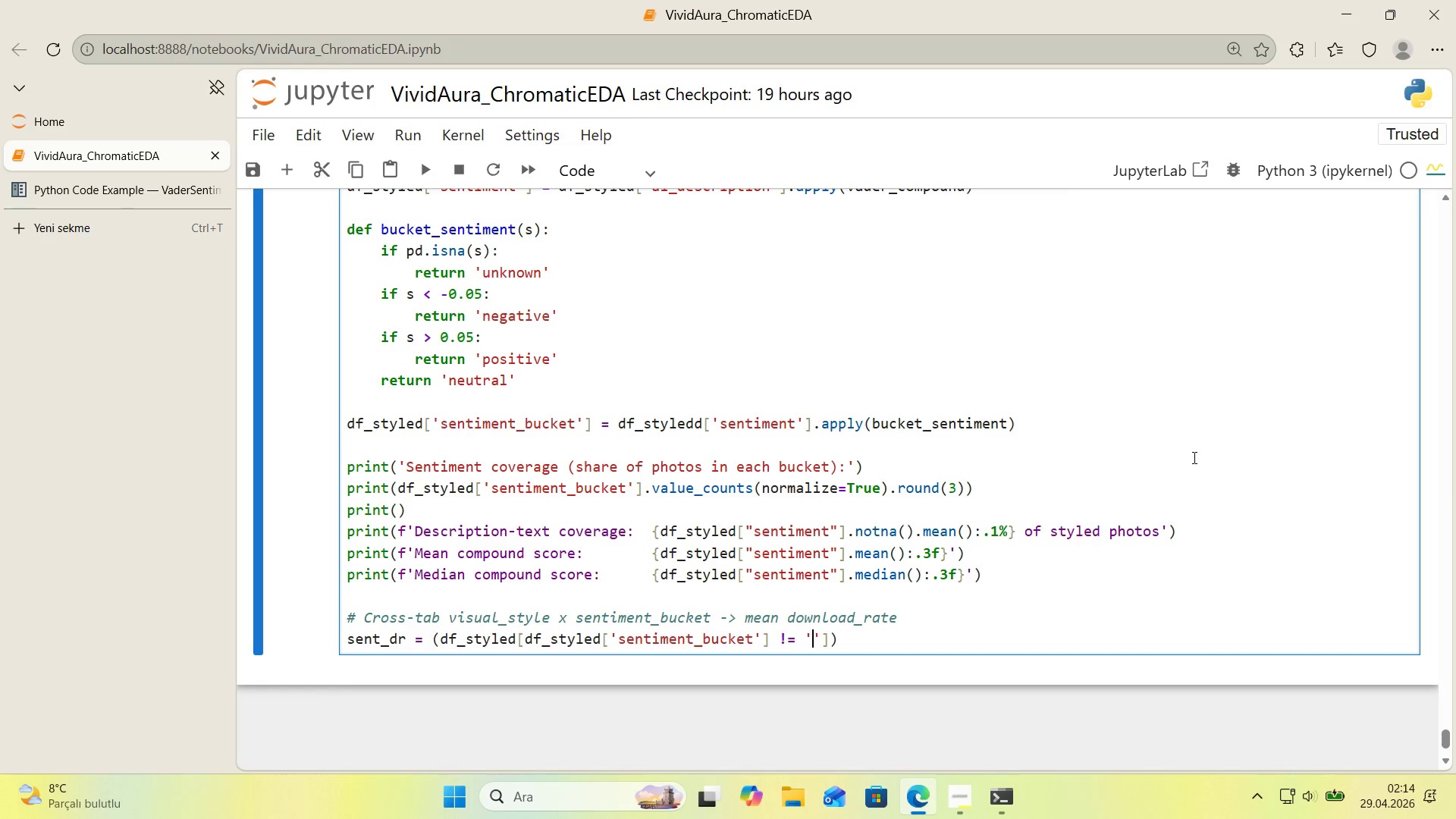 
type(unknown)
 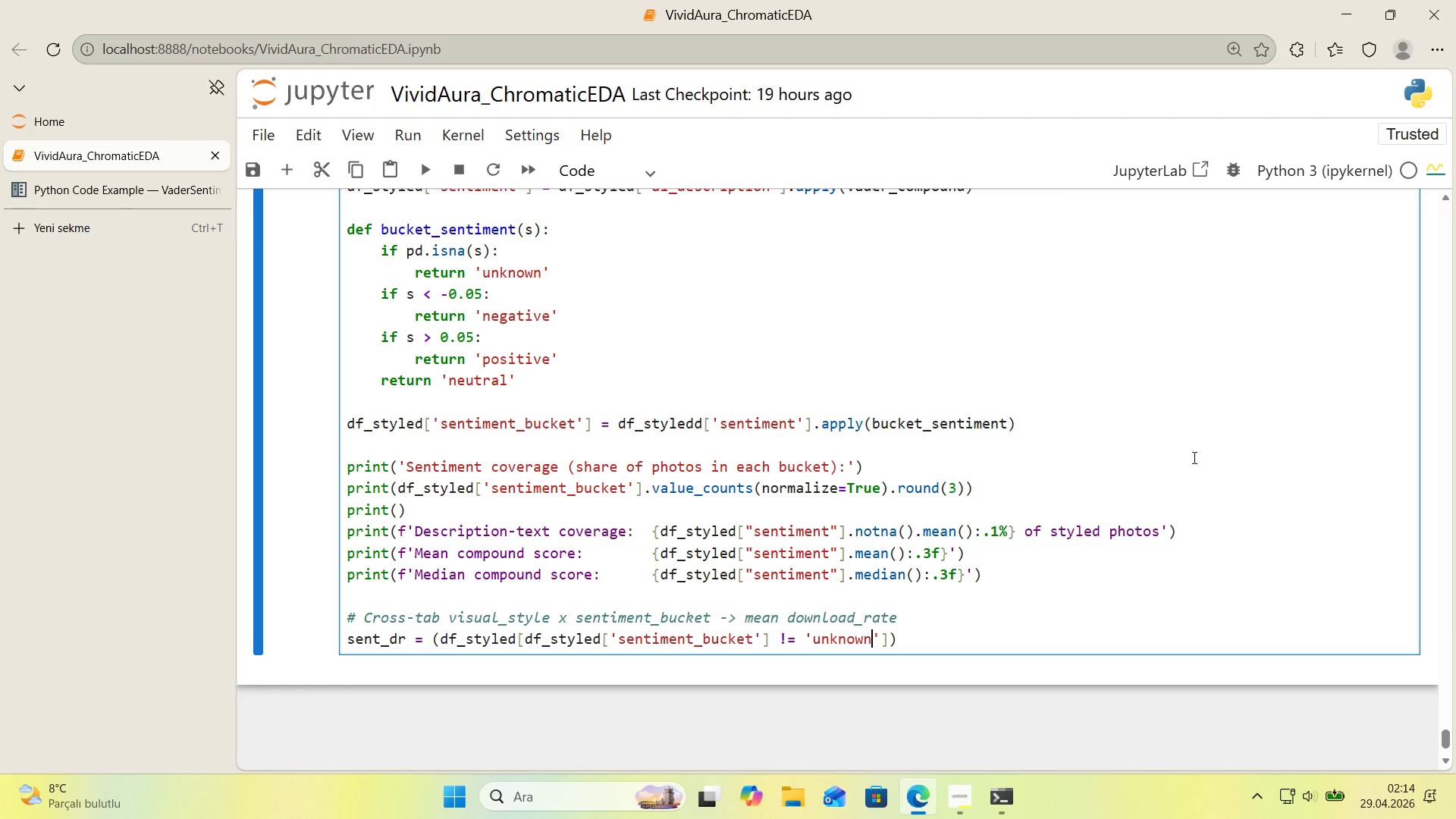 
key(ArrowRight)
 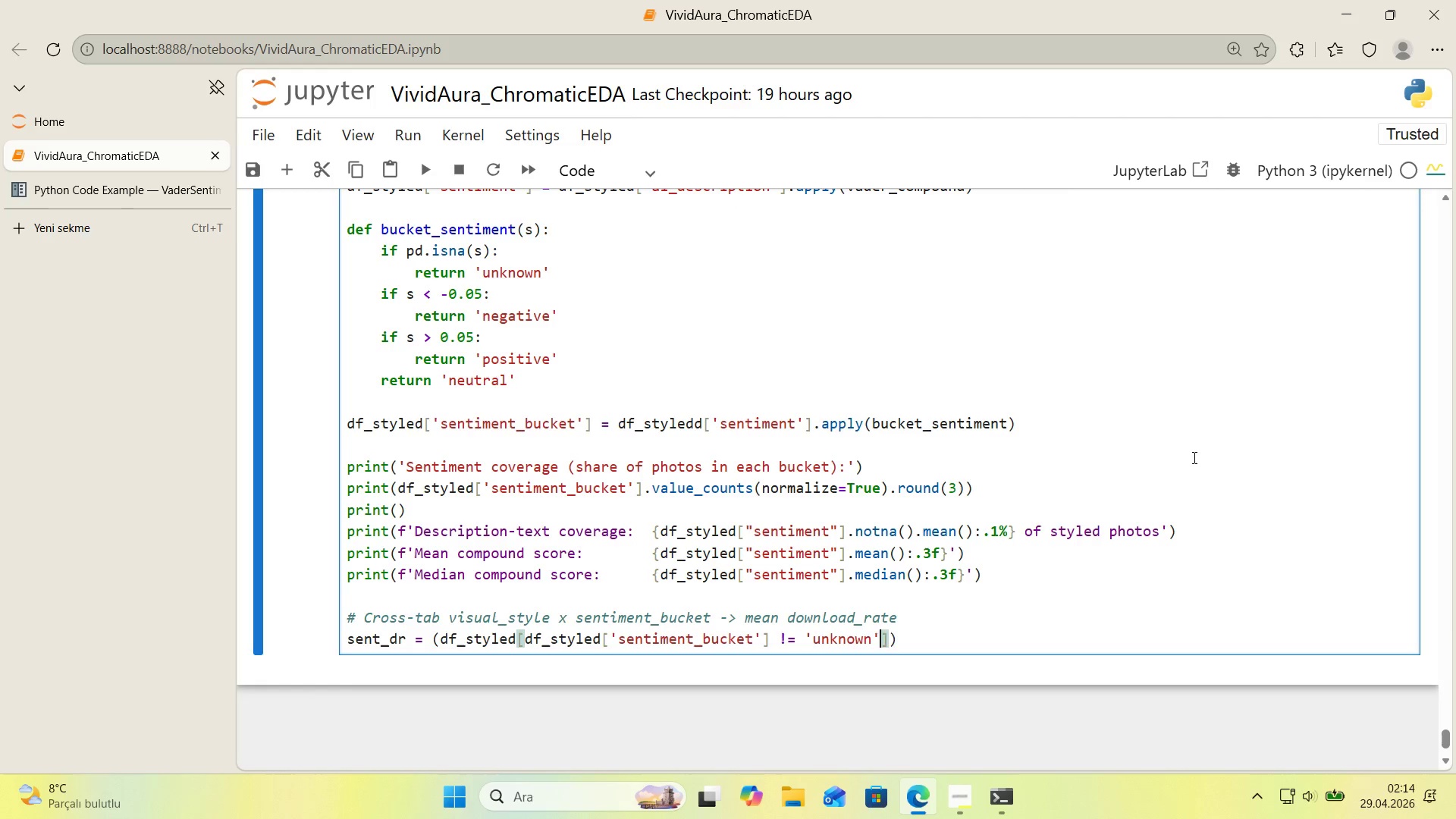 
key(ArrowRight)
 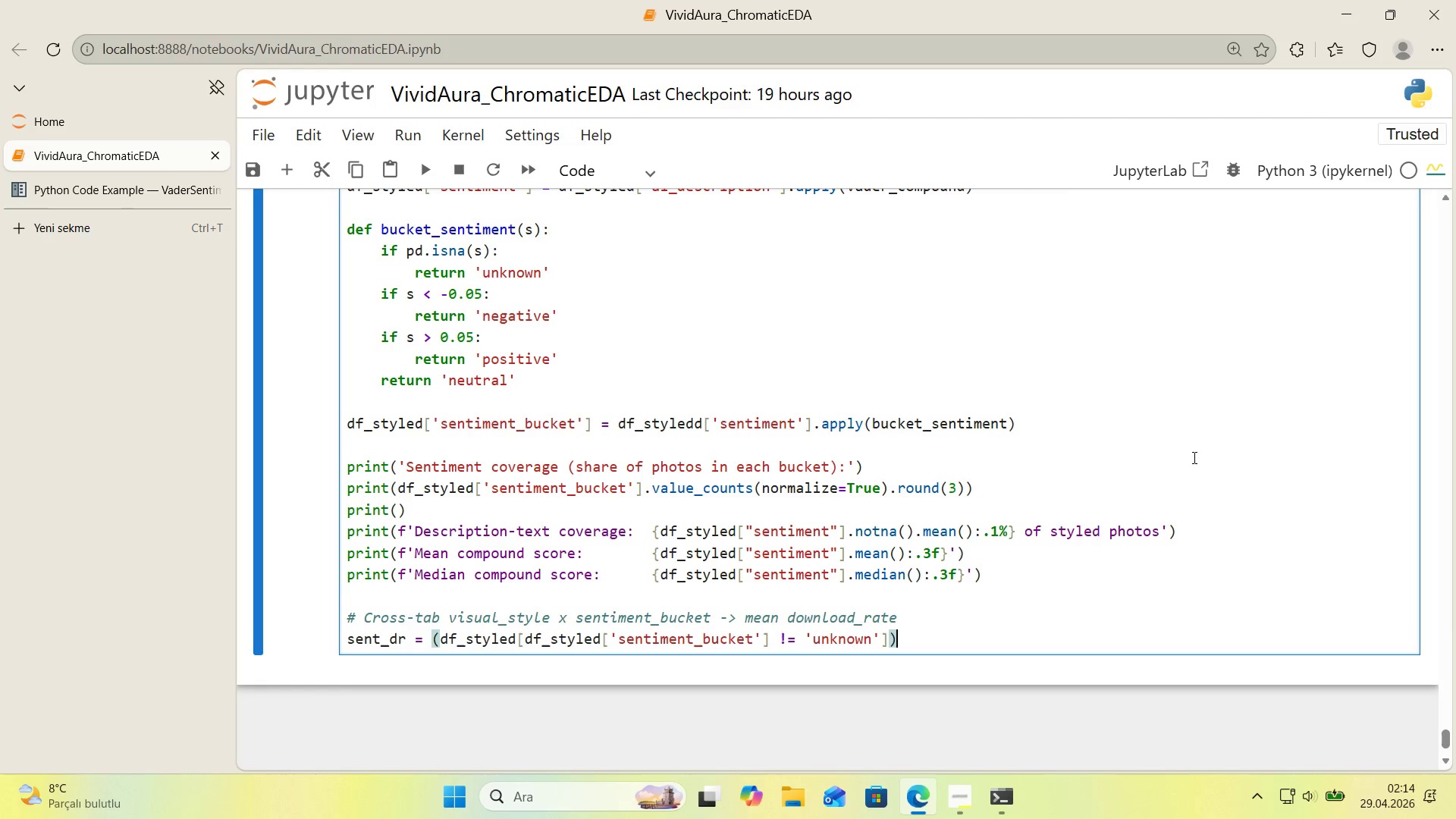 
key(ArrowRight)
 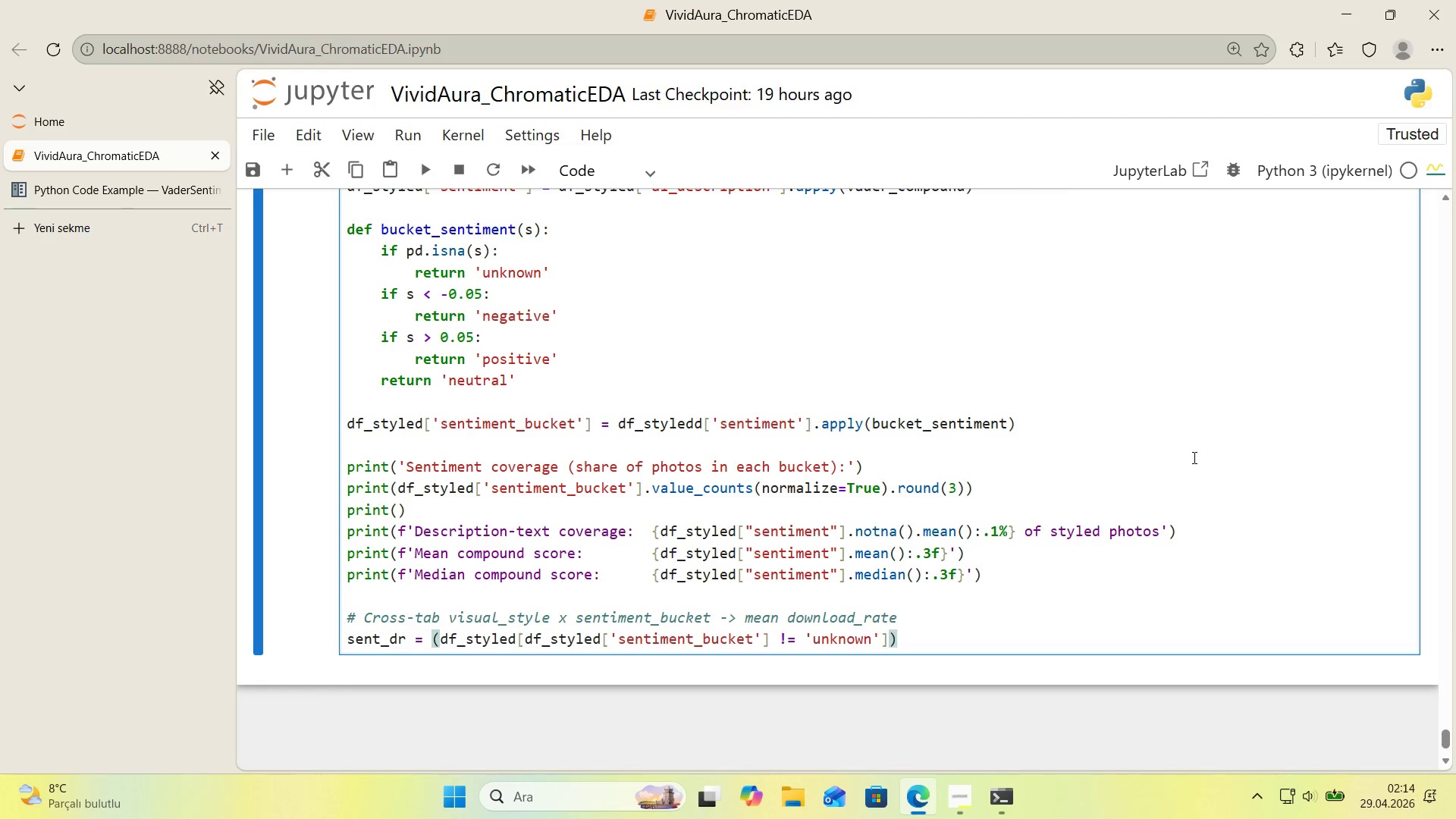 
key(Enter)
 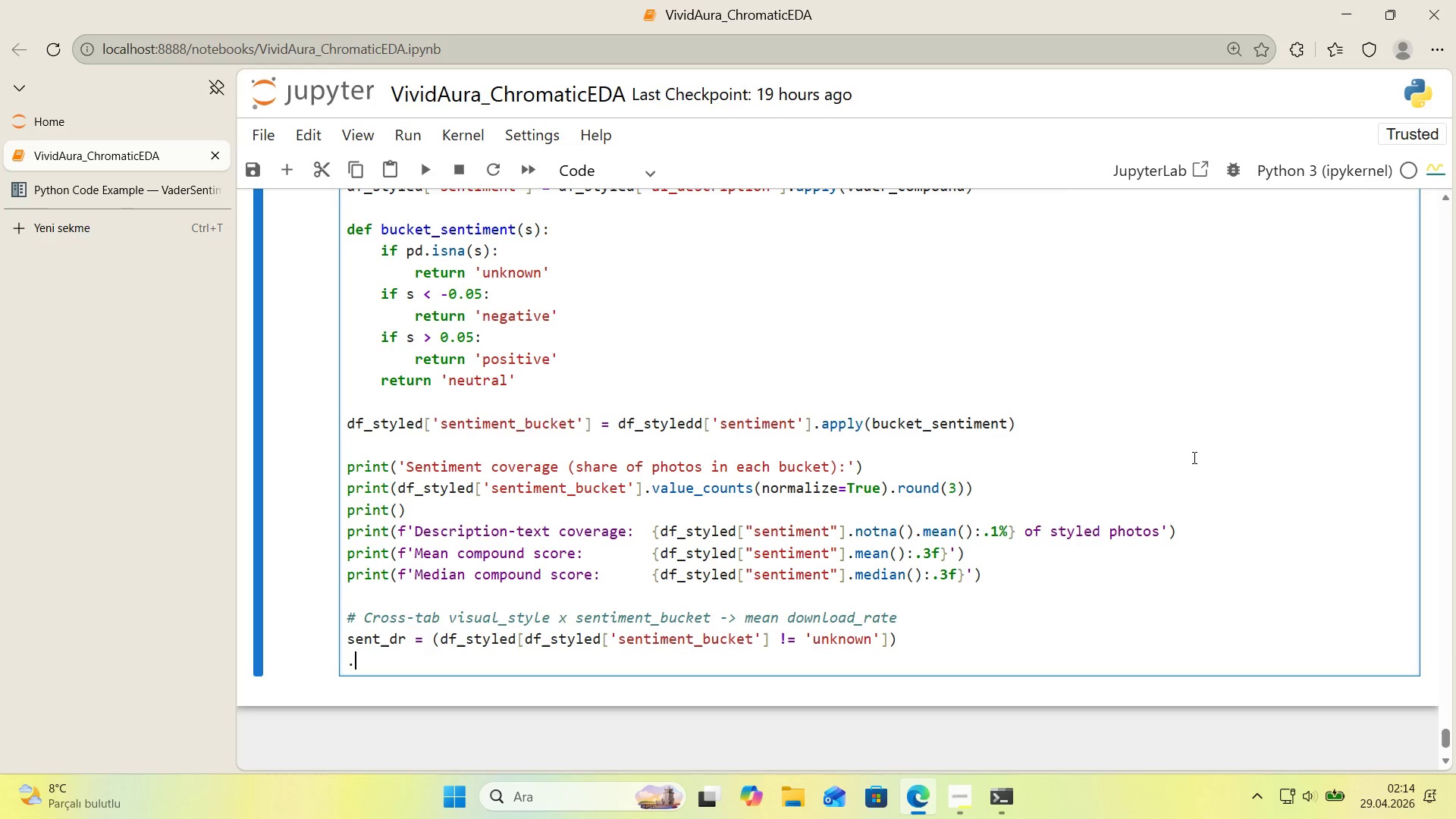 
key(Period)
 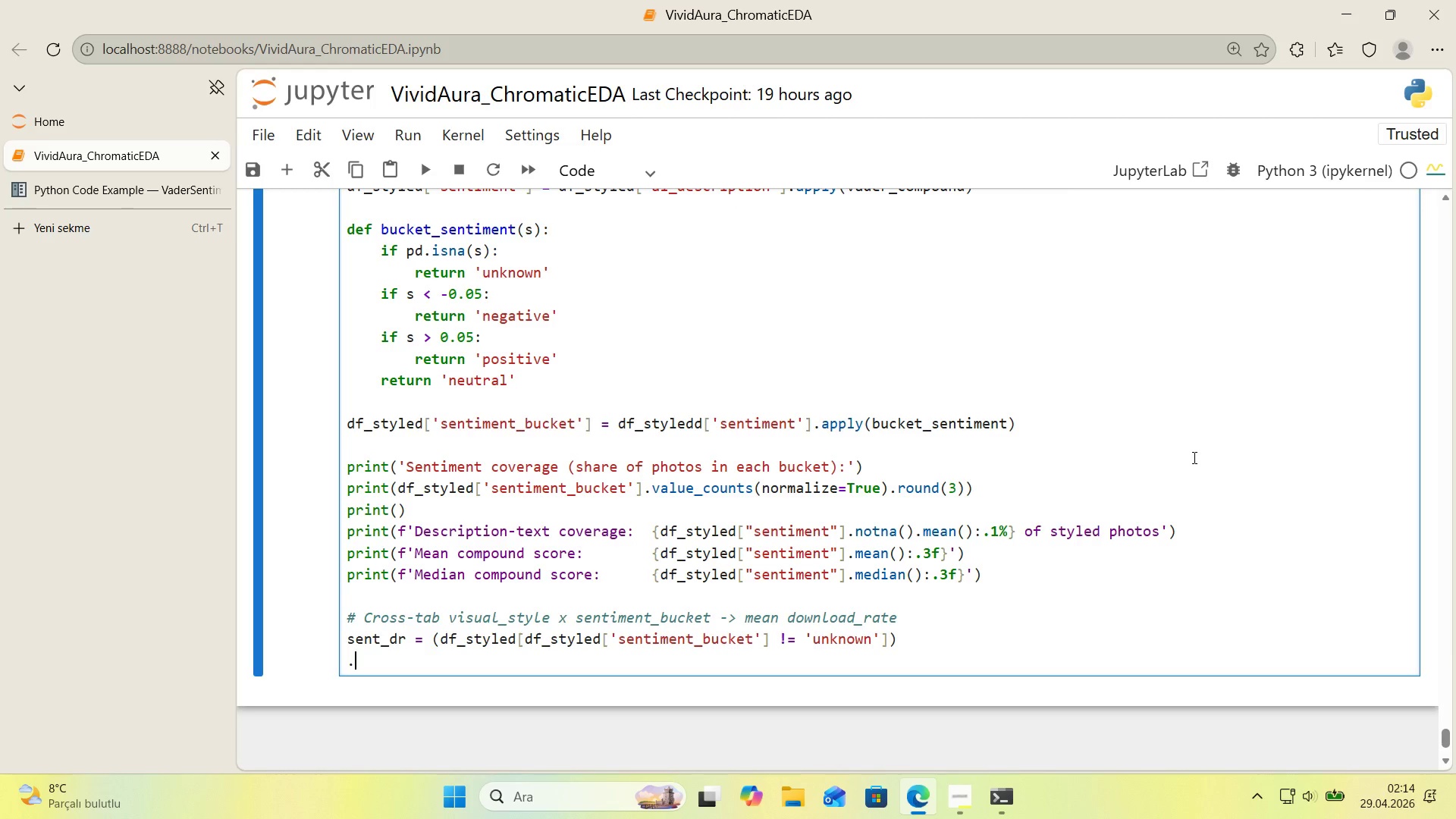 
key(Backspace)
 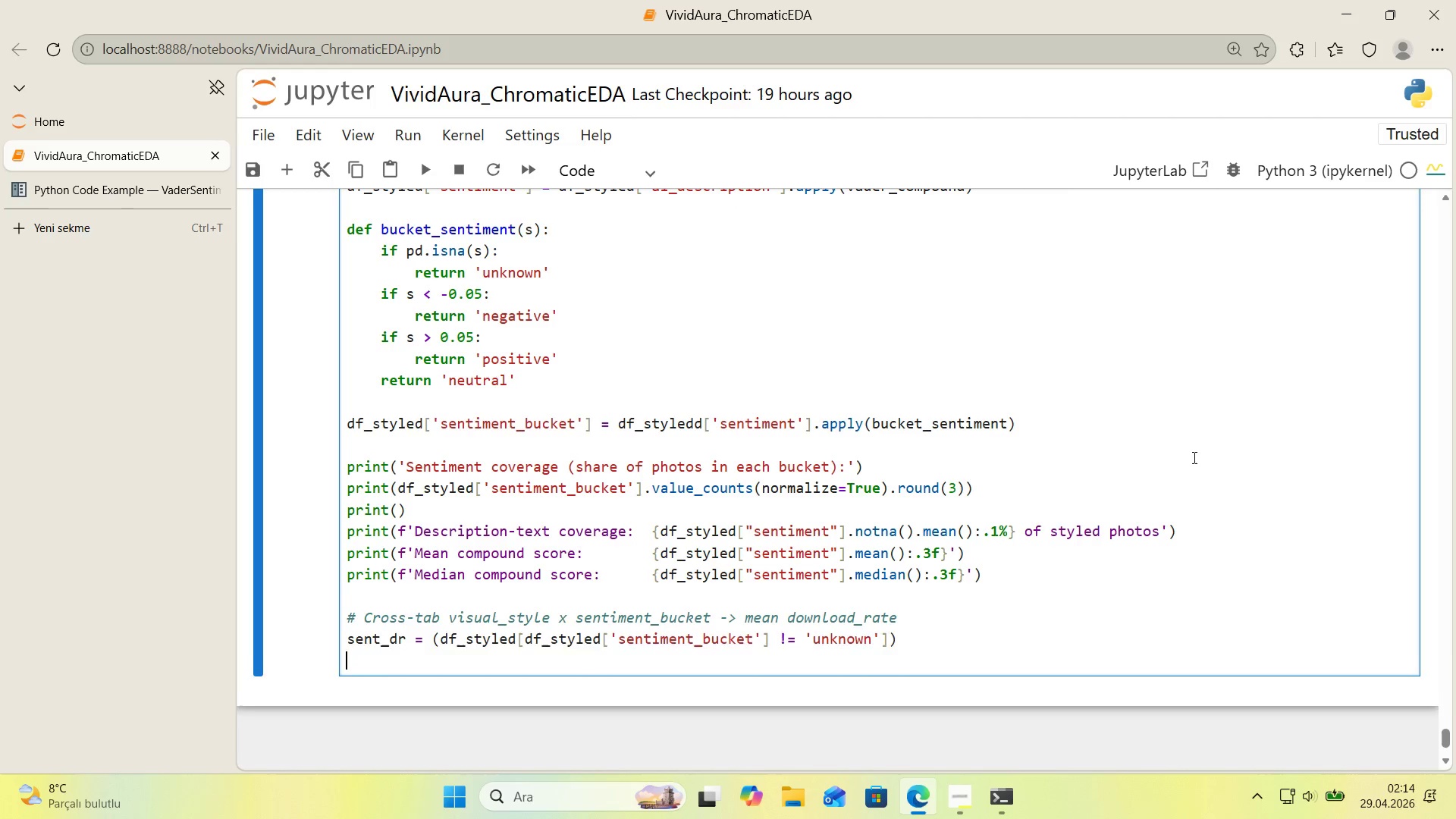 
key(Backspace)
 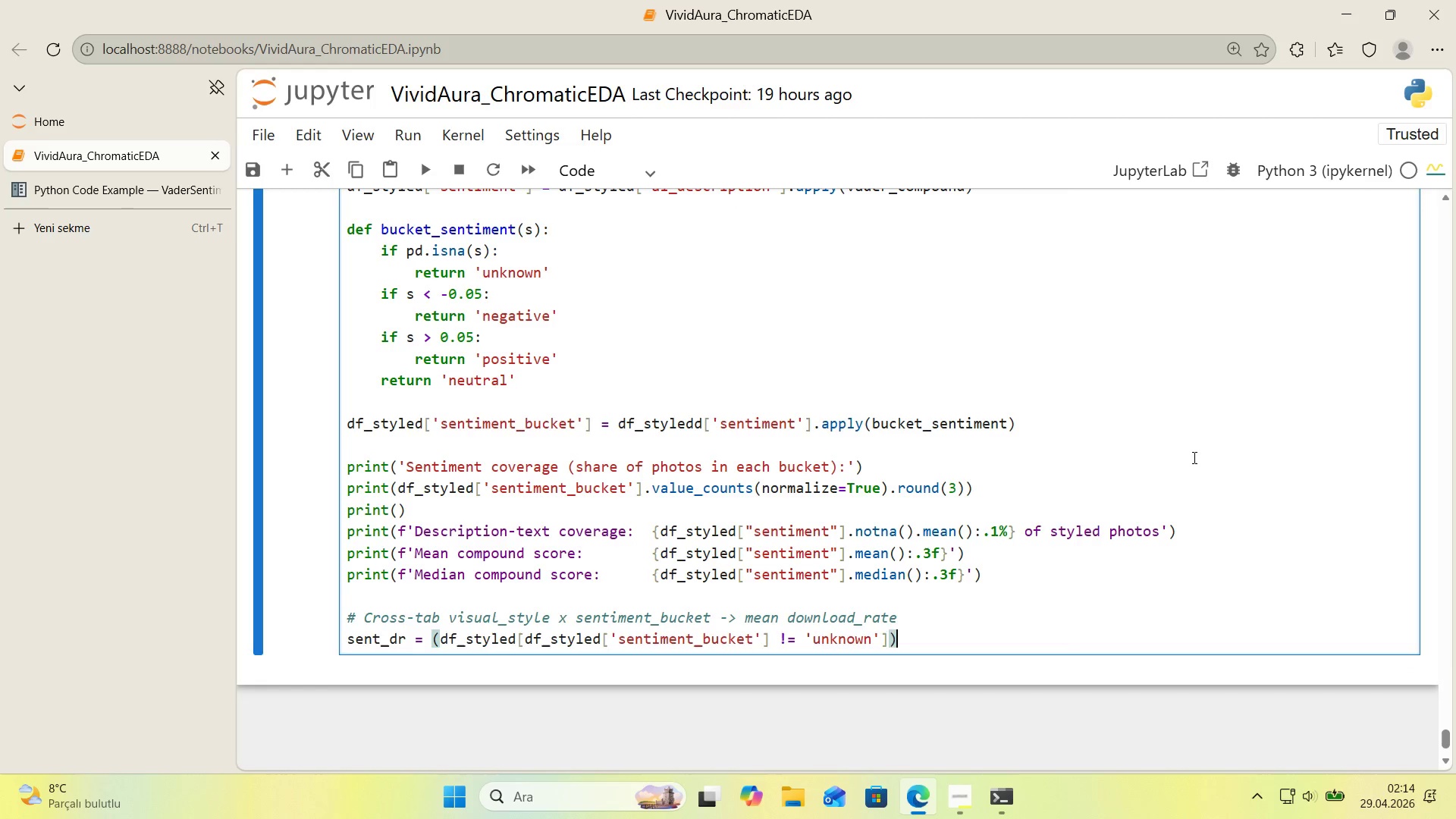 
key(ArrowLeft)
 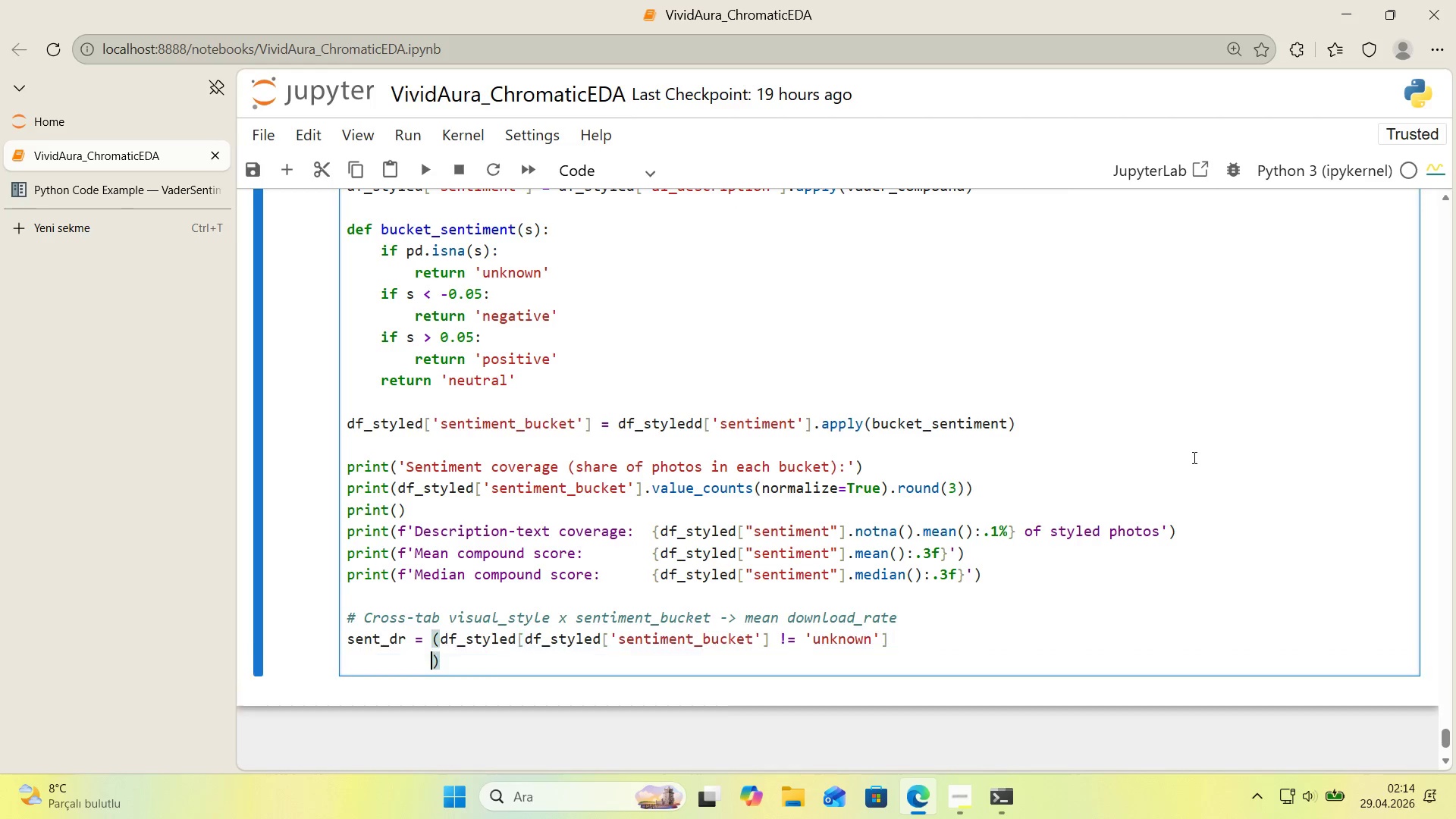 
key(Enter)
 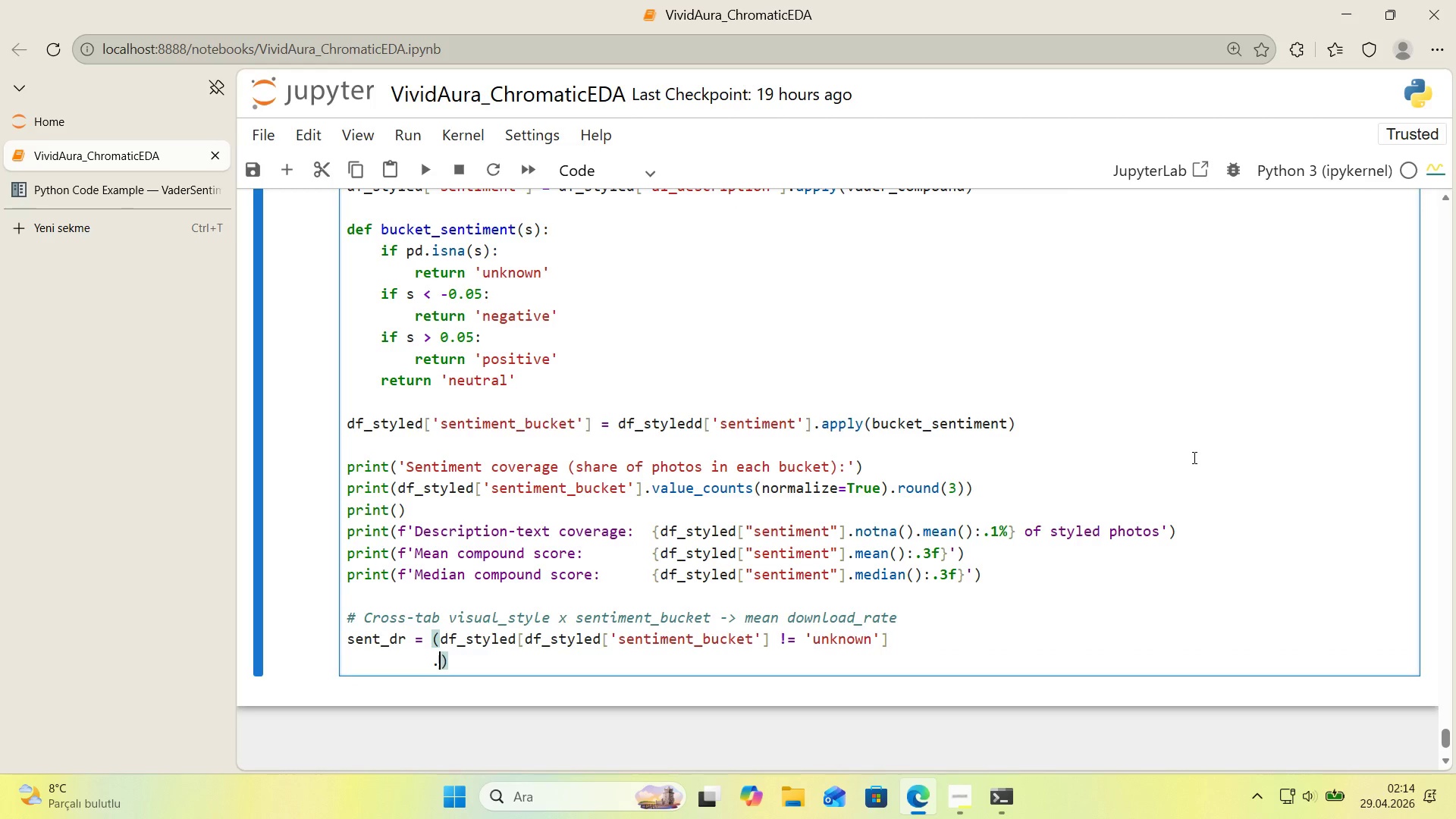 
type(.groupby*()
 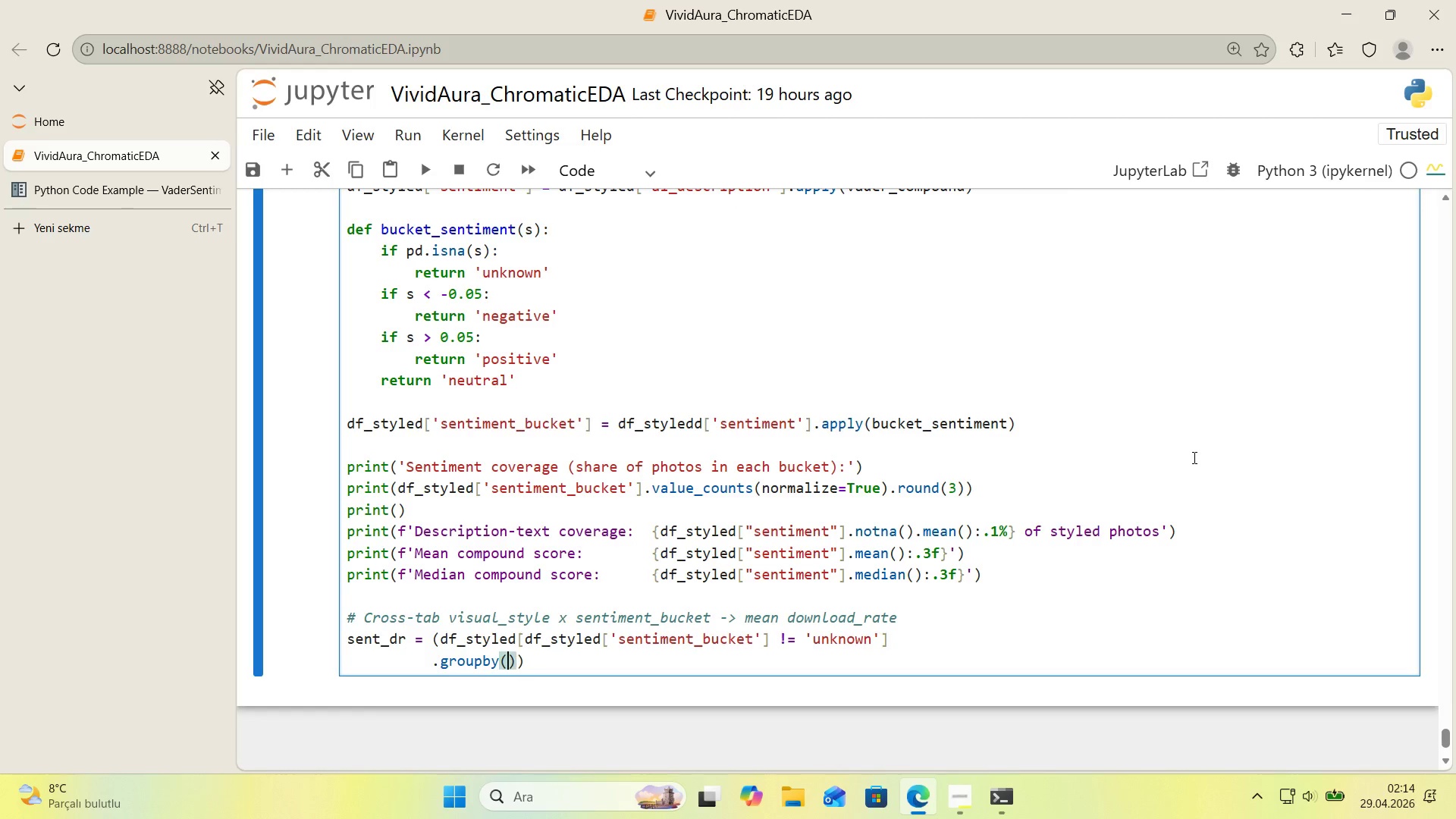 
 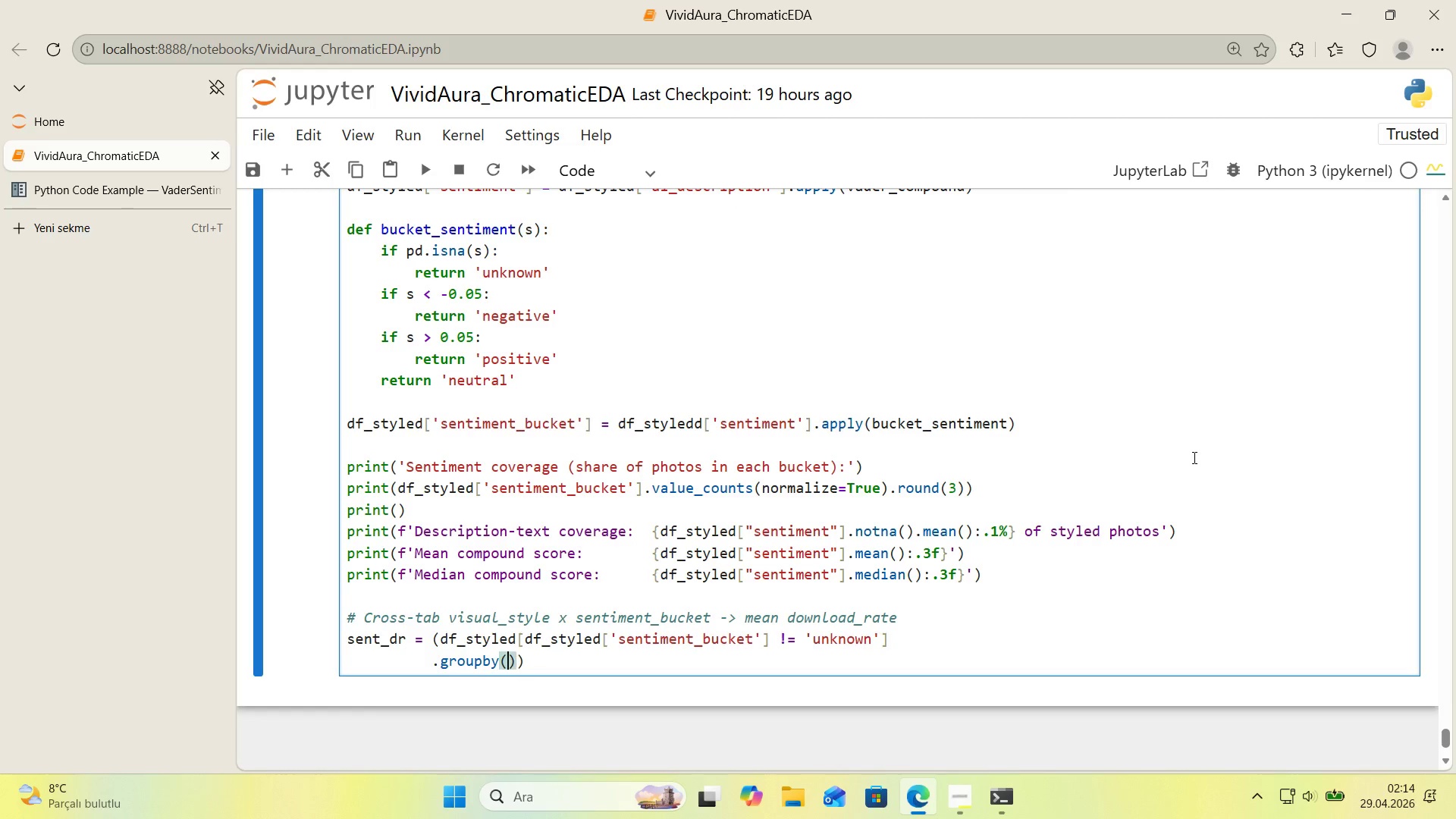 
key(ArrowLeft)
 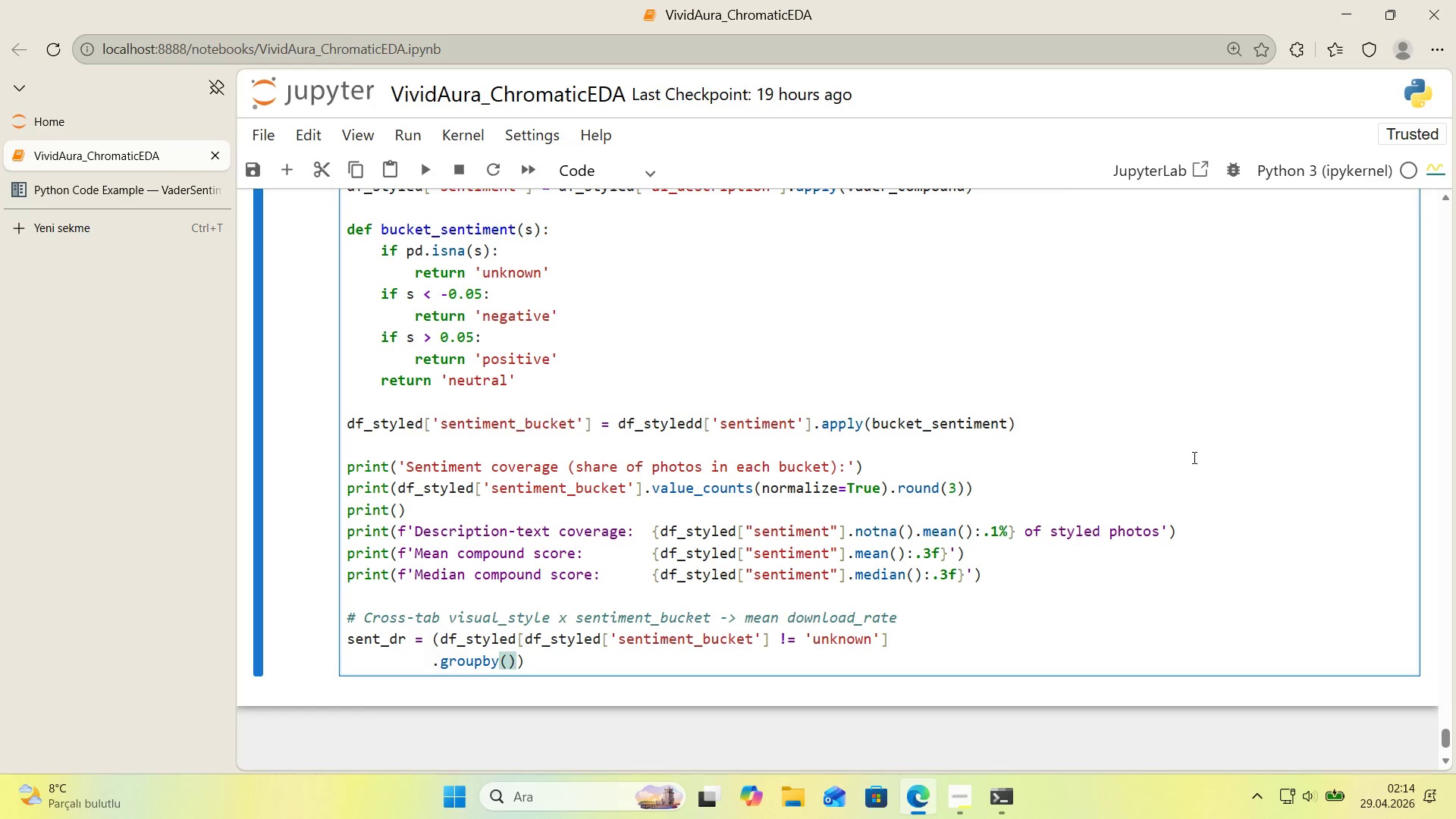 
key(Alt+Control+8)
 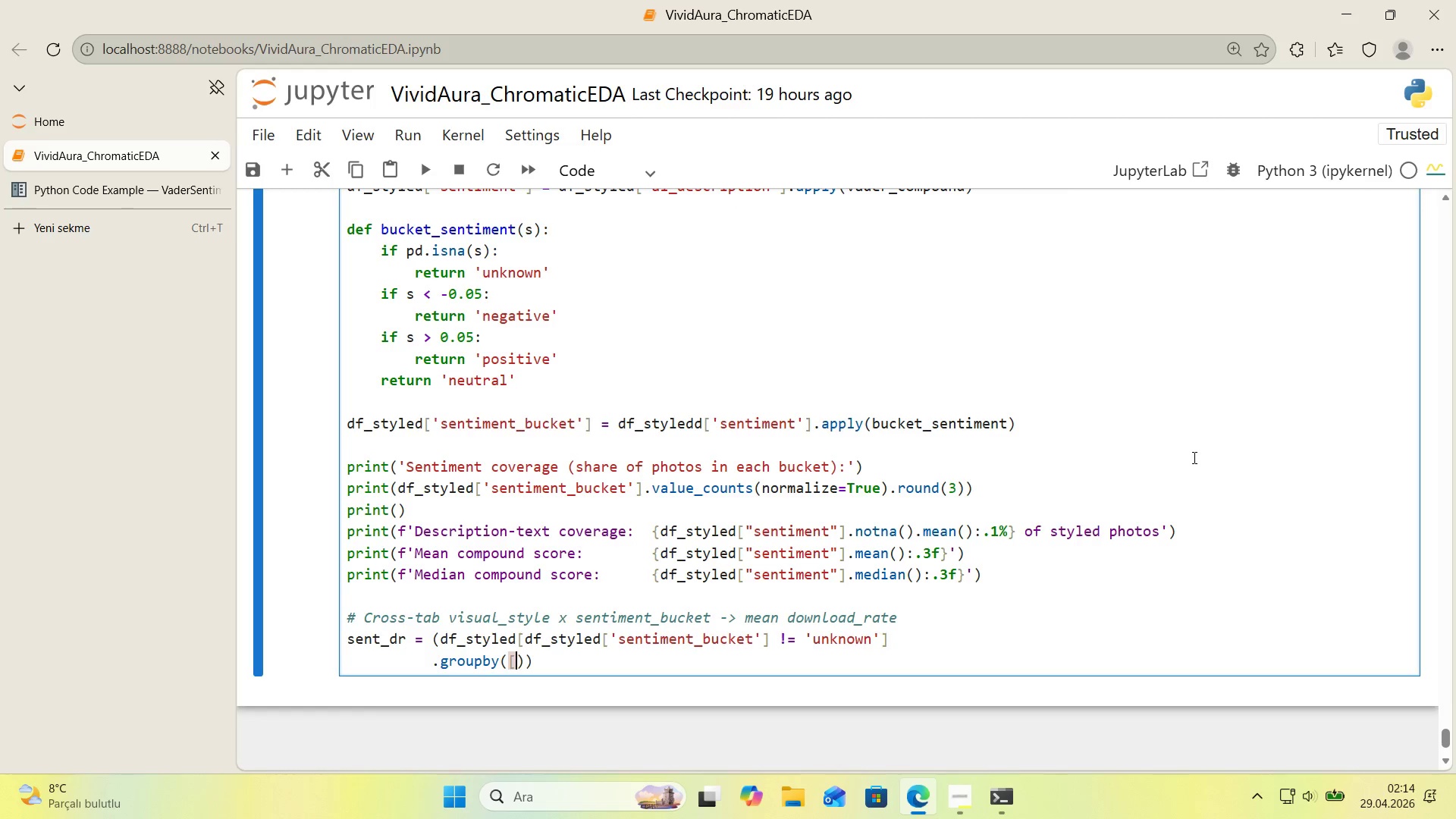 
key(Alt+Control+9)
 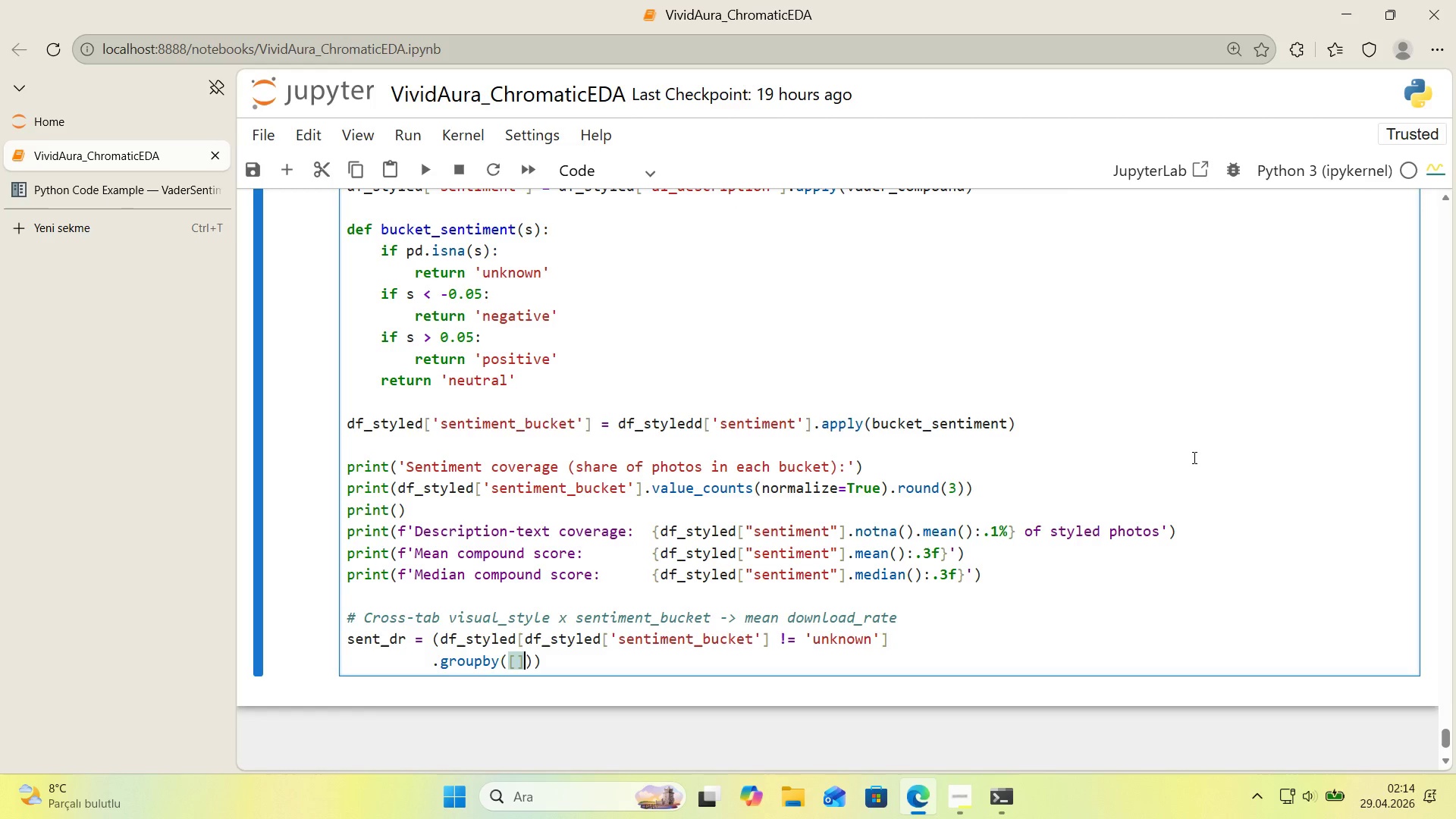 
key(ArrowLeft)
 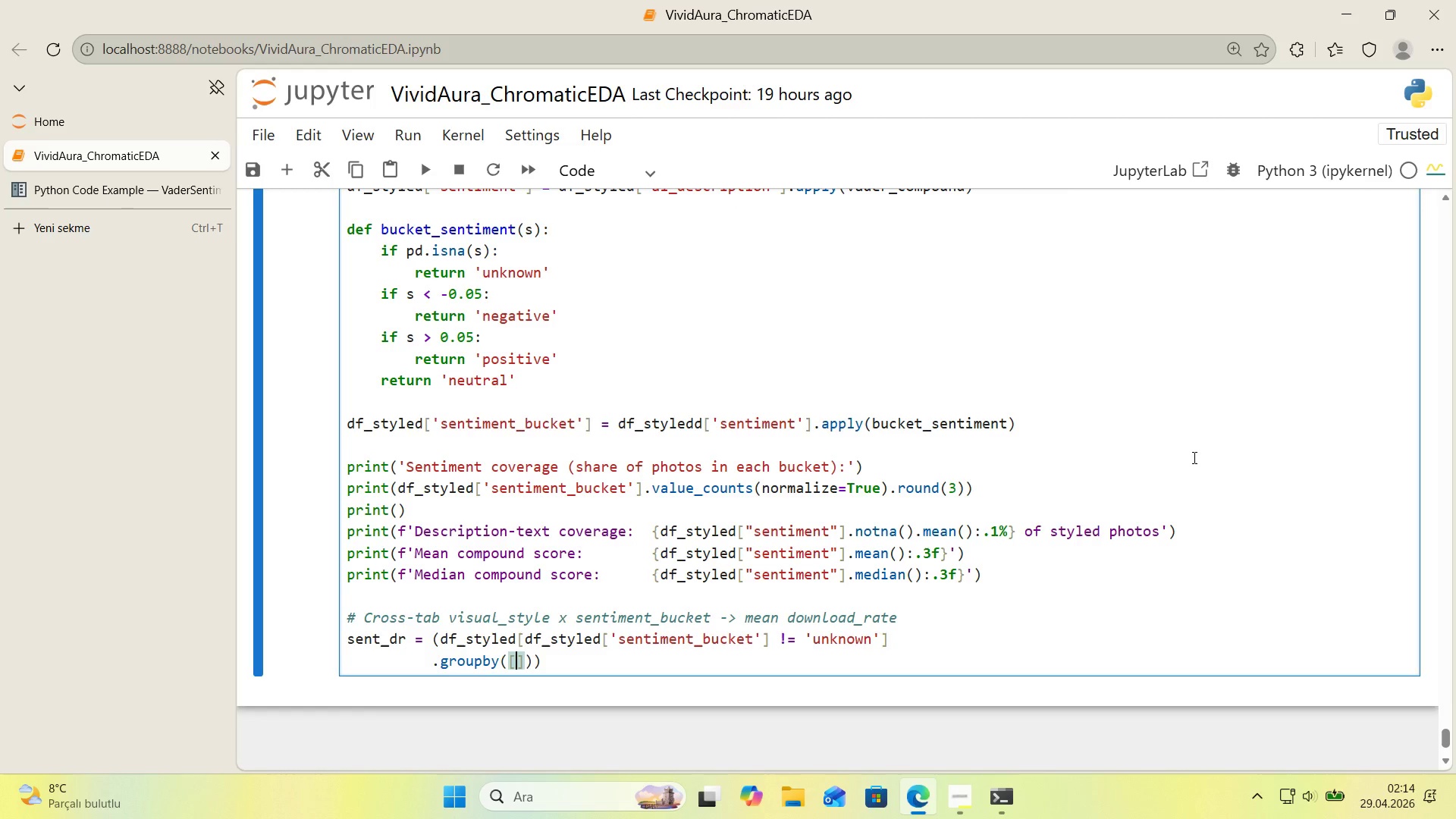 
type(@@)
 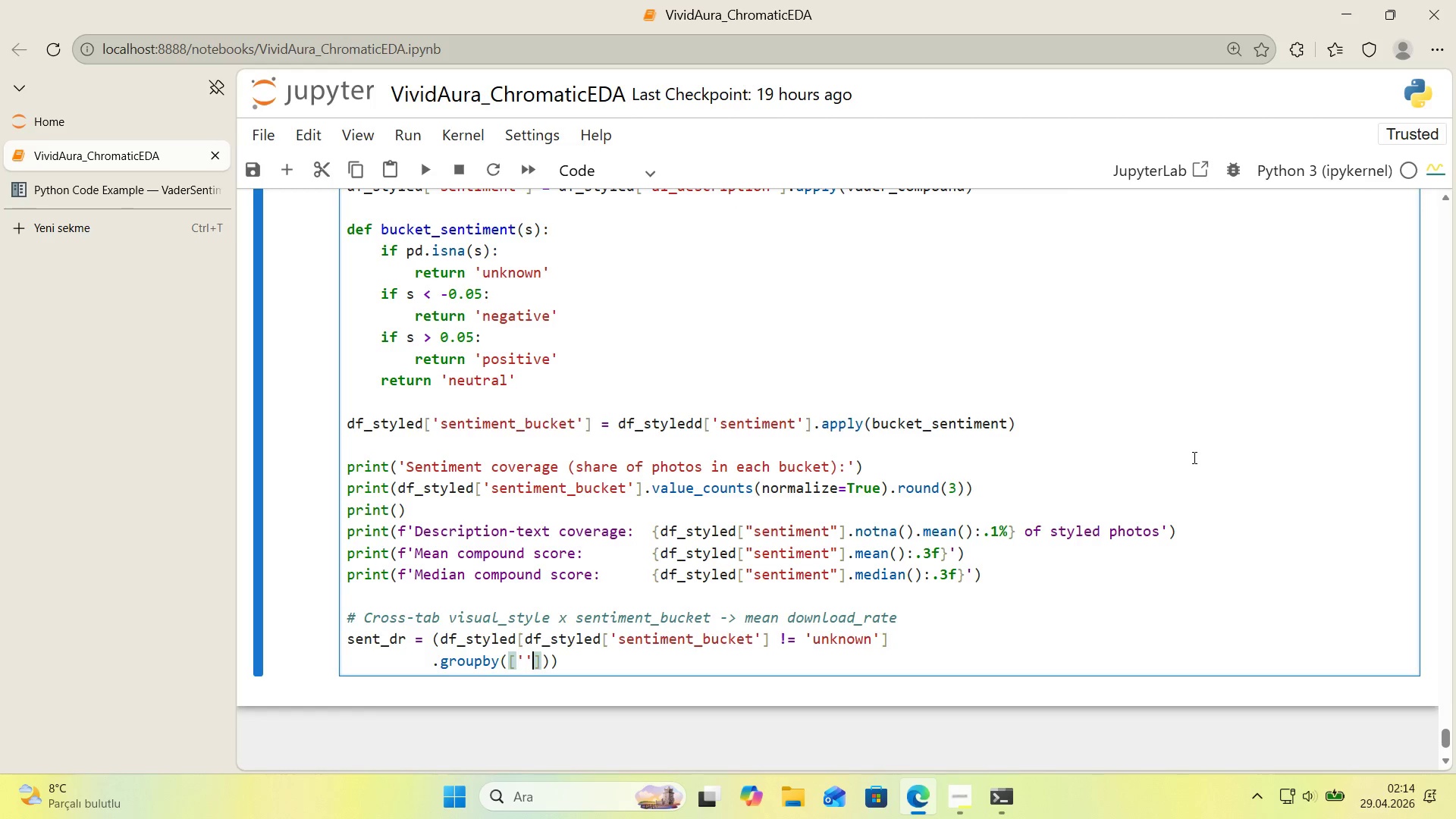 
key(ArrowLeft)
 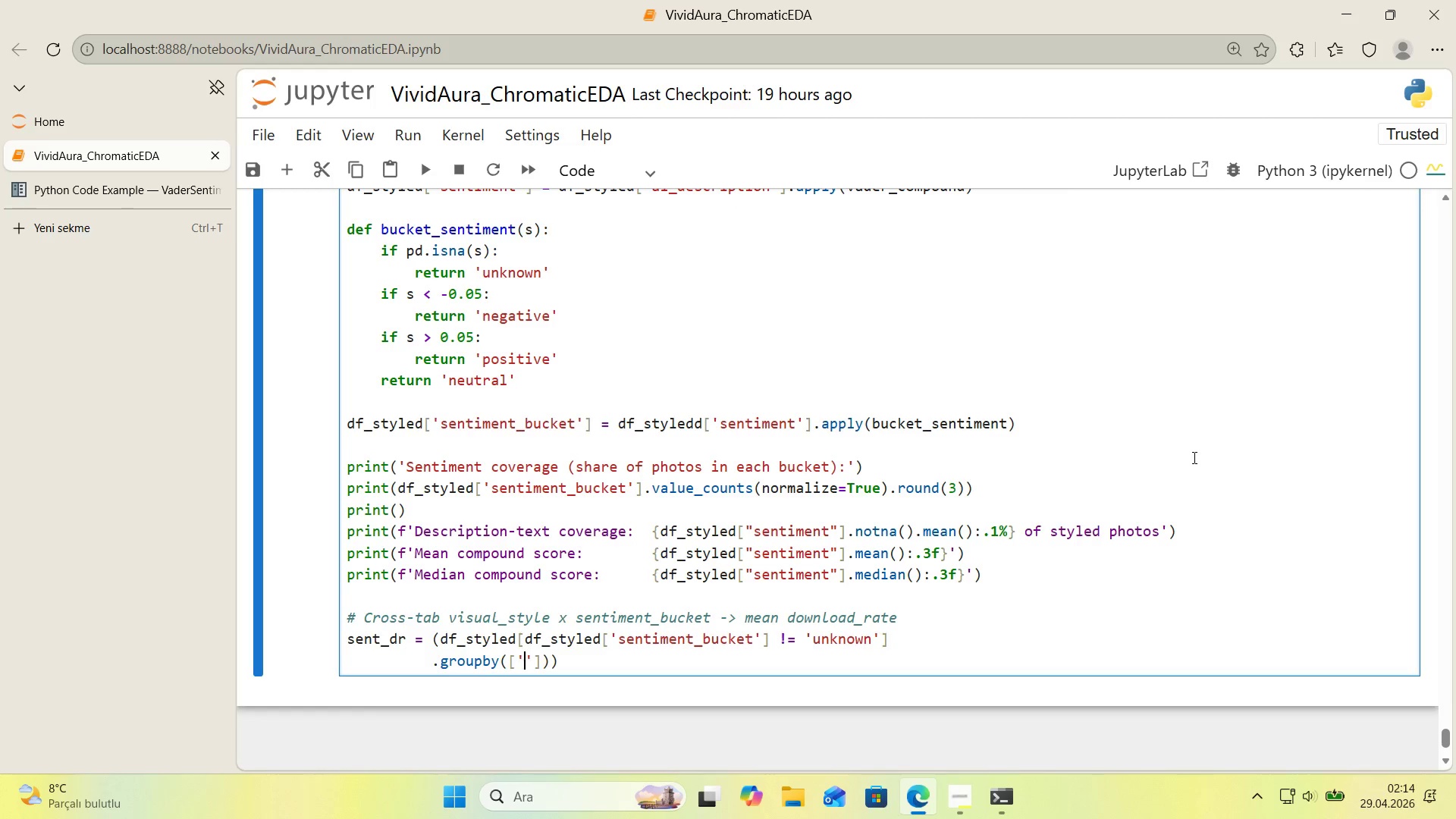 
type(v'sual_style)
 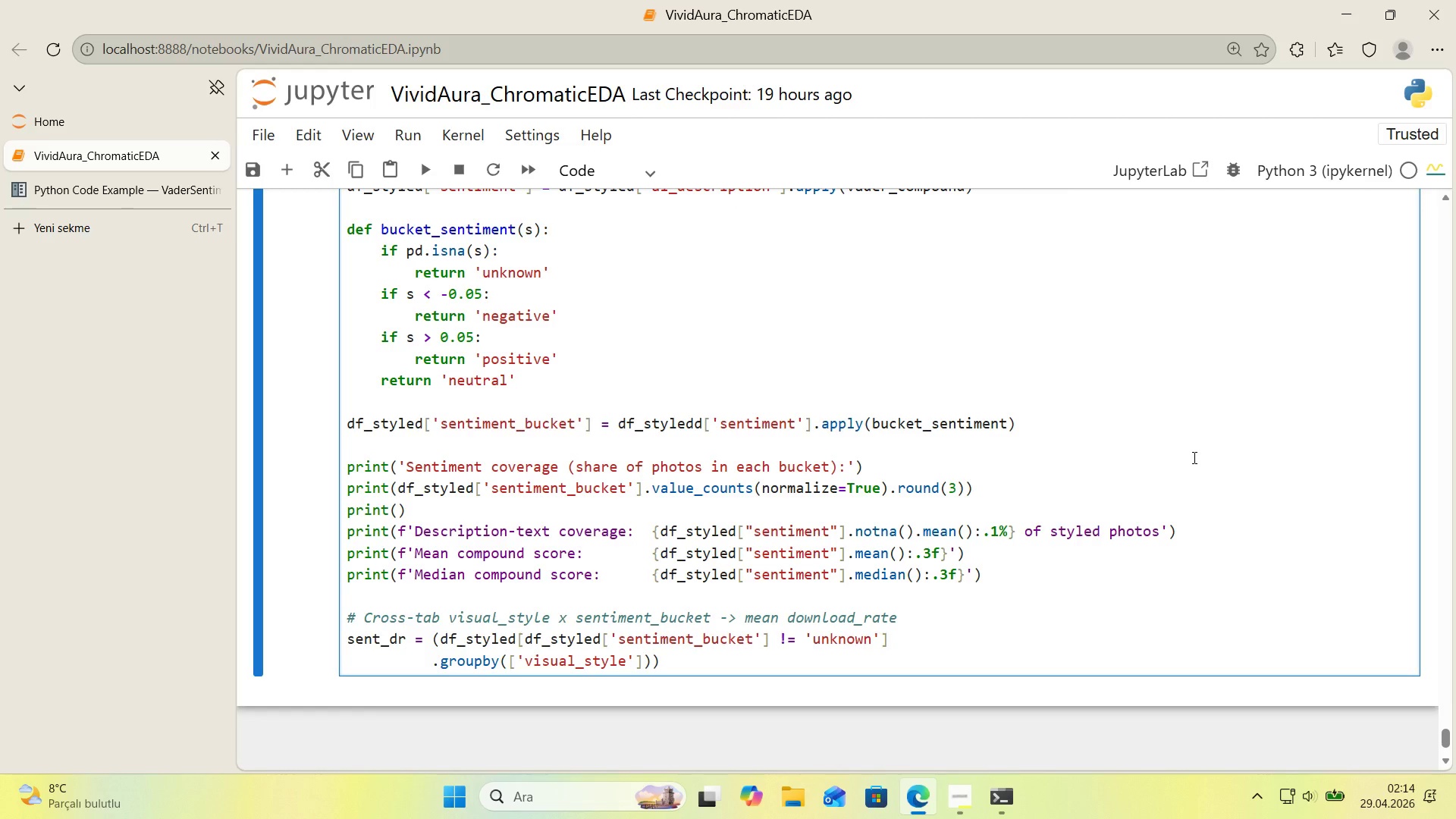 
key(ArrowRight)
 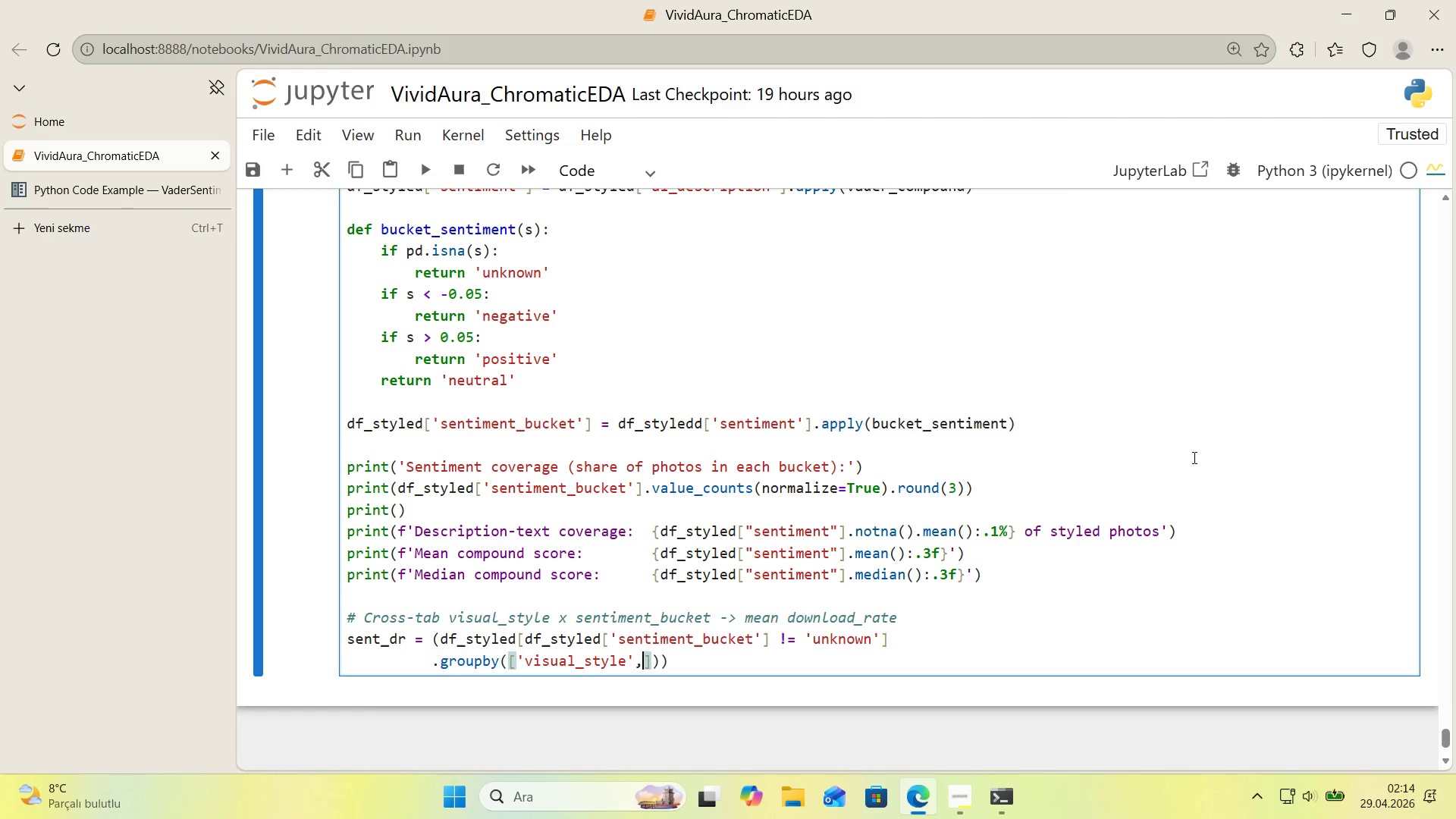 
type(, @@)
 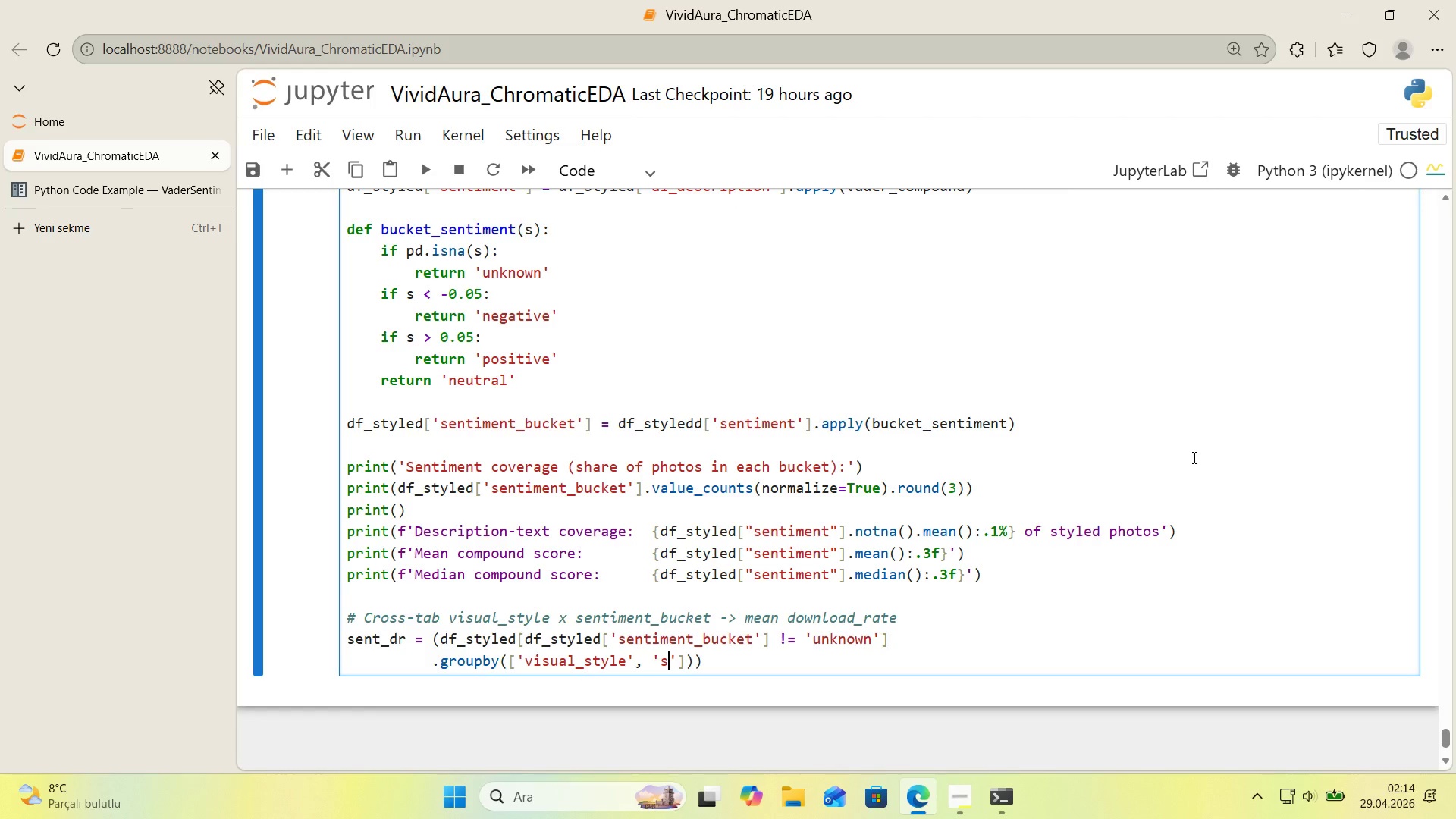 
 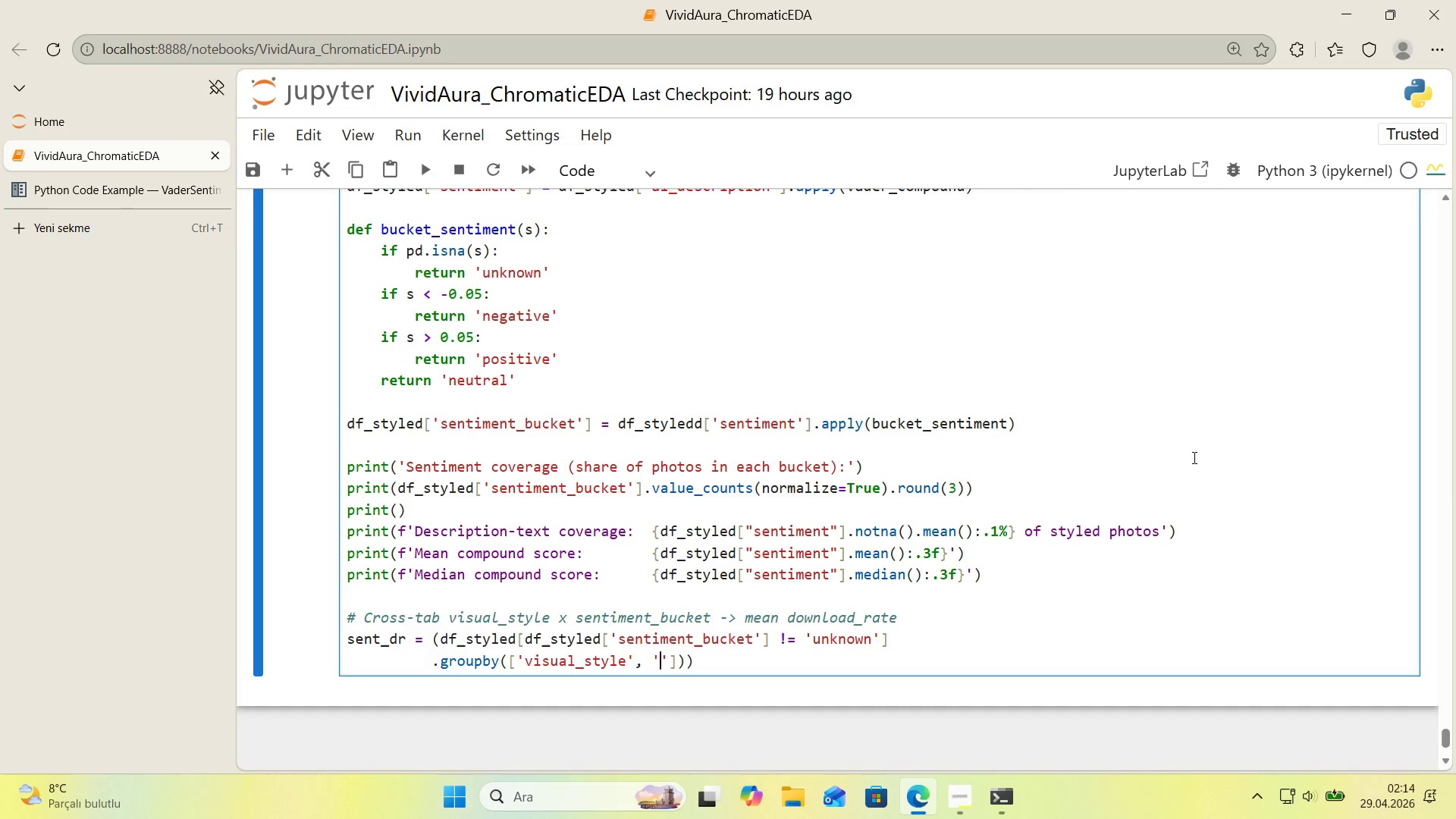 
key(ArrowLeft)
 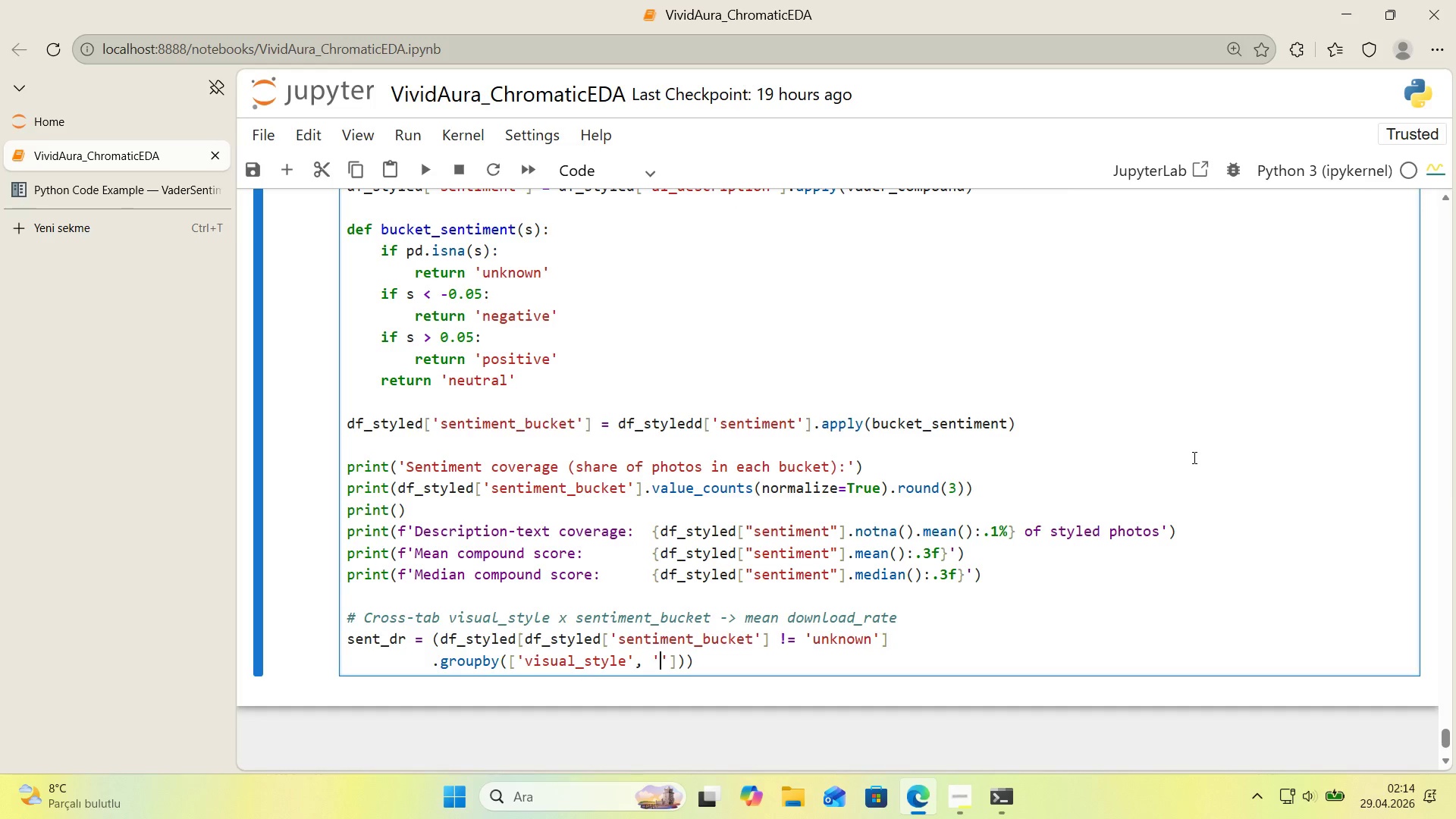 
type(sent'ment_bucket)
 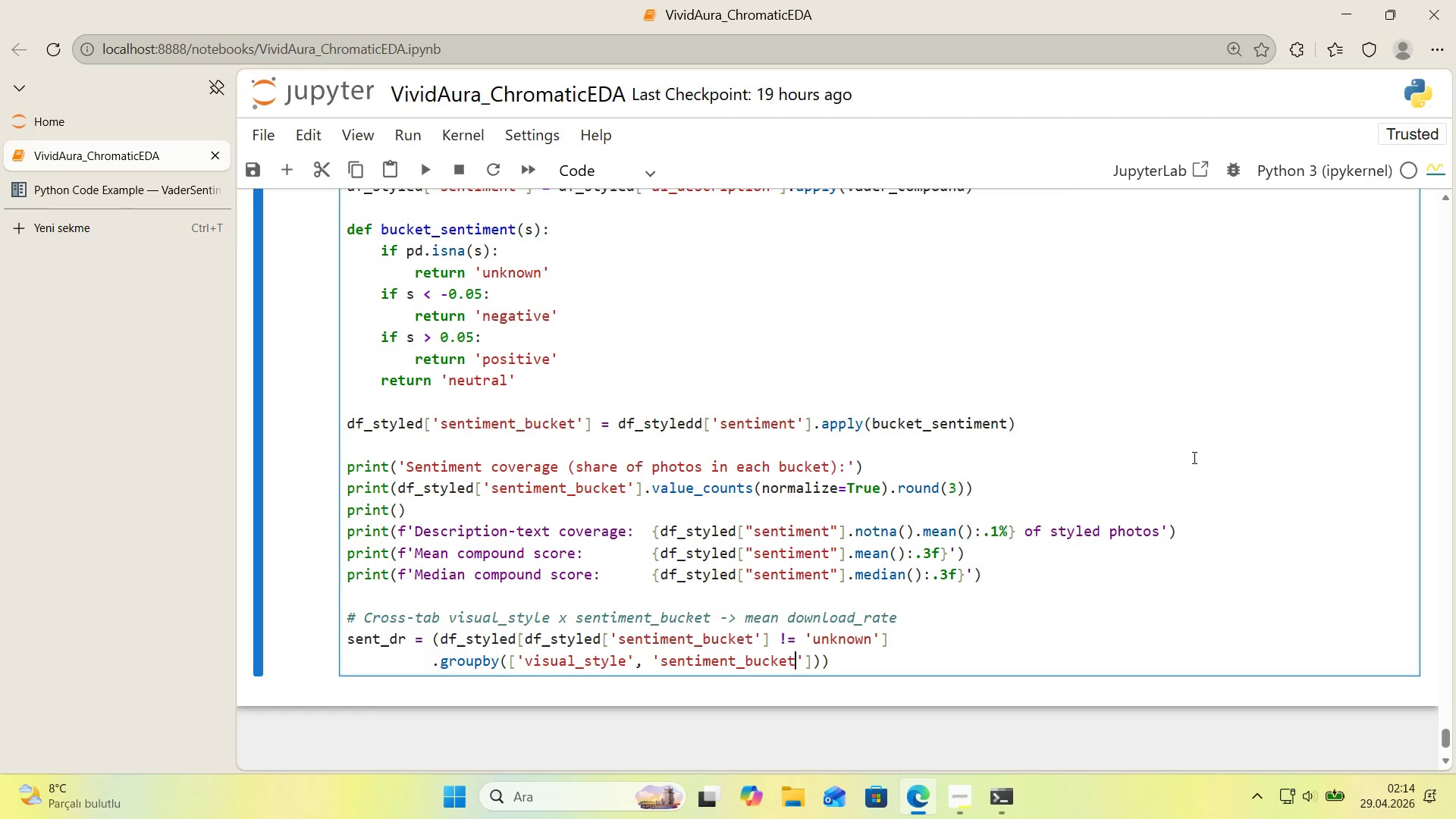 
key(ArrowRight)
 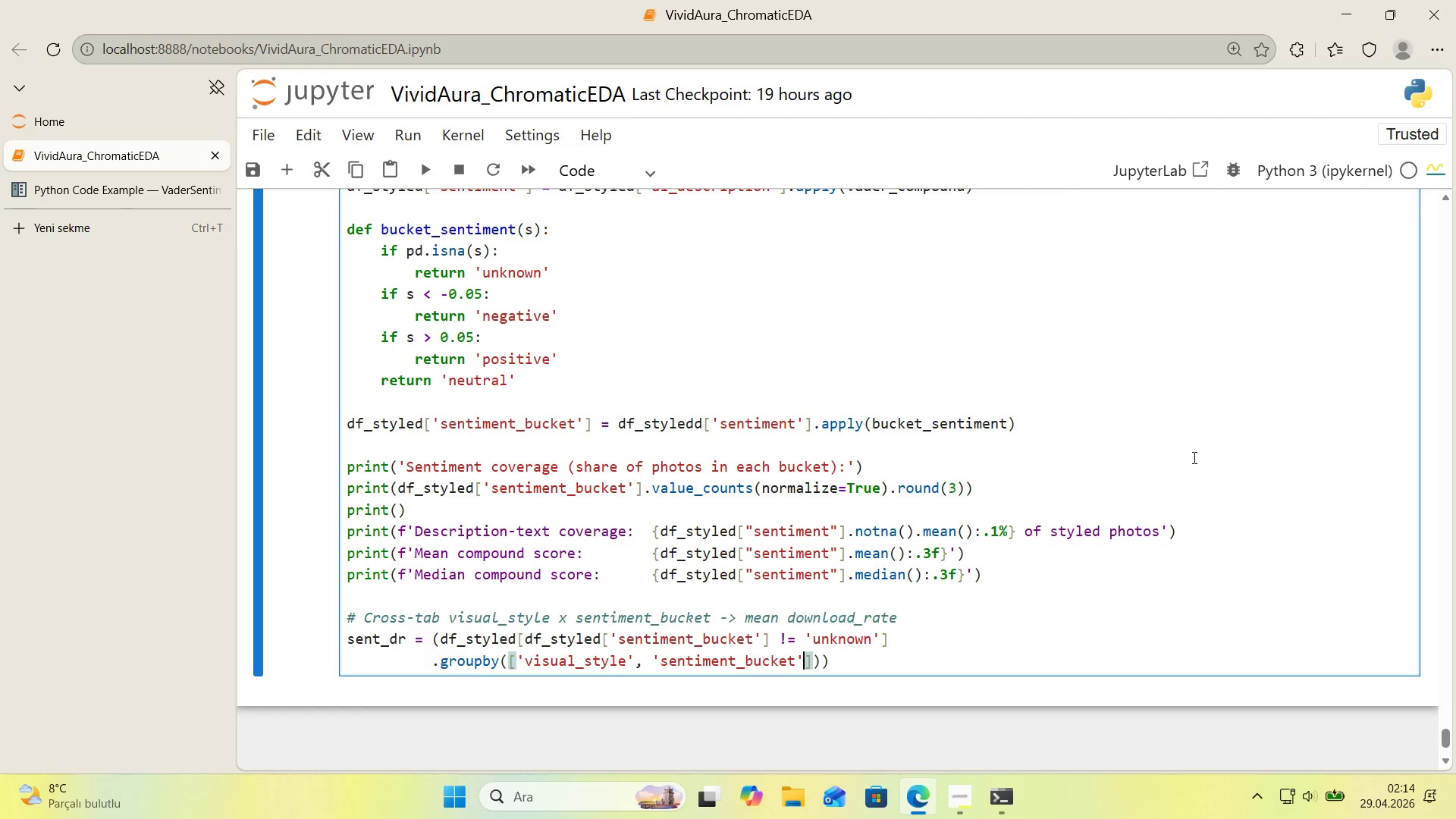 
key(ArrowRight)
 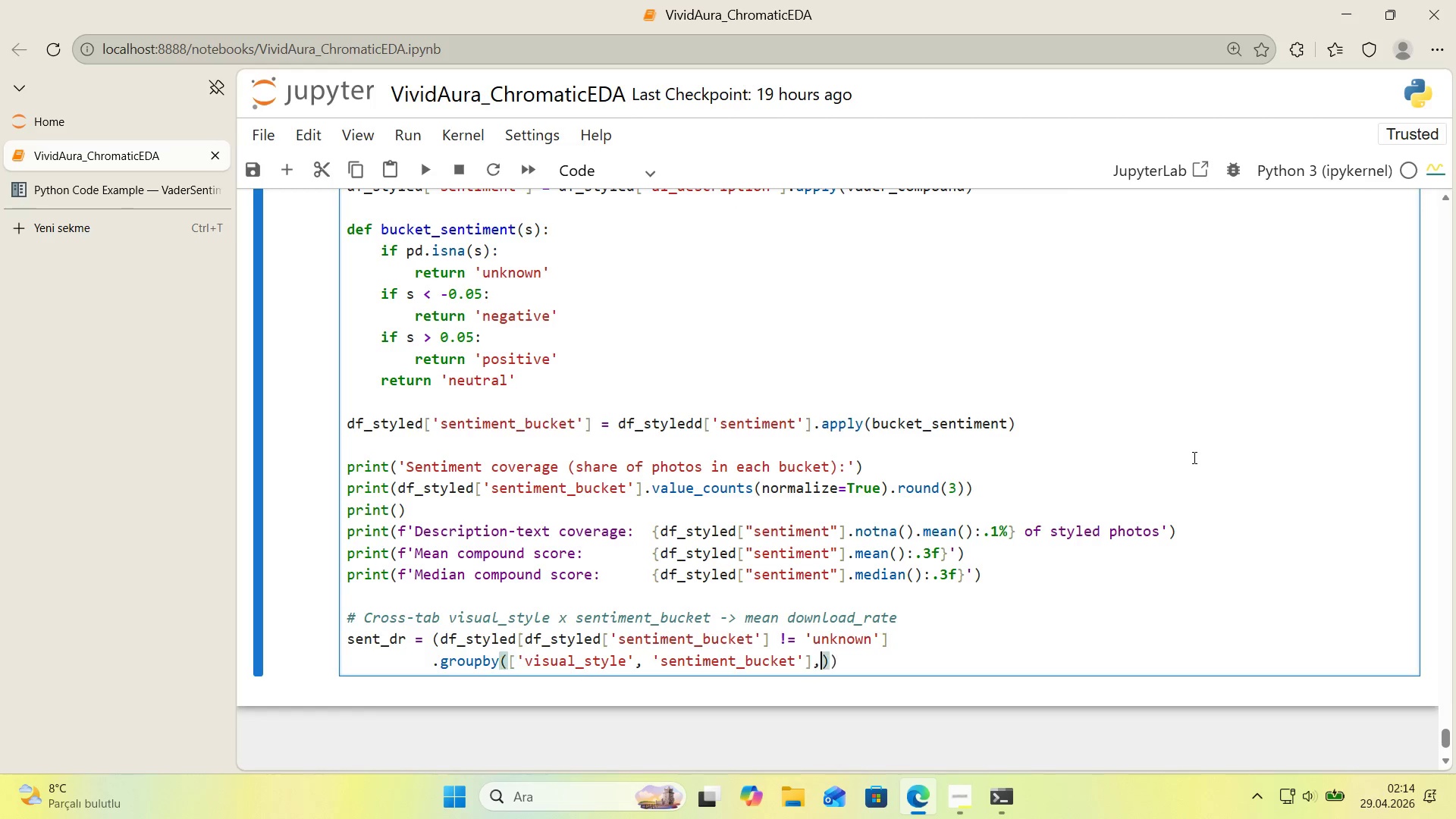 
type(, observed)True)
 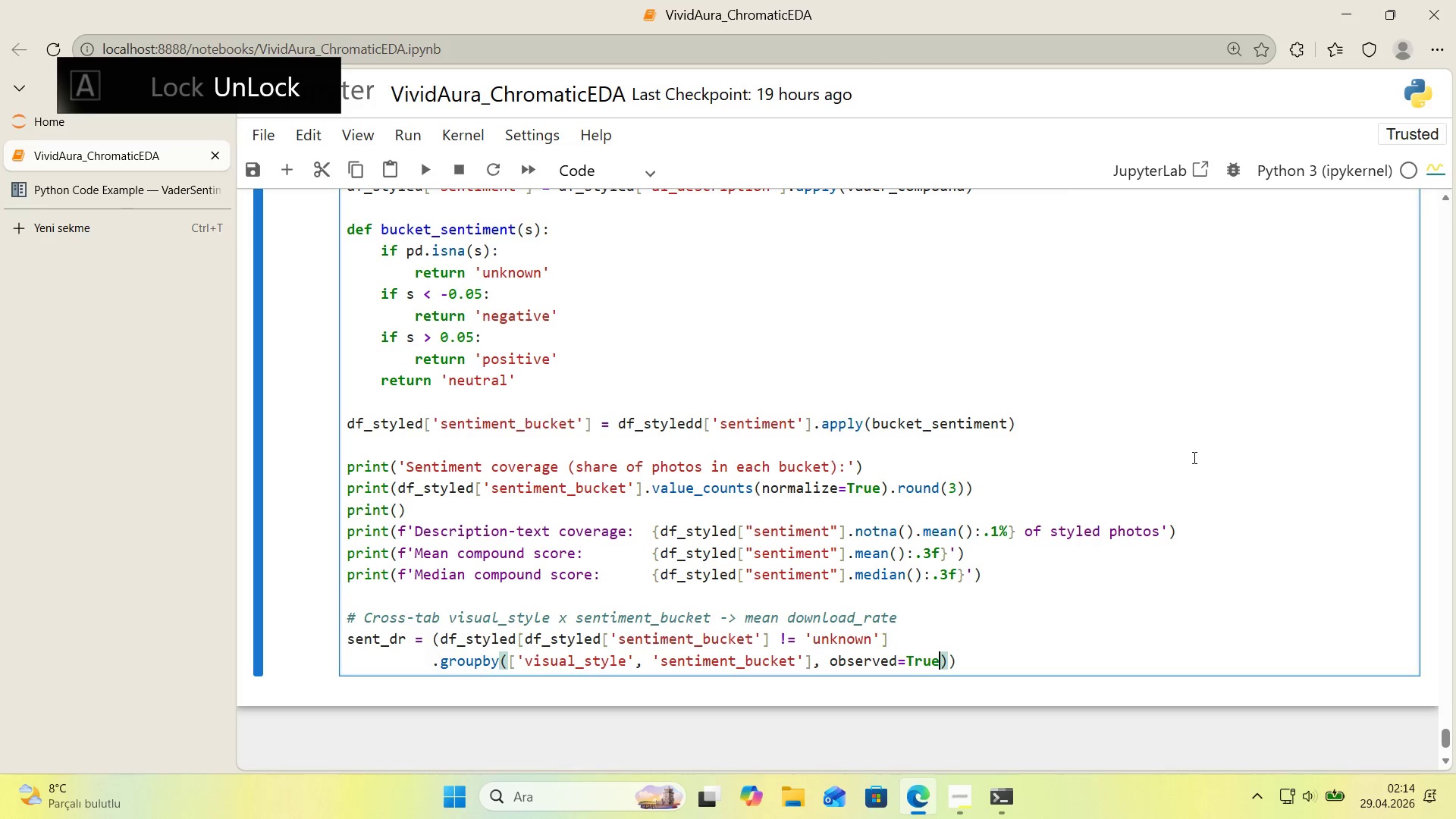 
key(ArrowRight)
 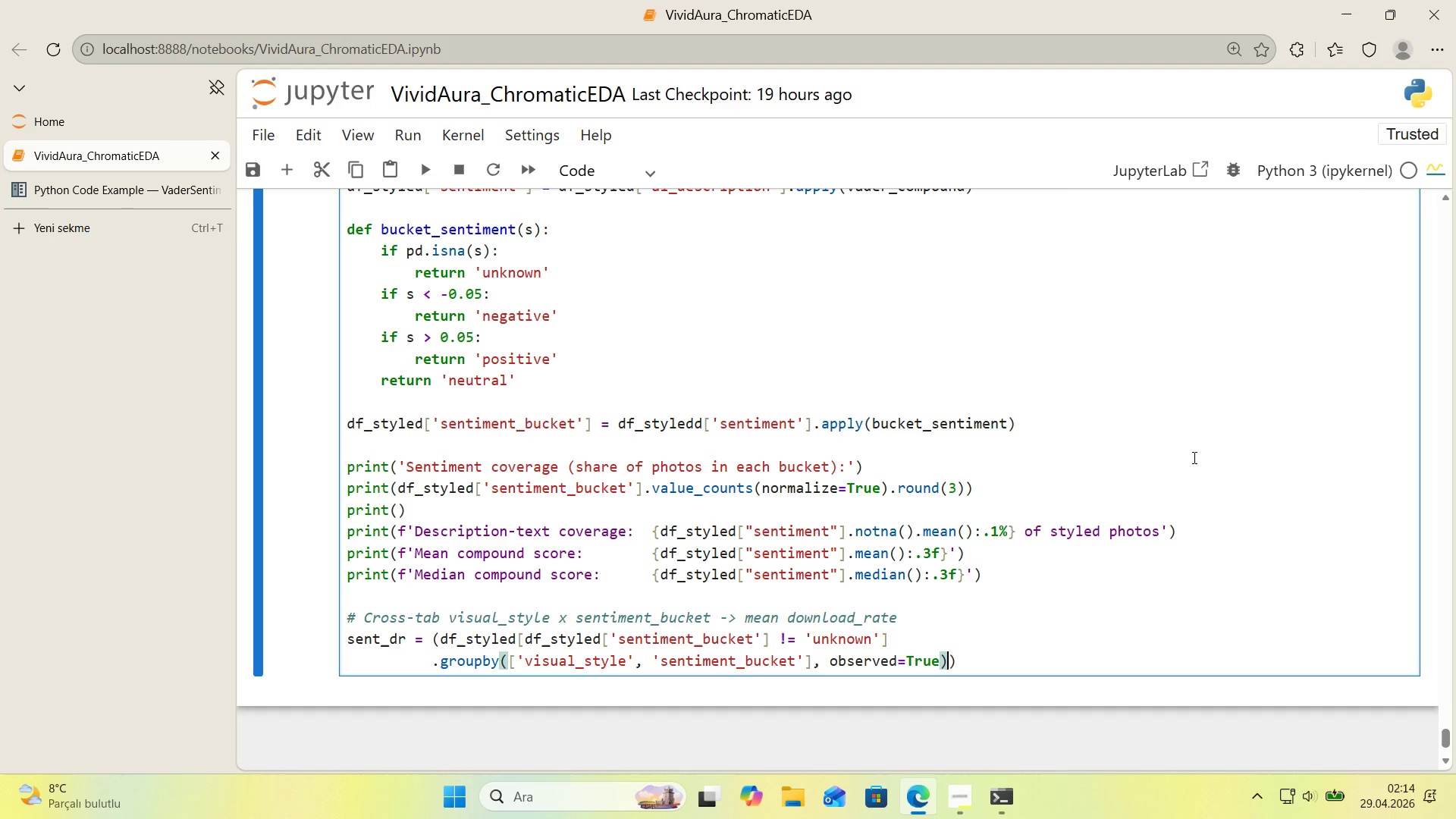 
key(Alt+Control+8)
 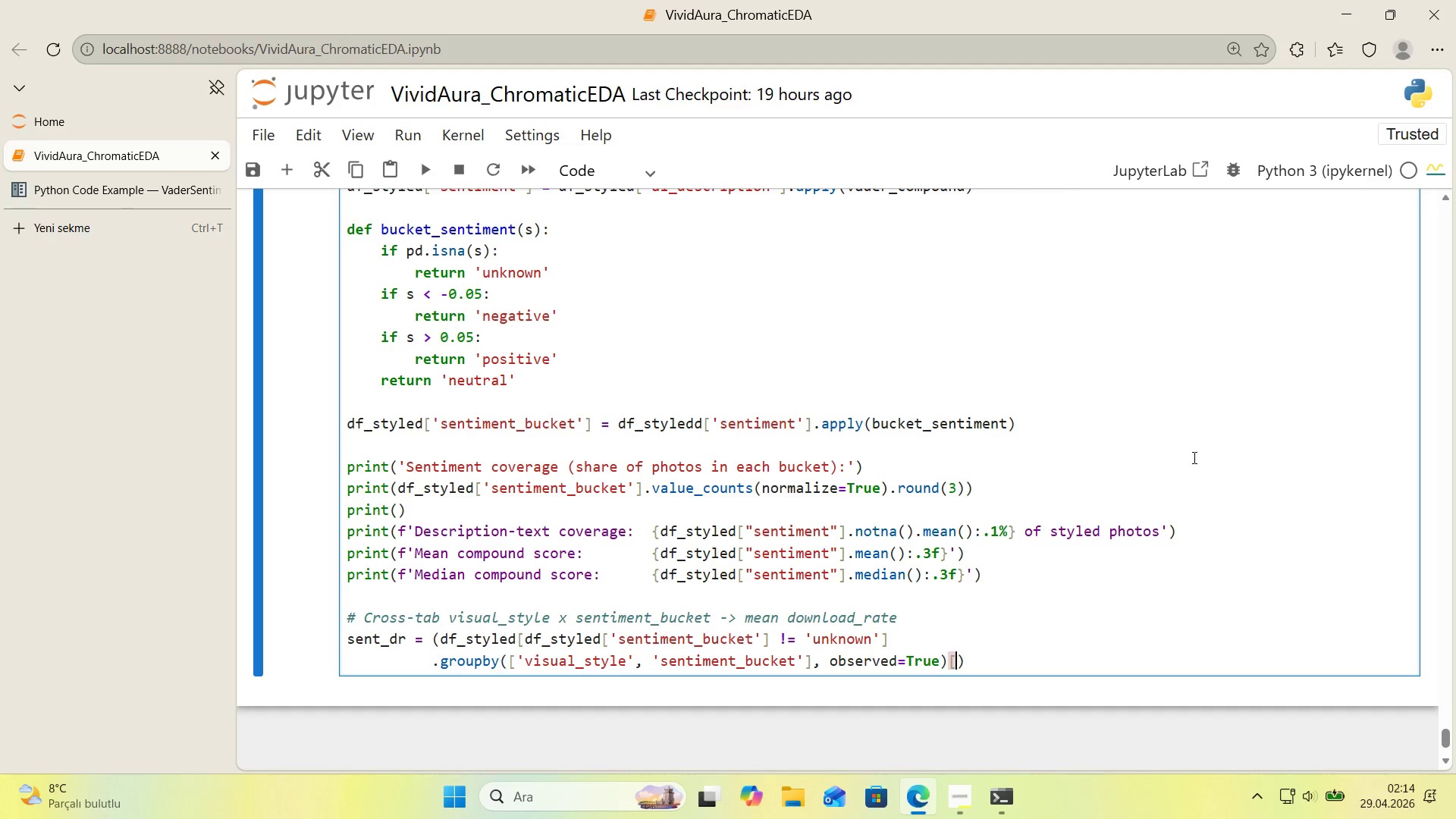 
key(Alt+Control+9)
 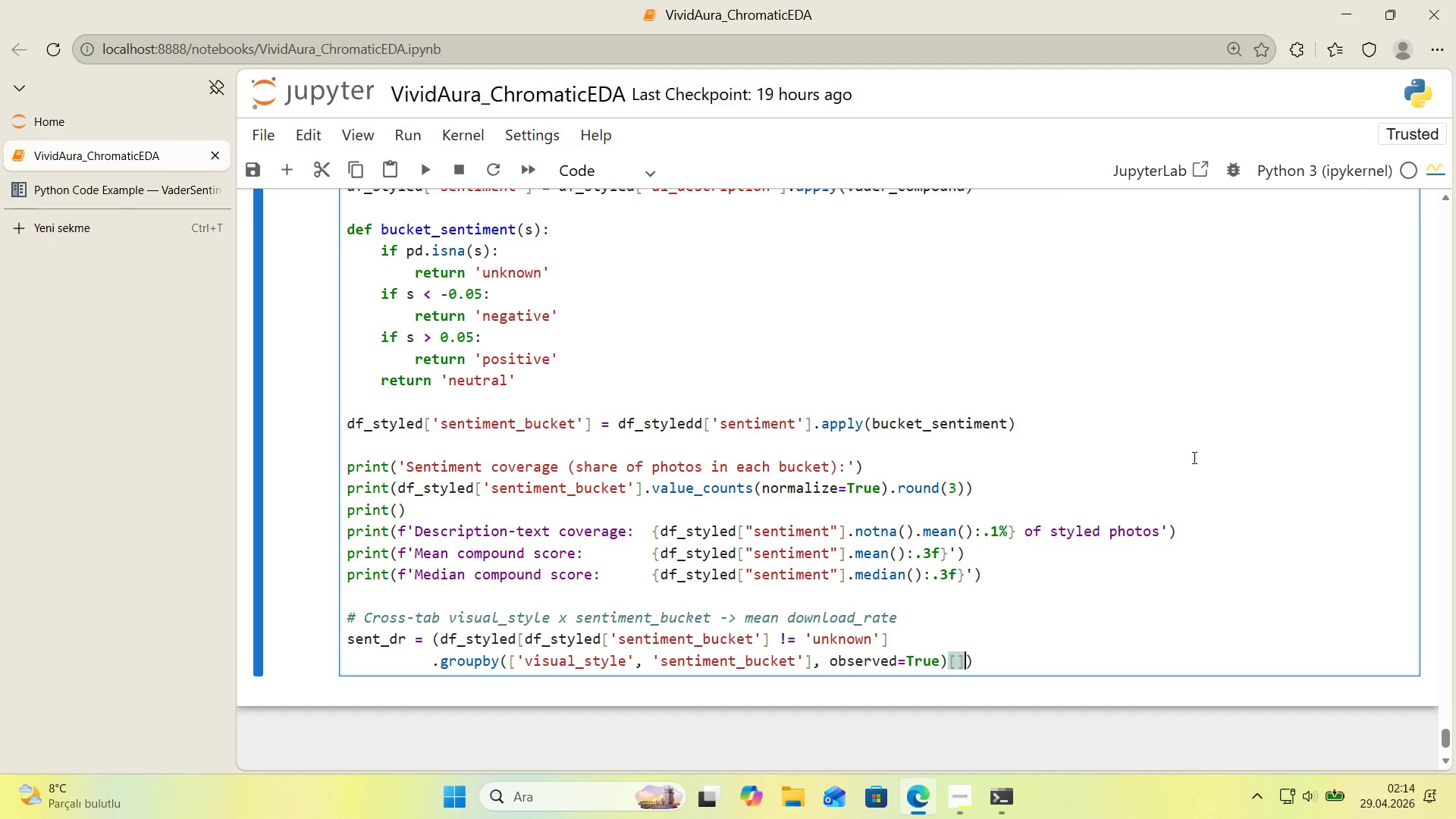 
key(ArrowLeft)
 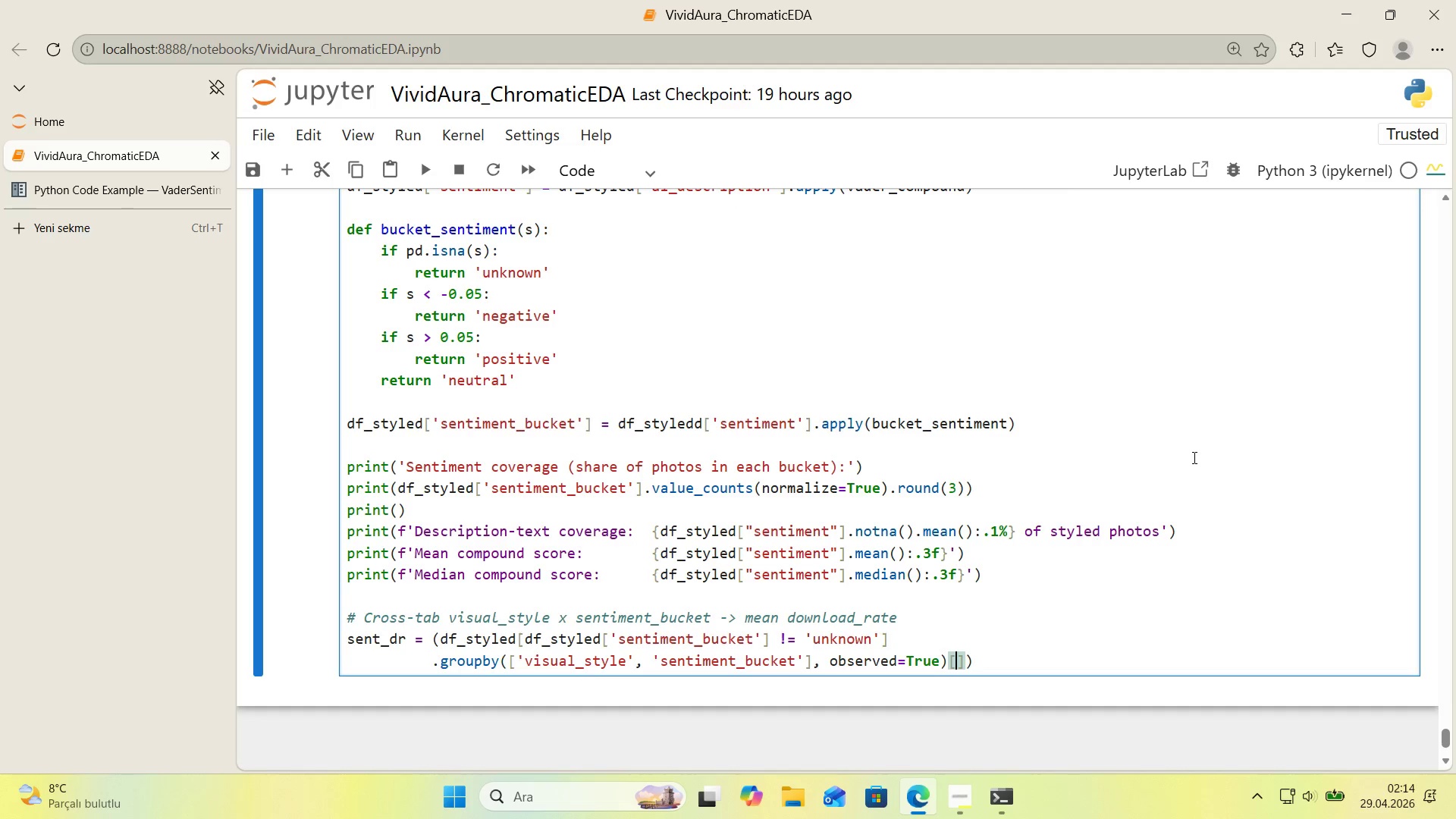 
type(@@)
 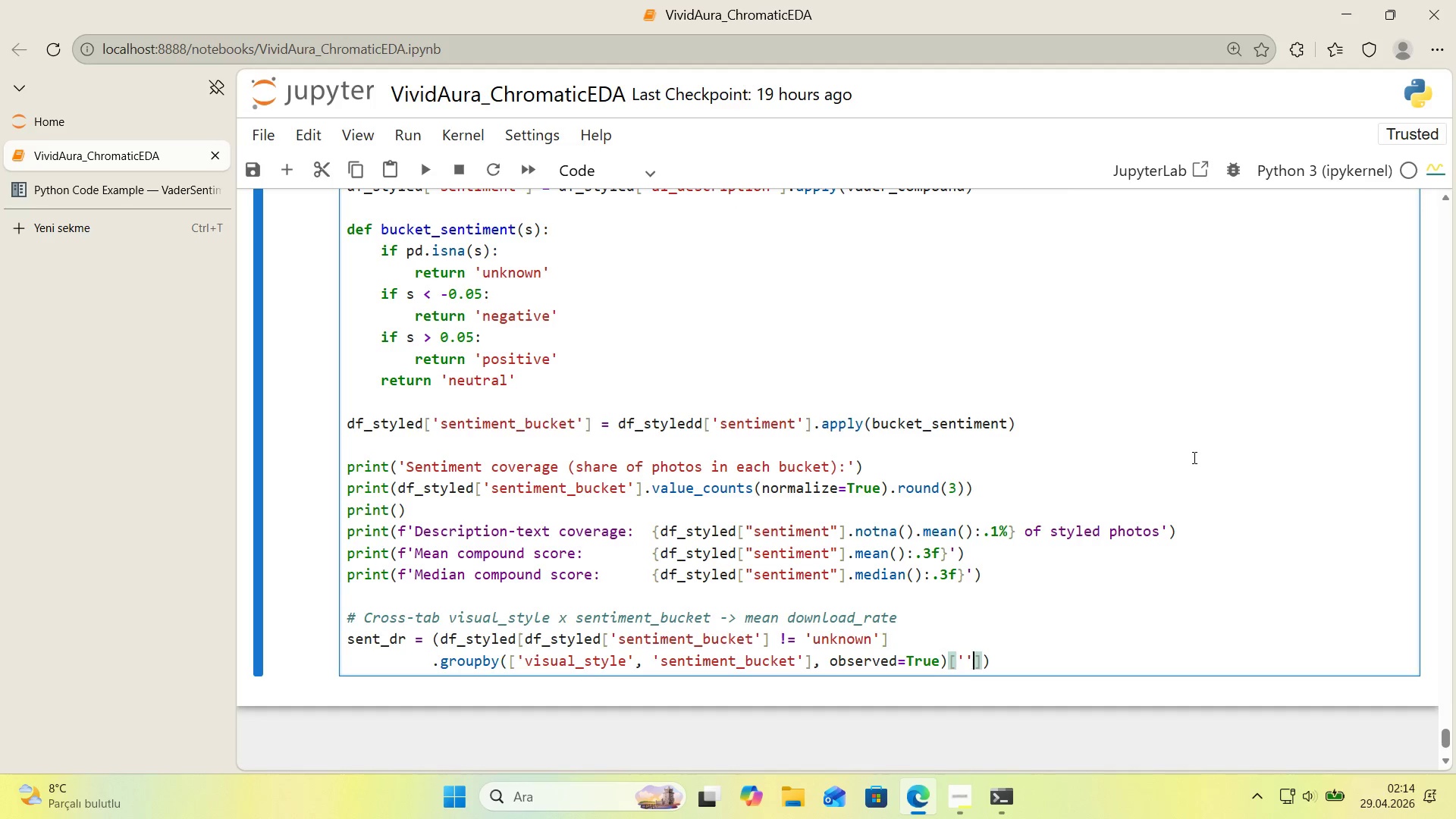 
key(ArrowLeft)
 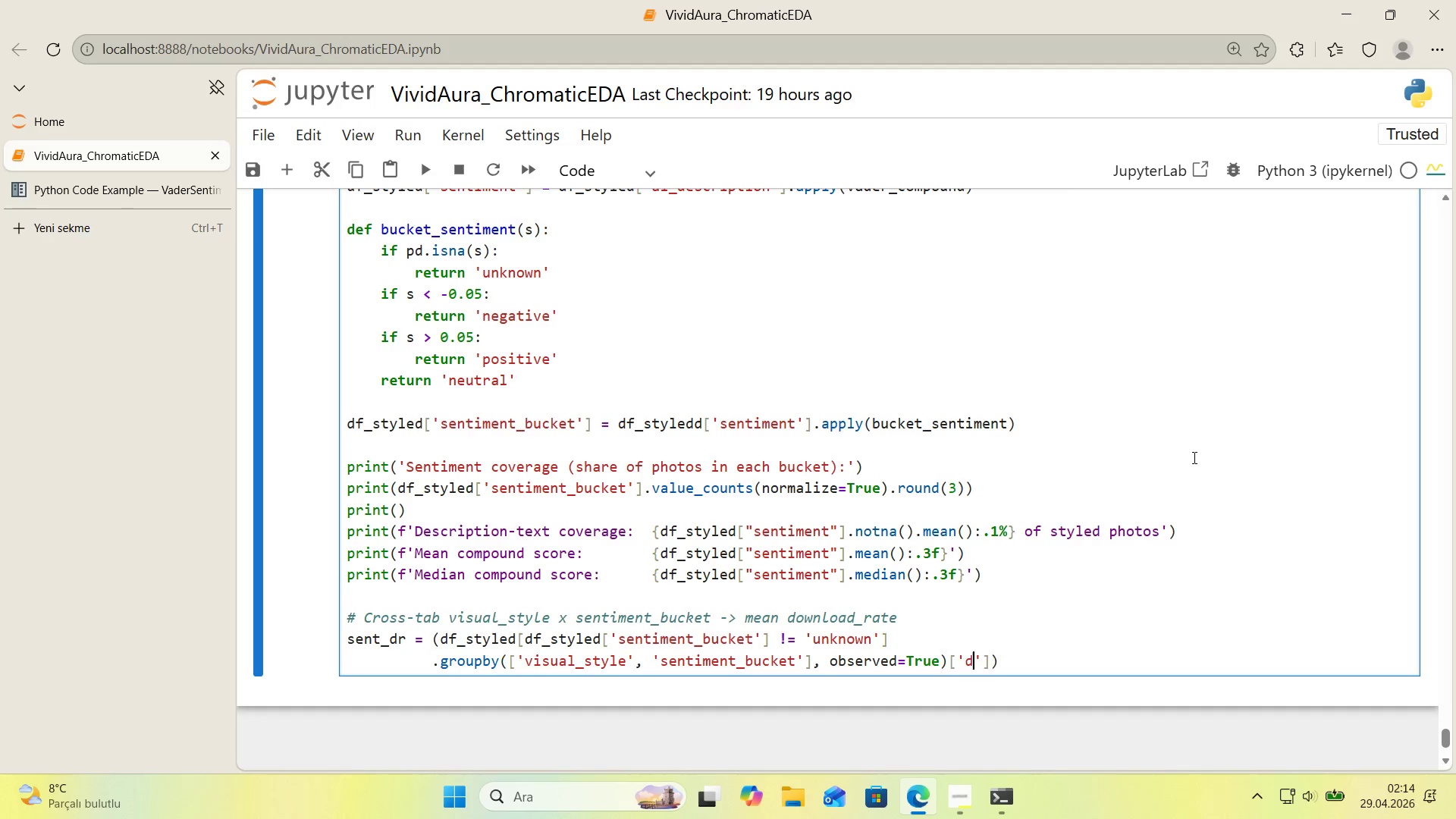 
type(download_rate)
 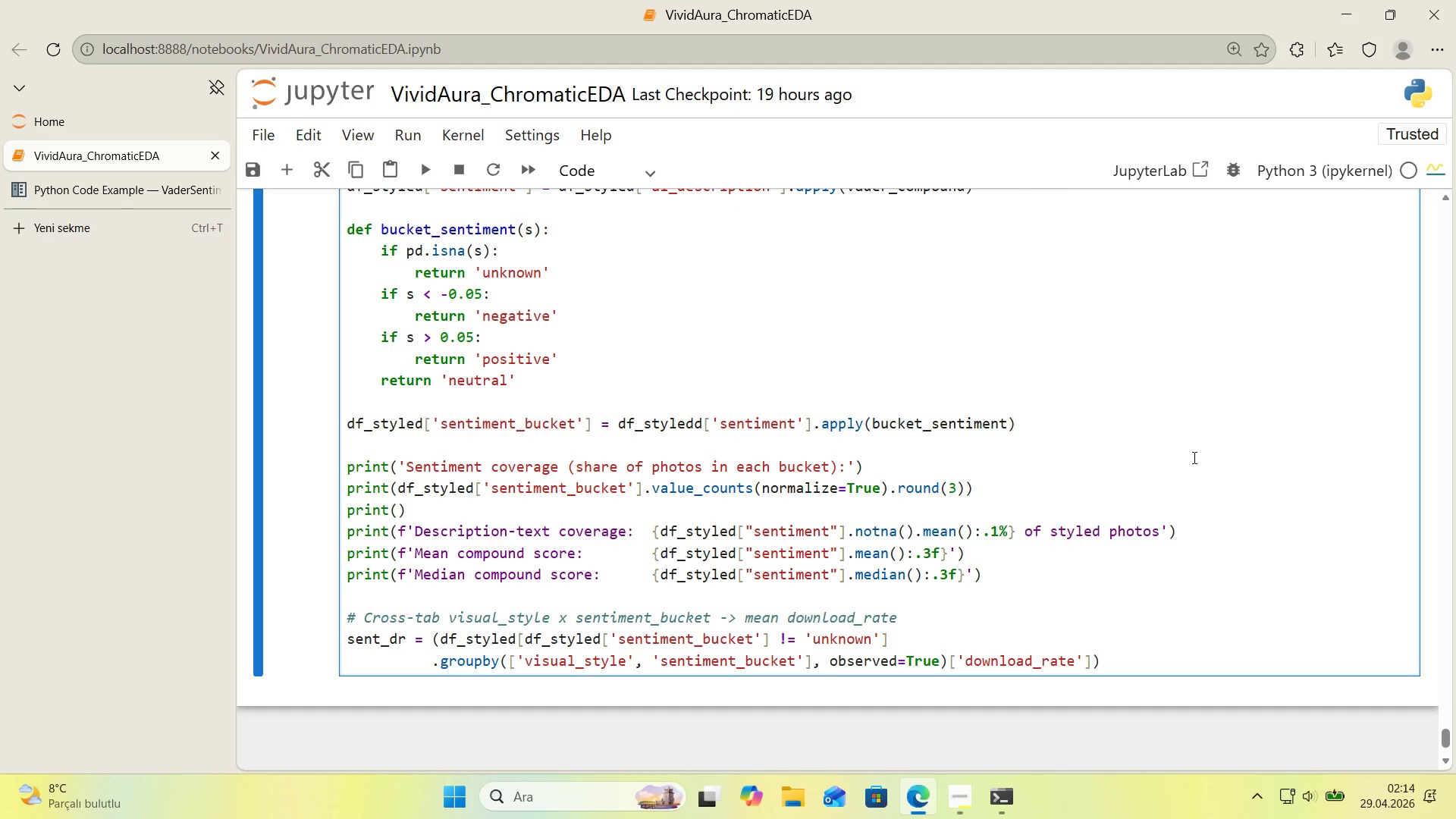 
key(ArrowRight)
 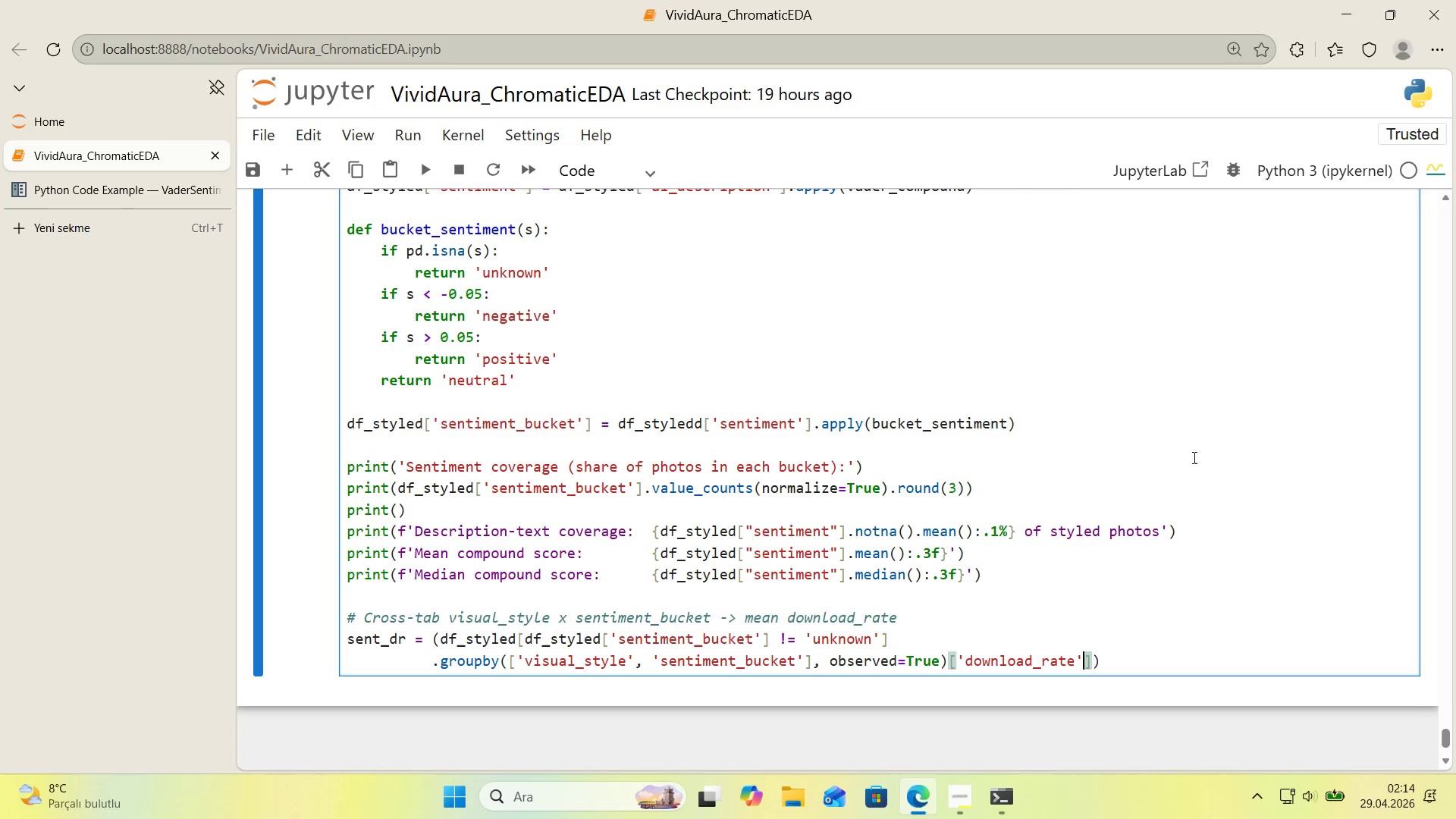 
key(ArrowRight)
 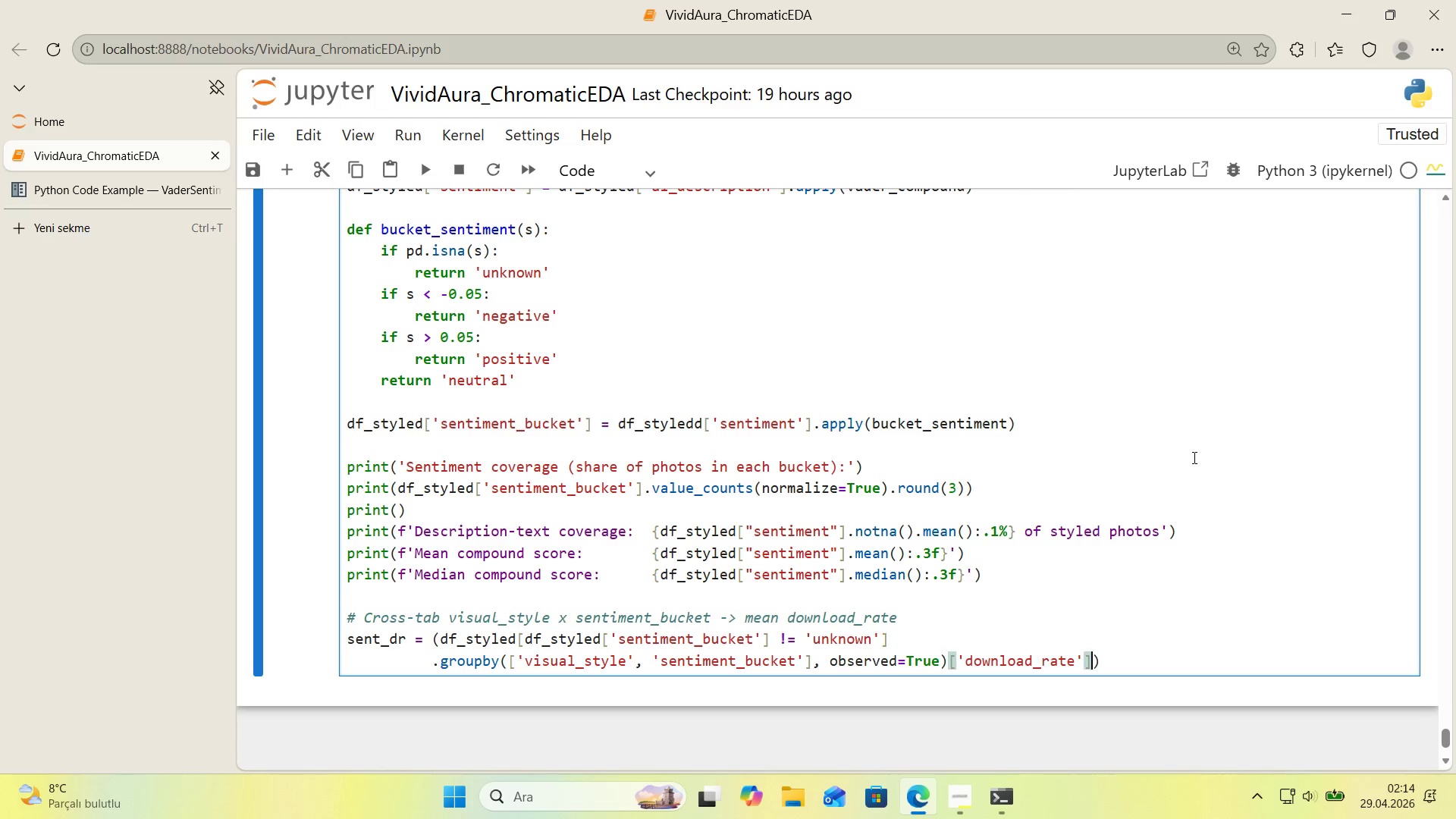 
key(ArrowRight)
 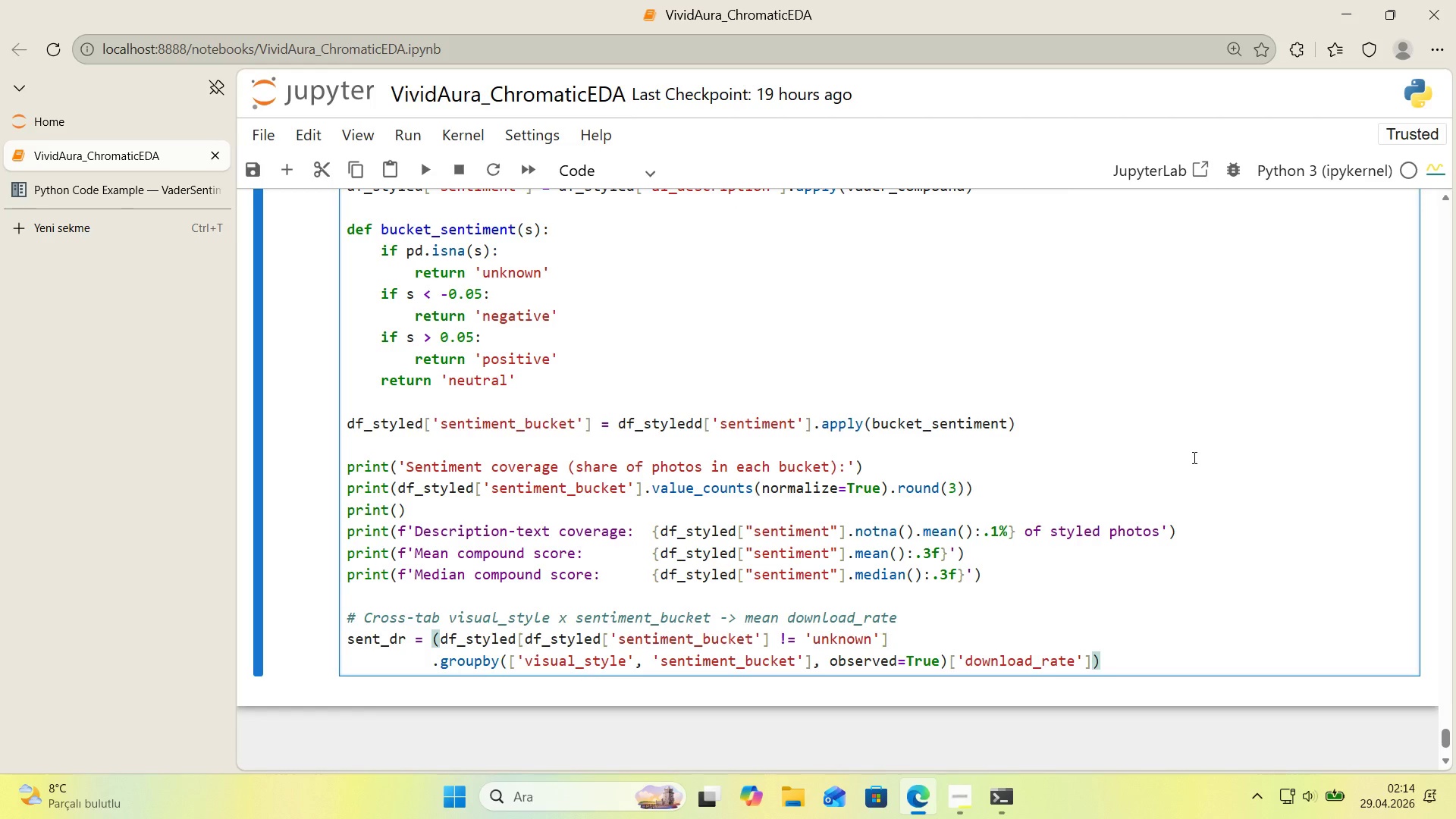 
key(ArrowLeft)
 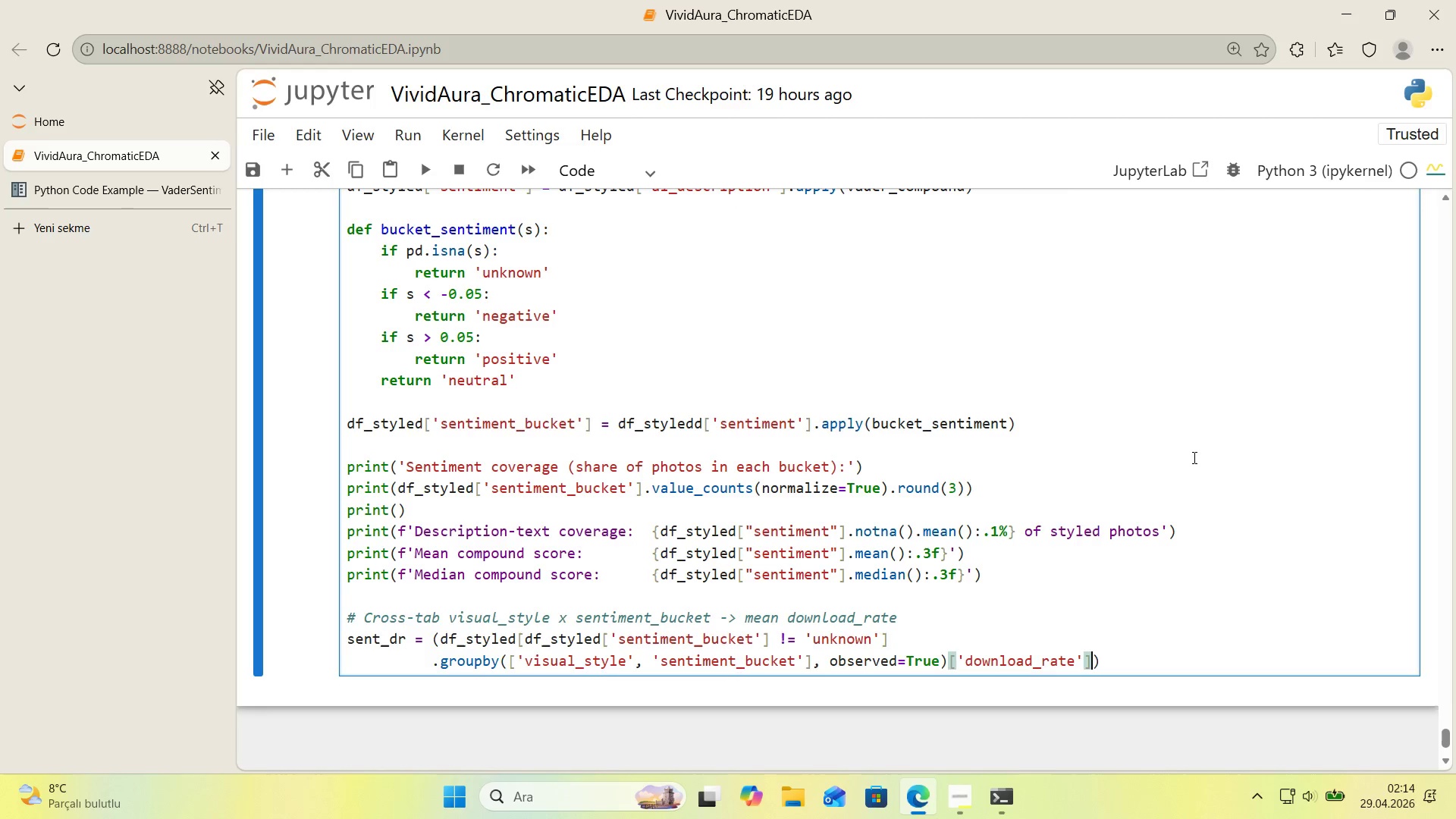 
key(Enter)
 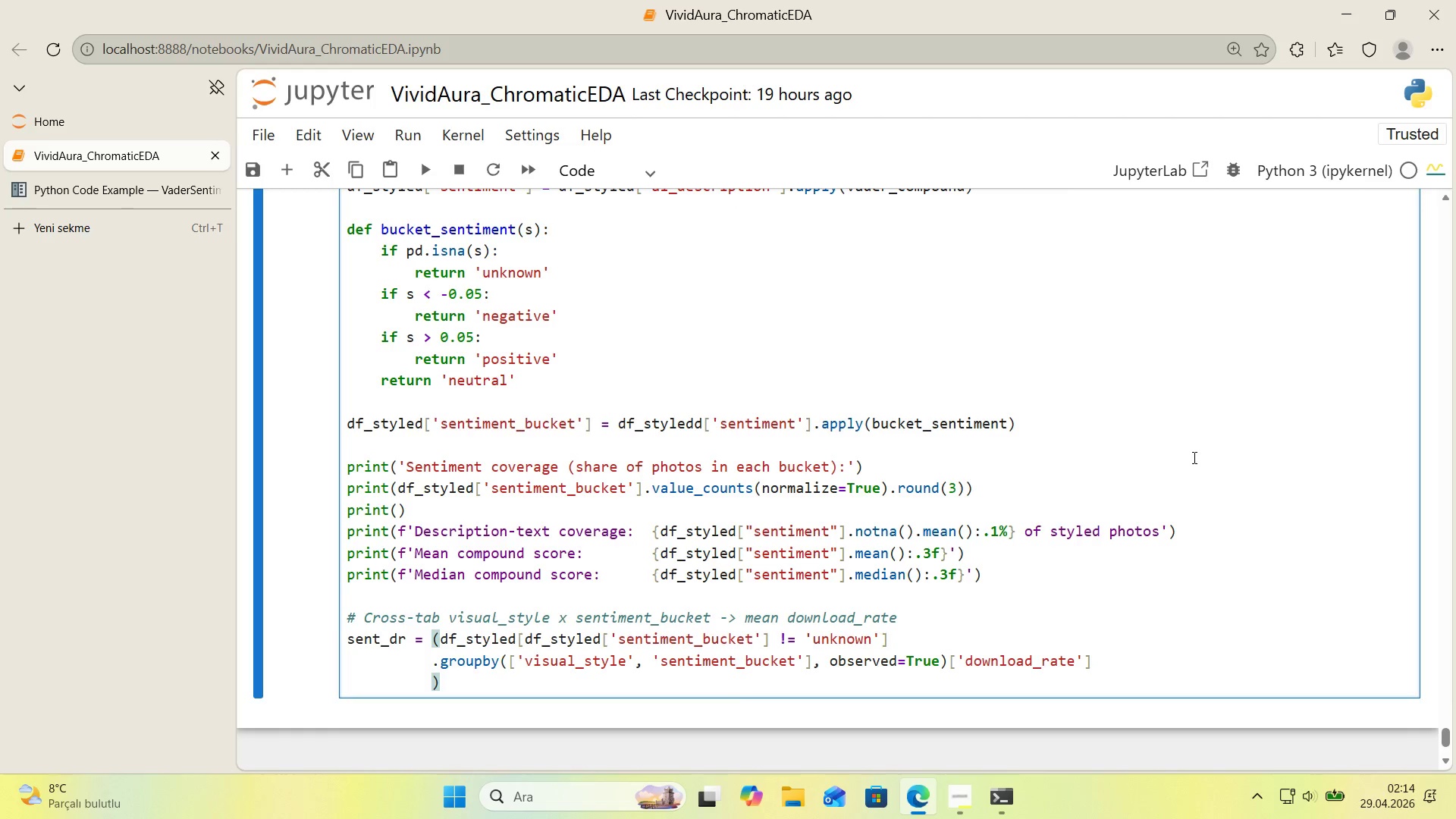 
type(.mean*(.unstack*(.round*()
 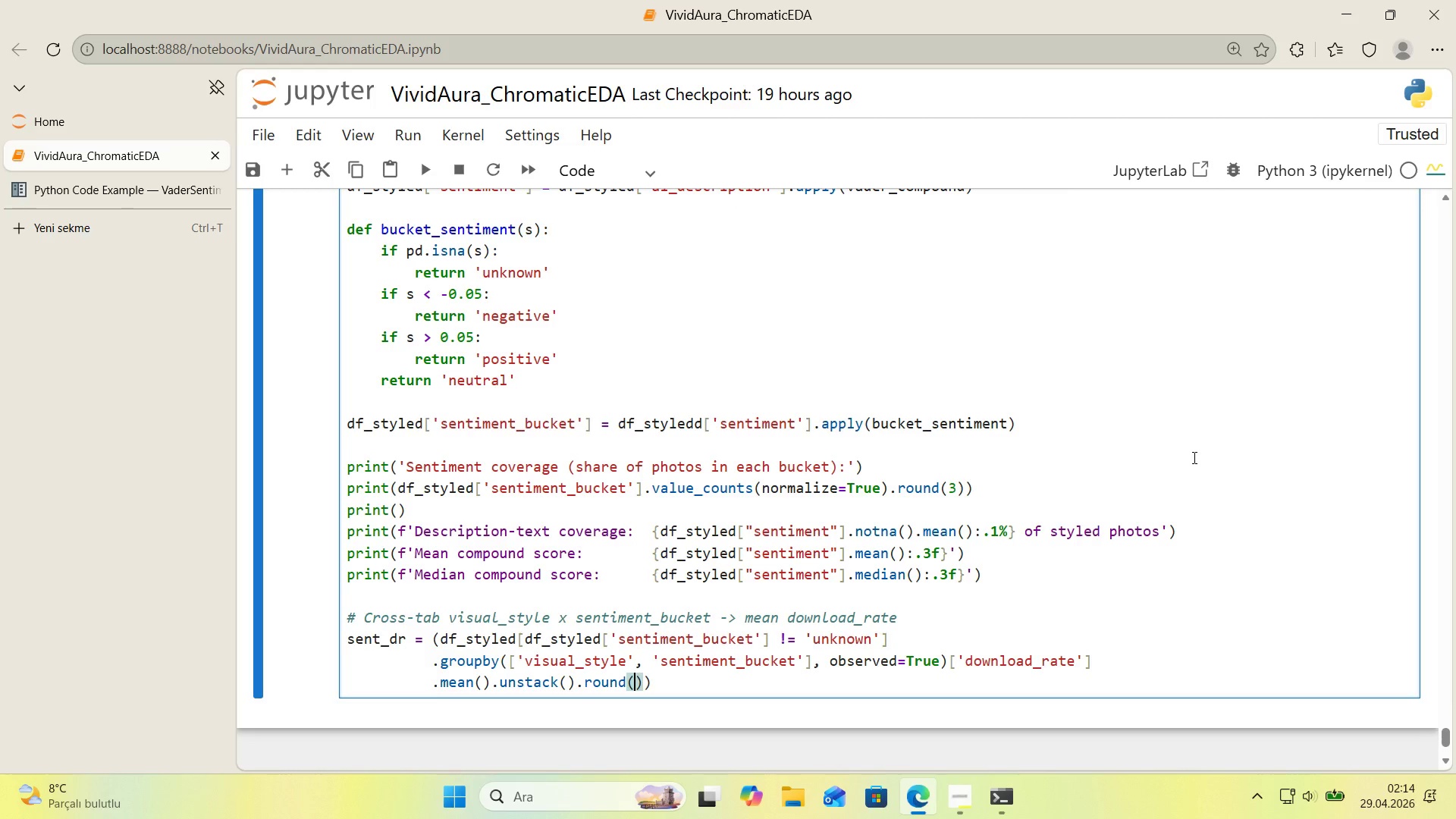 
 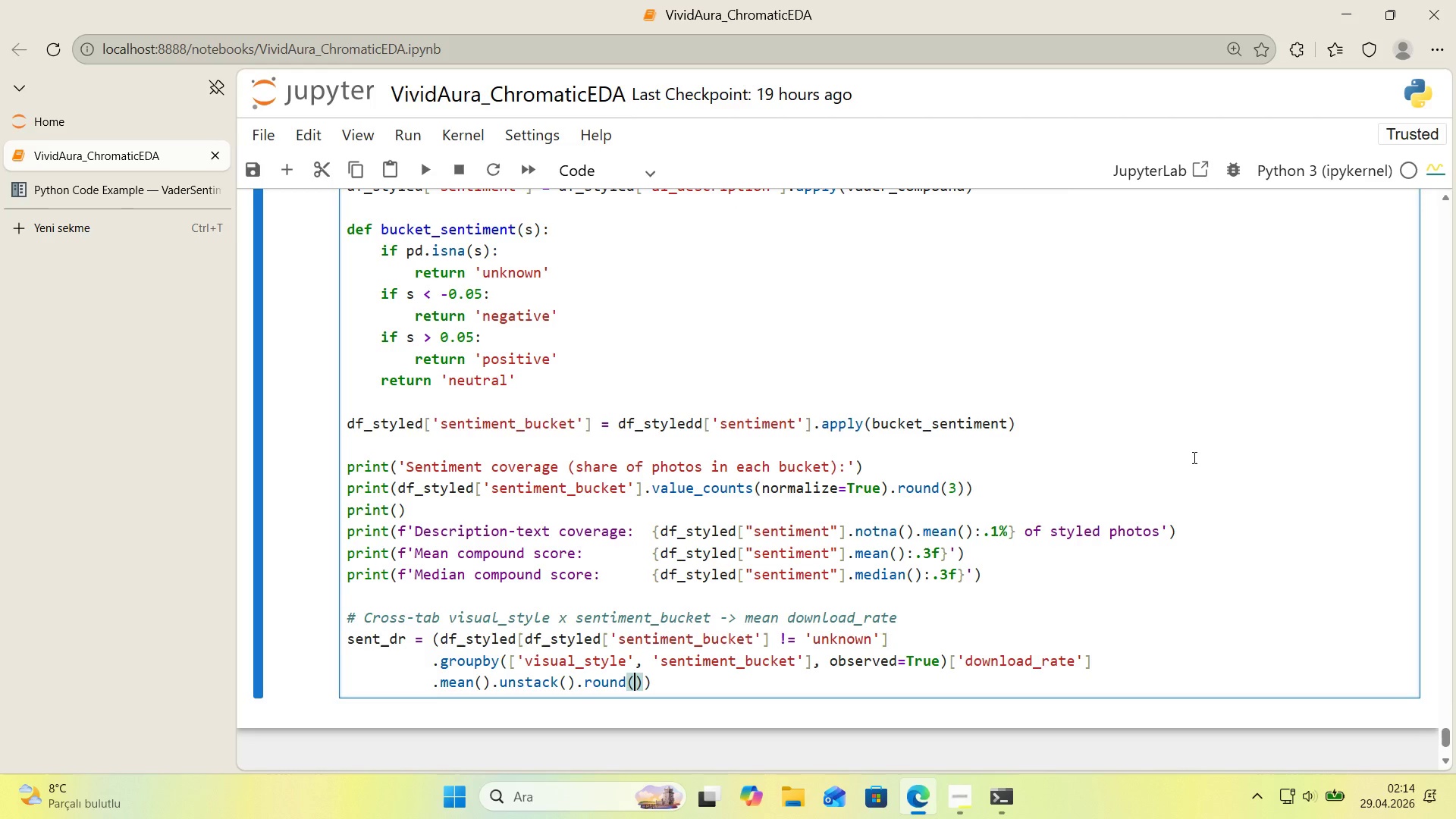 
key(ArrowLeft)
 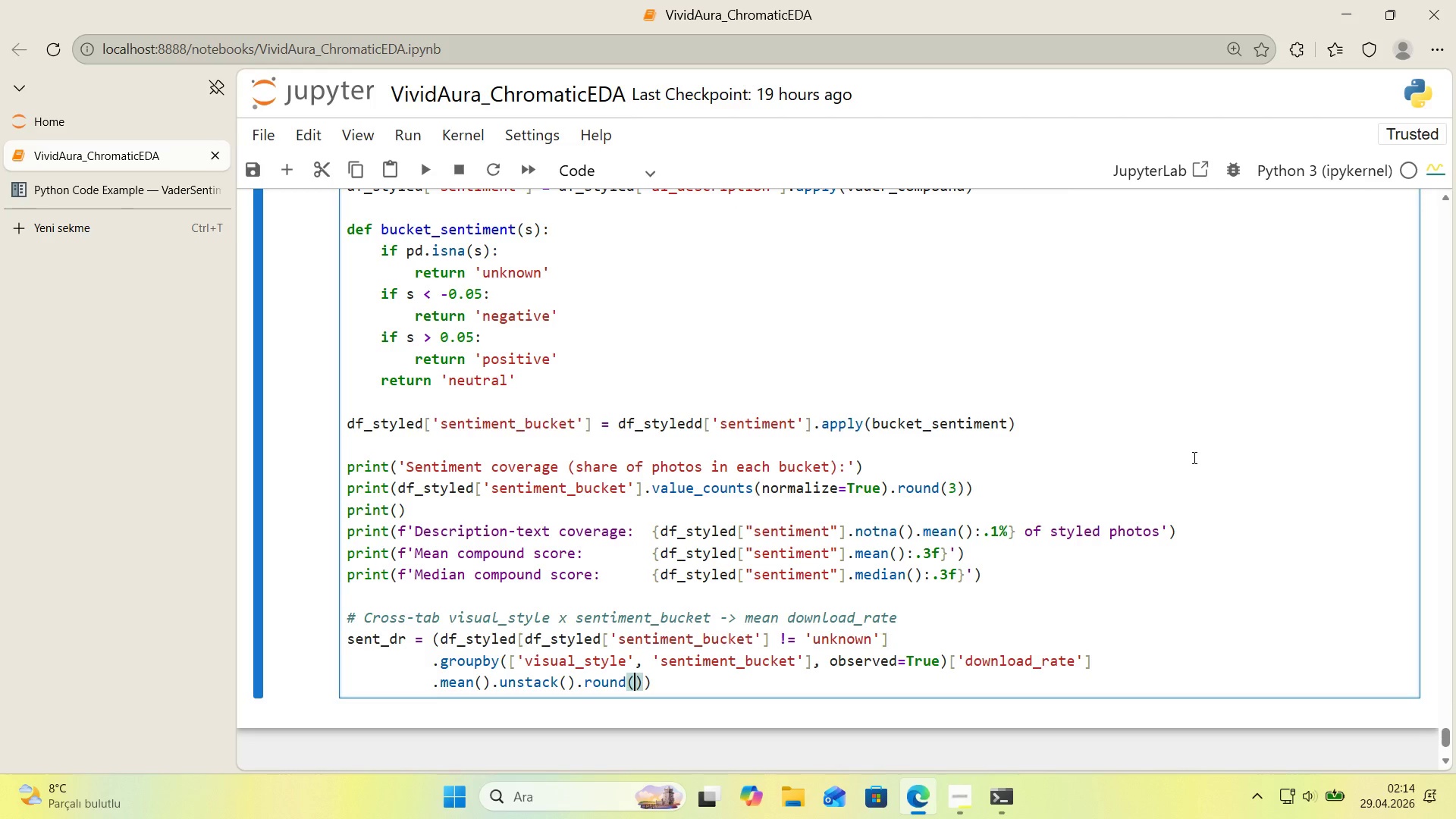 
key(4)
 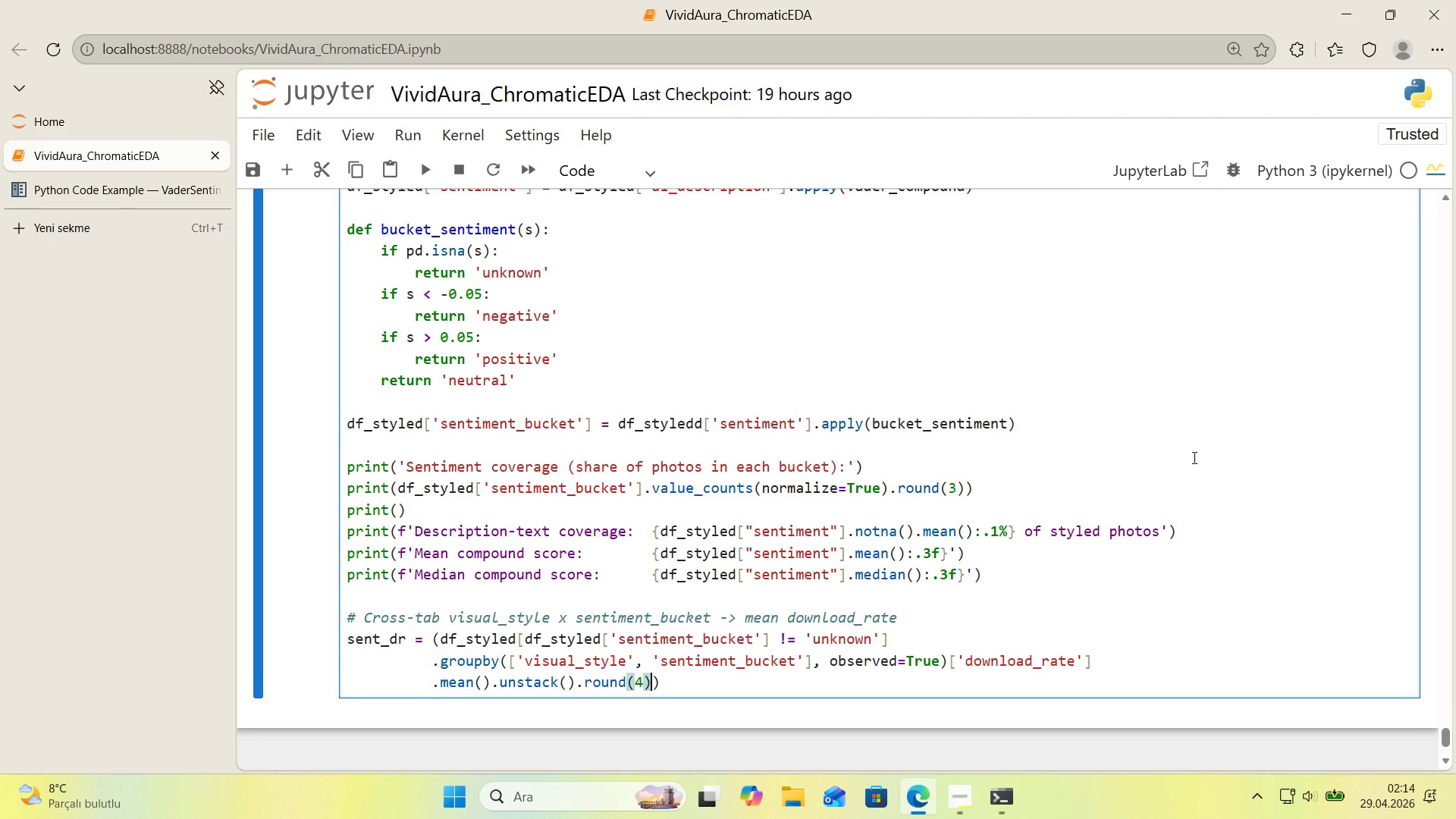 
key(ArrowRight)
 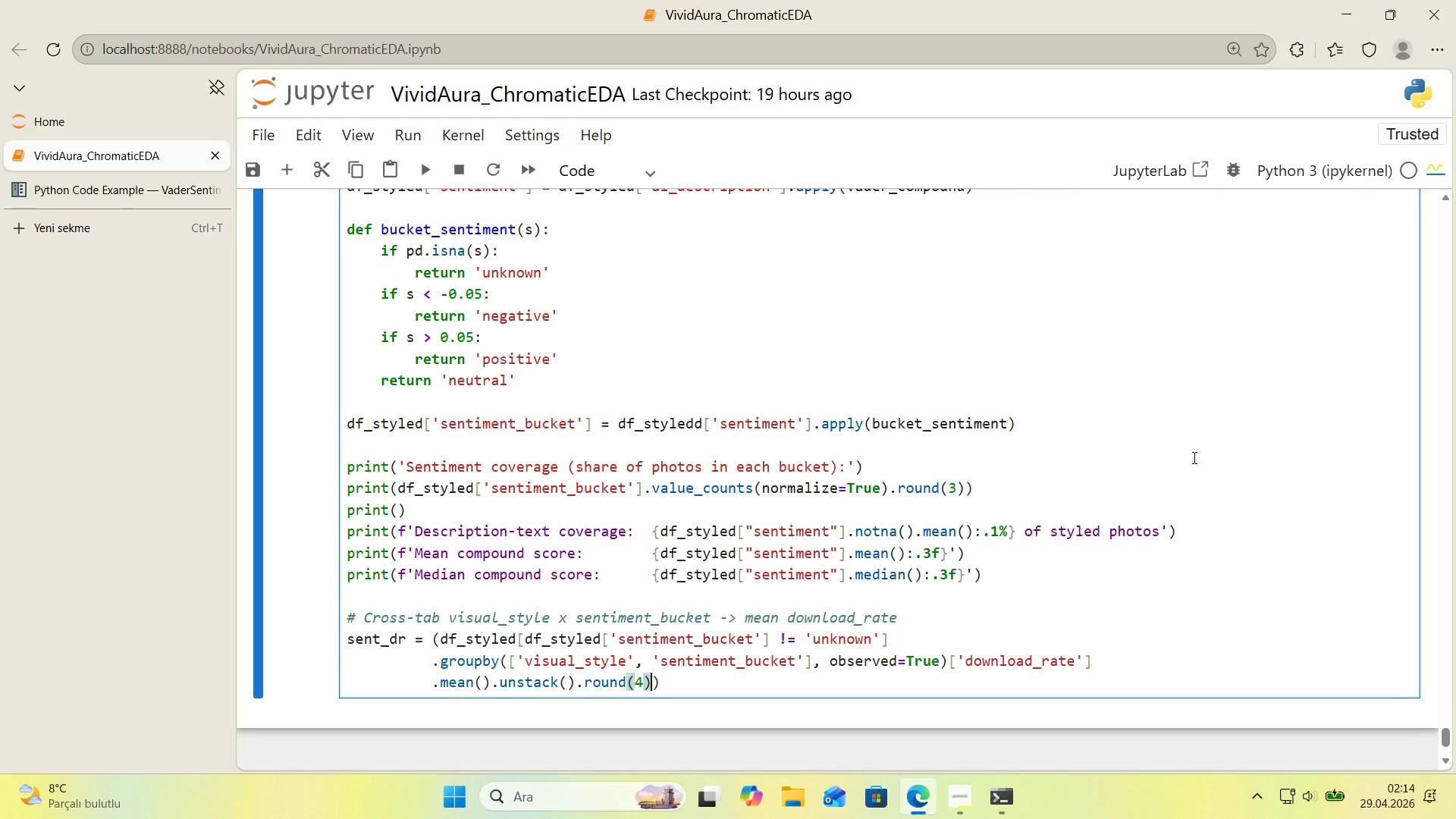 
key(ArrowRight)
 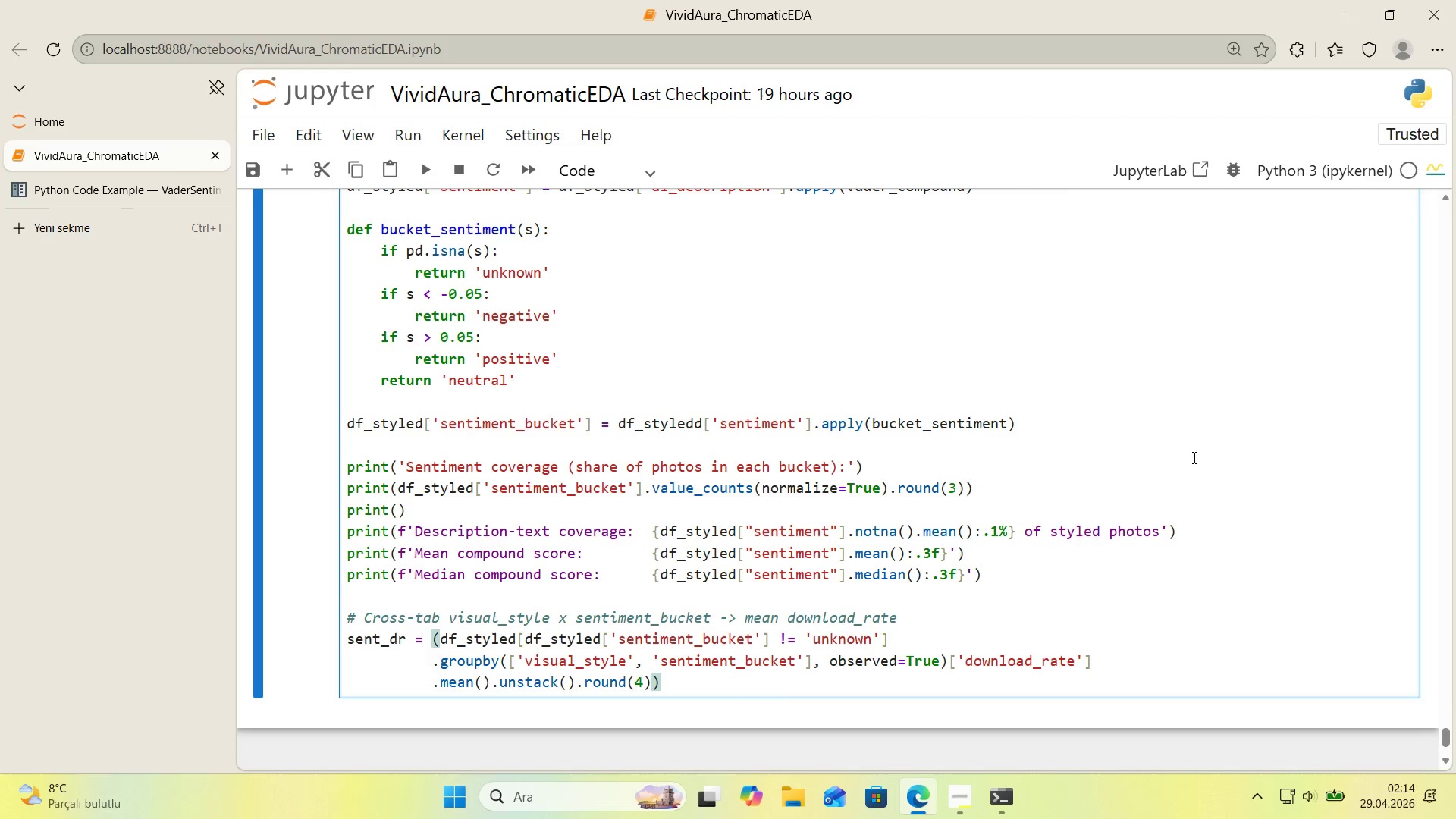 
key(Enter)
 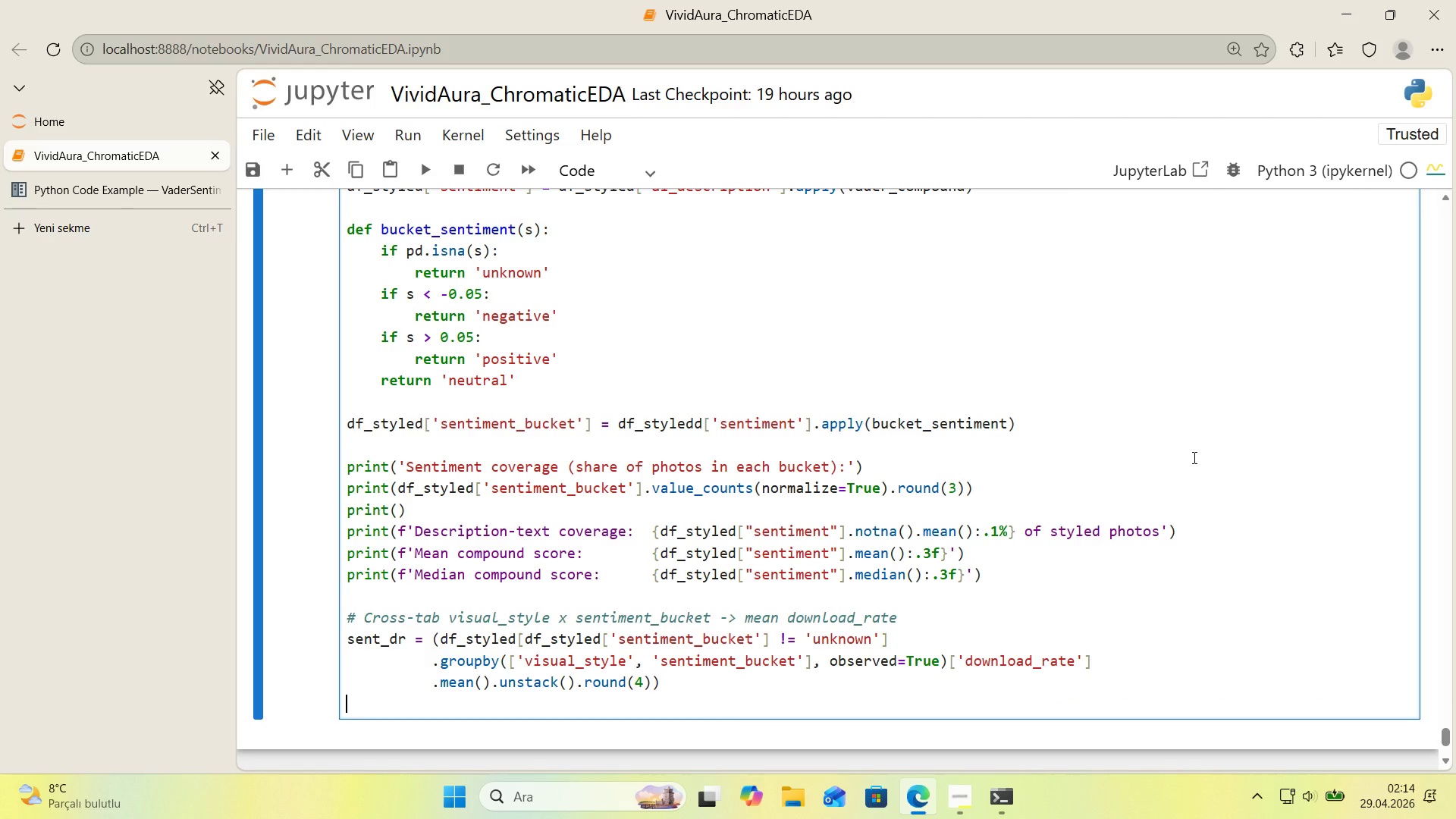 
type(pr'nt*()
 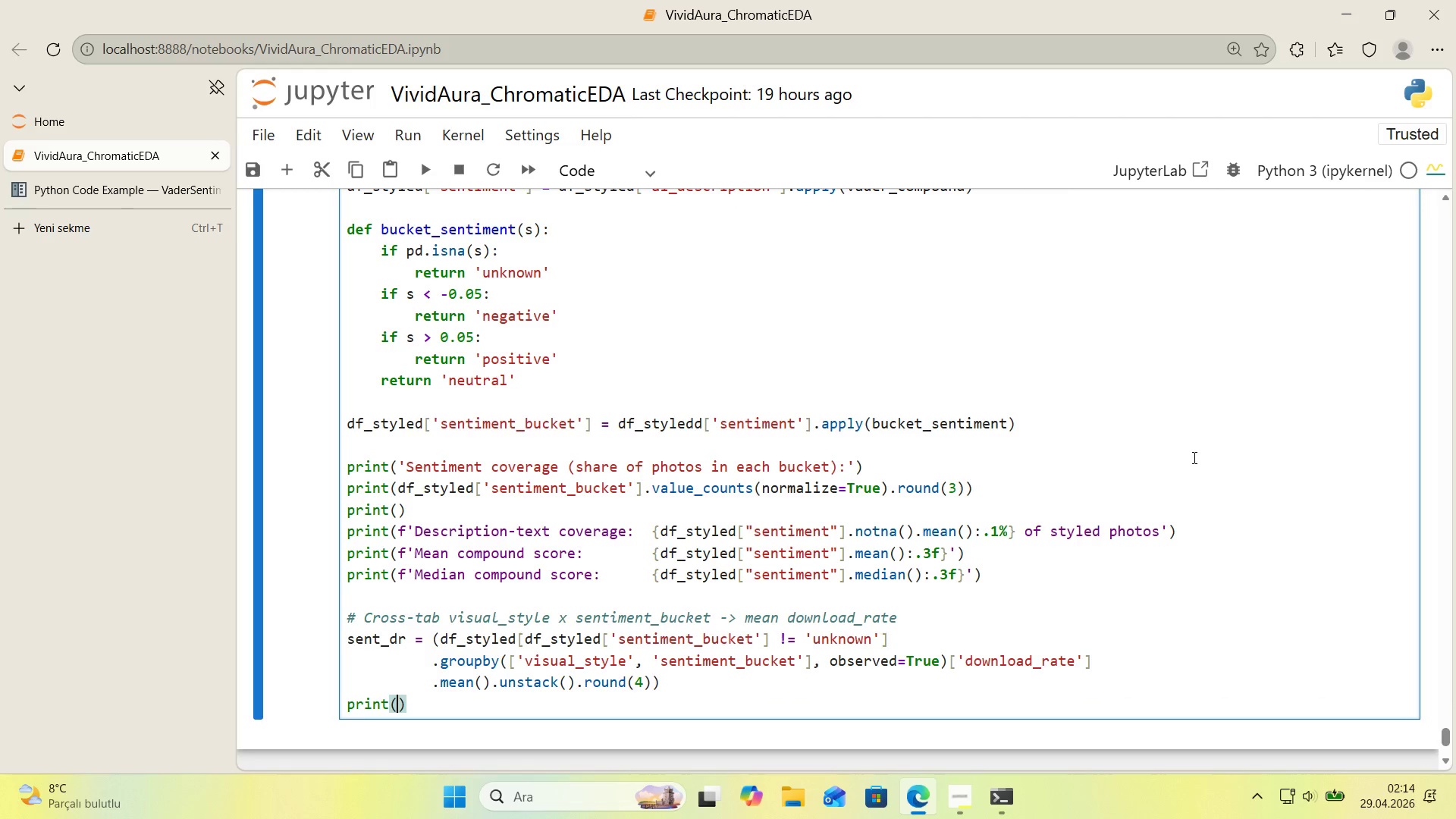 
 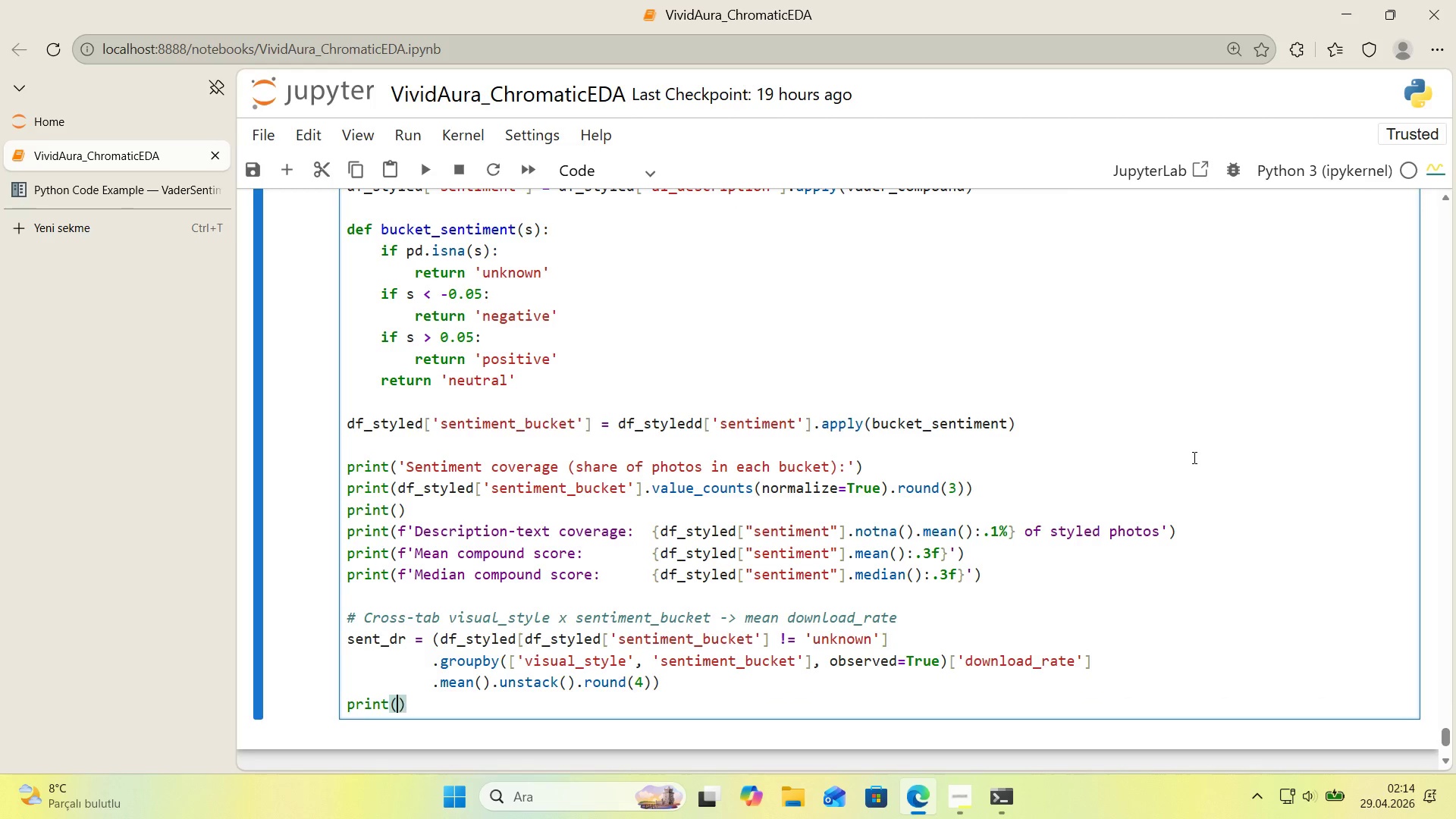 
key(ArrowLeft)
 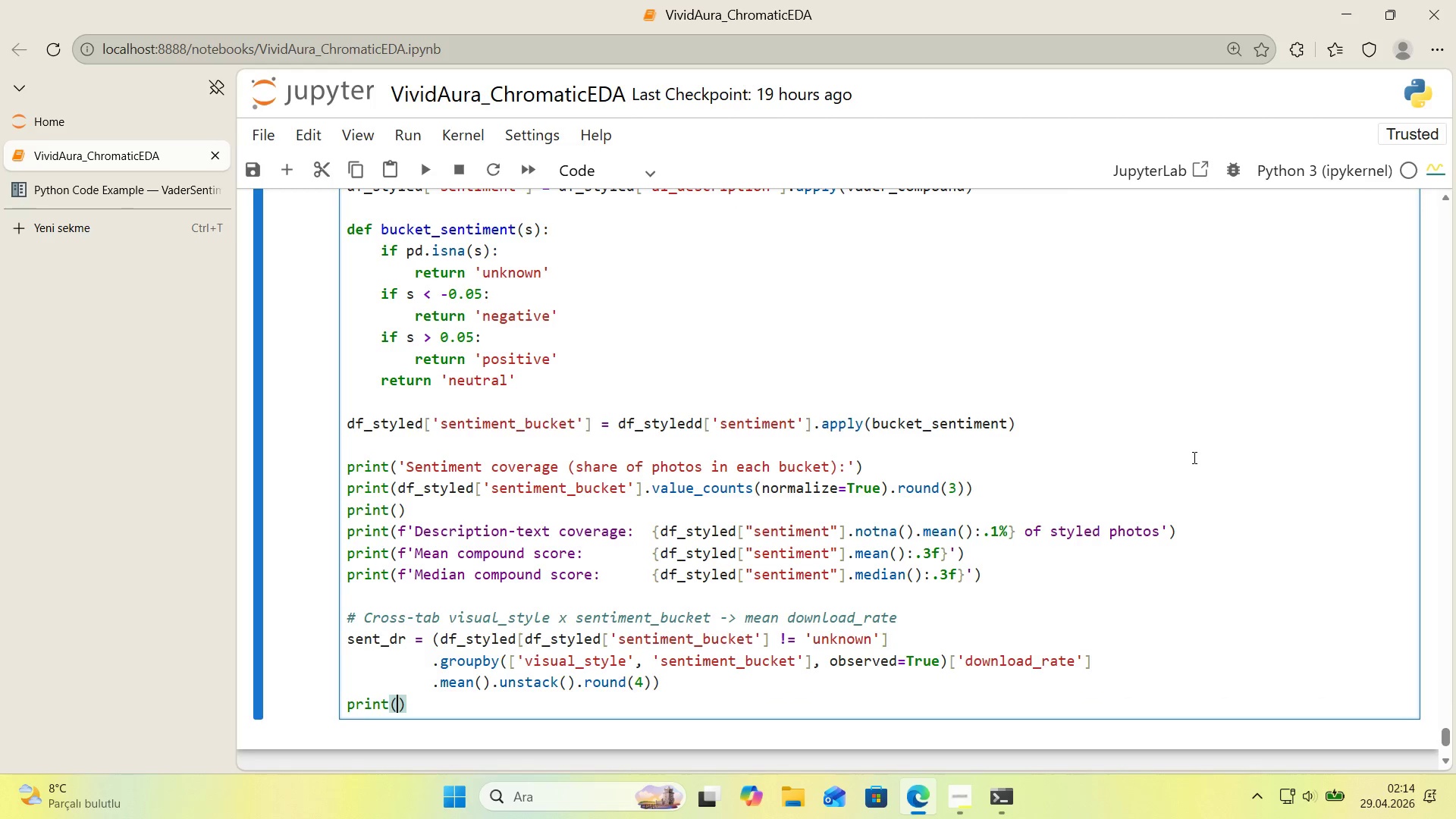 
type(@@)
 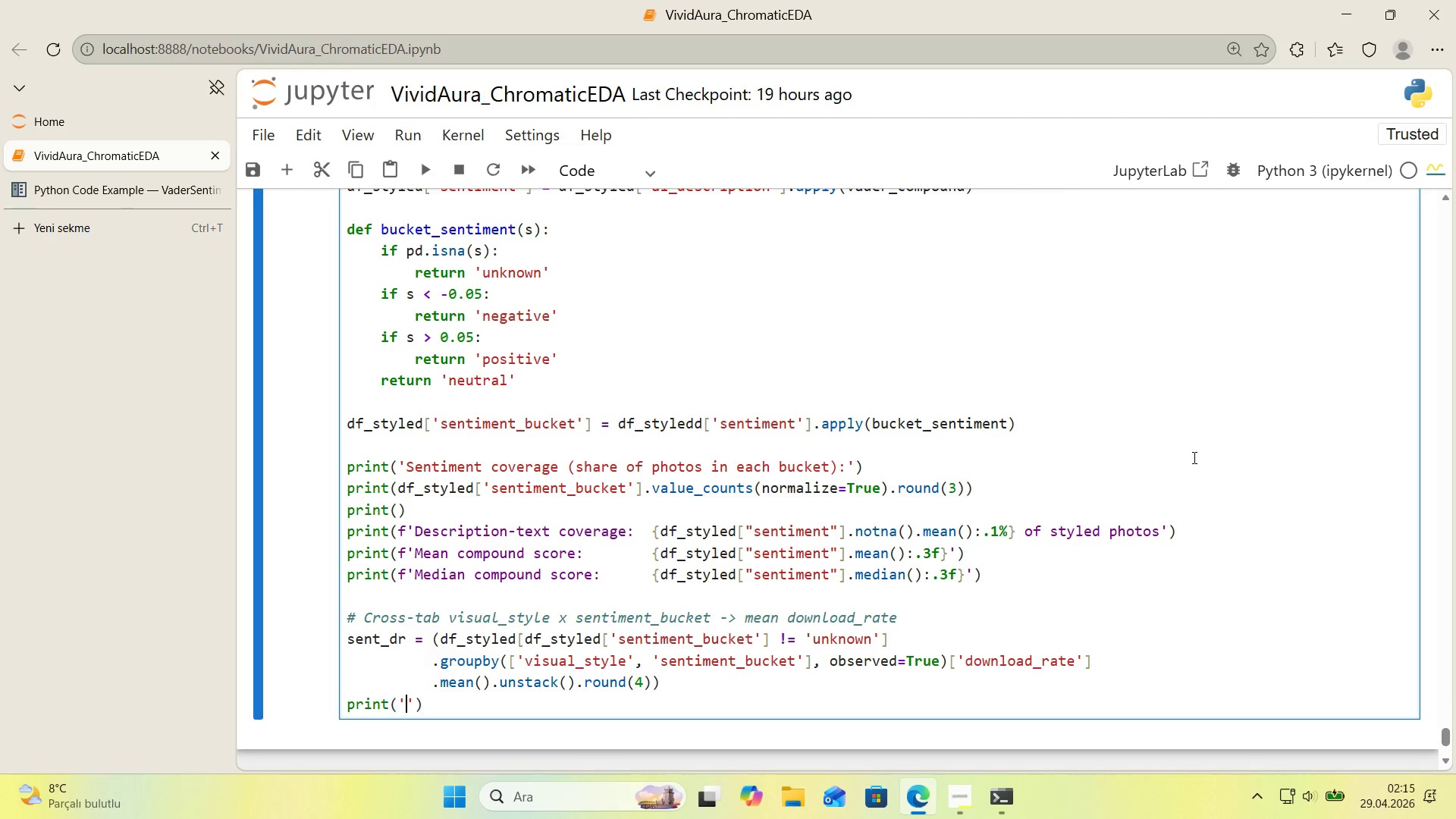 
key(ArrowLeft)
 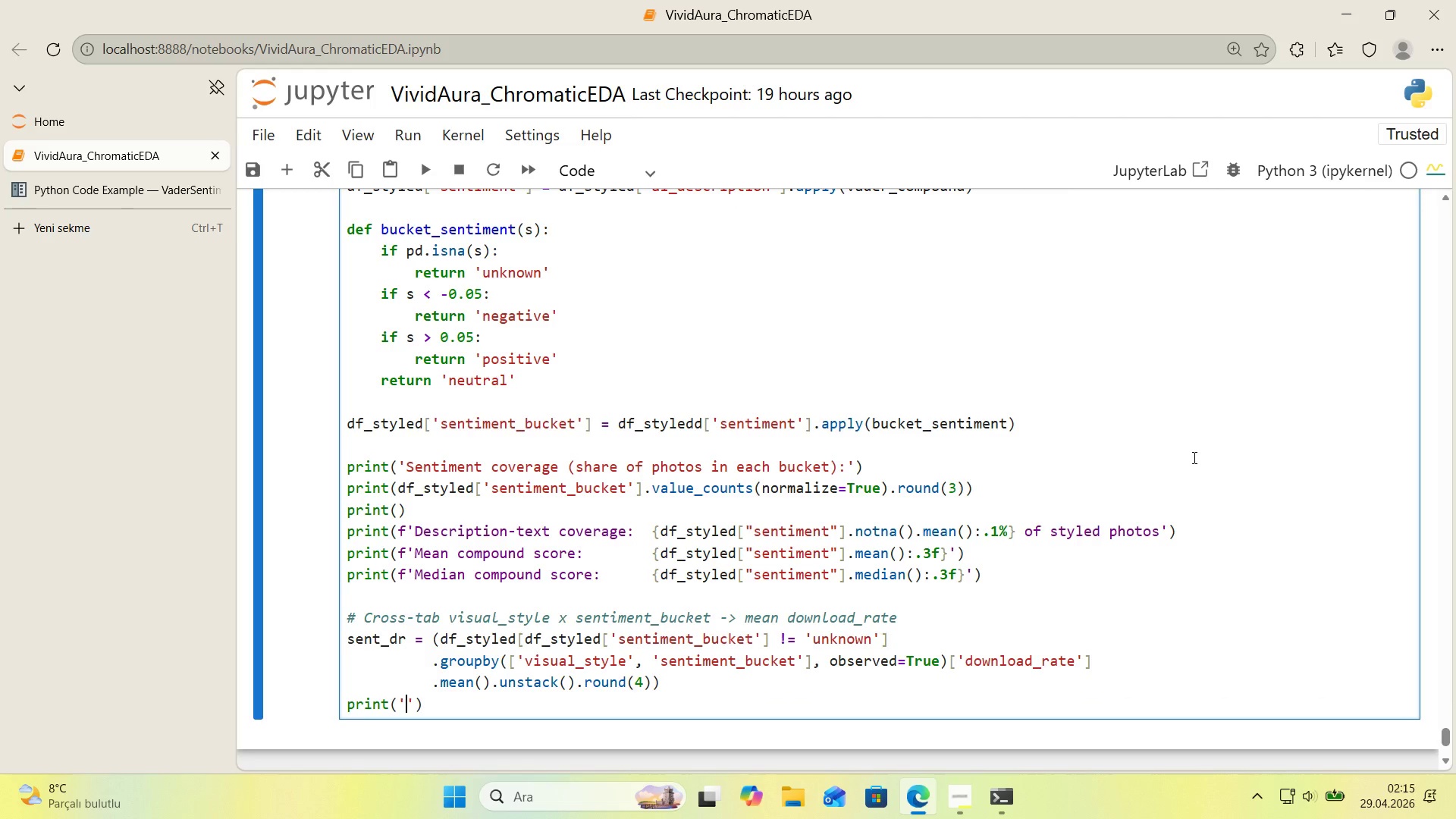 
key(Alt+Control+AltRight)
 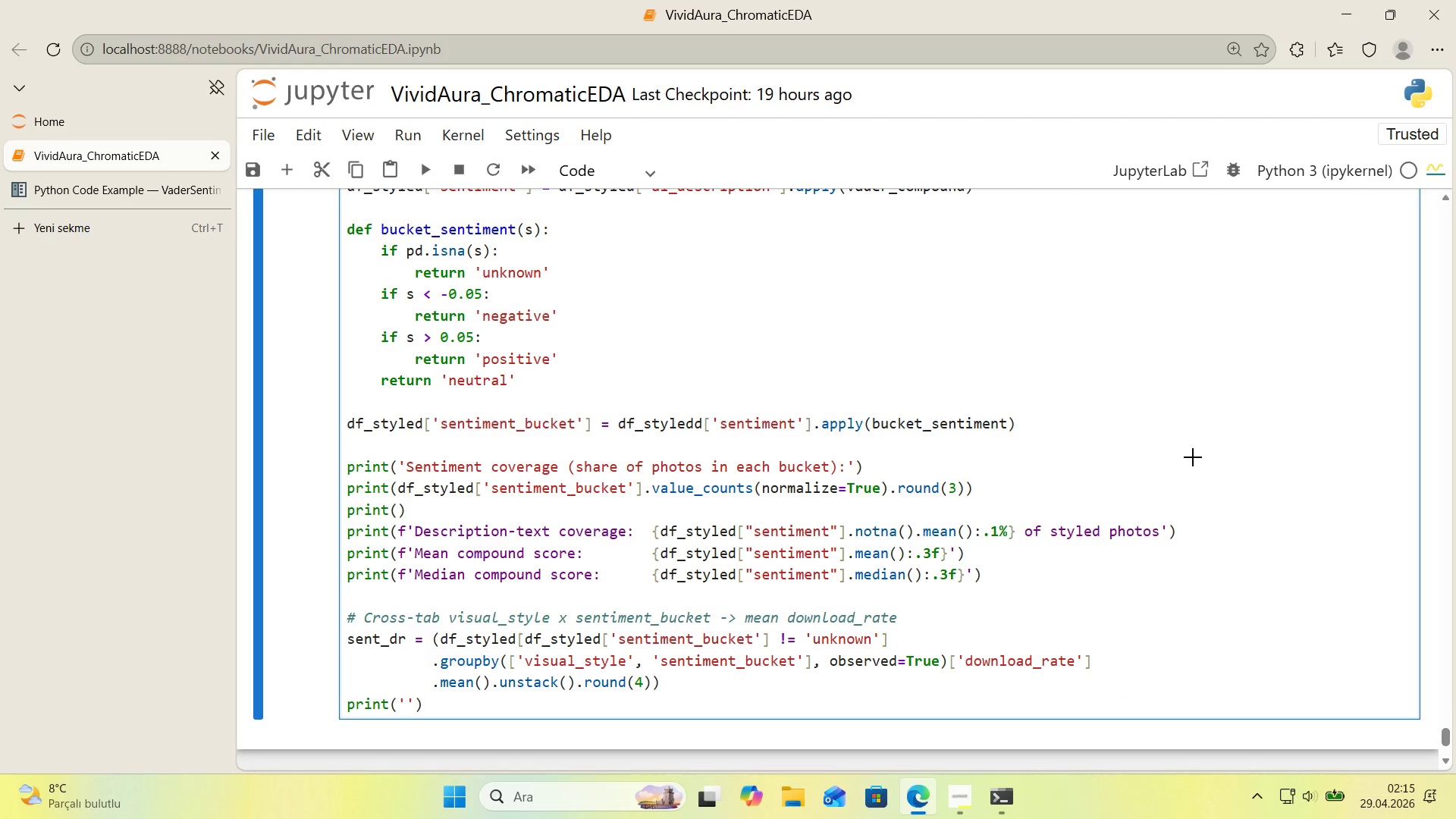 
key(Control+ControlLeft)
 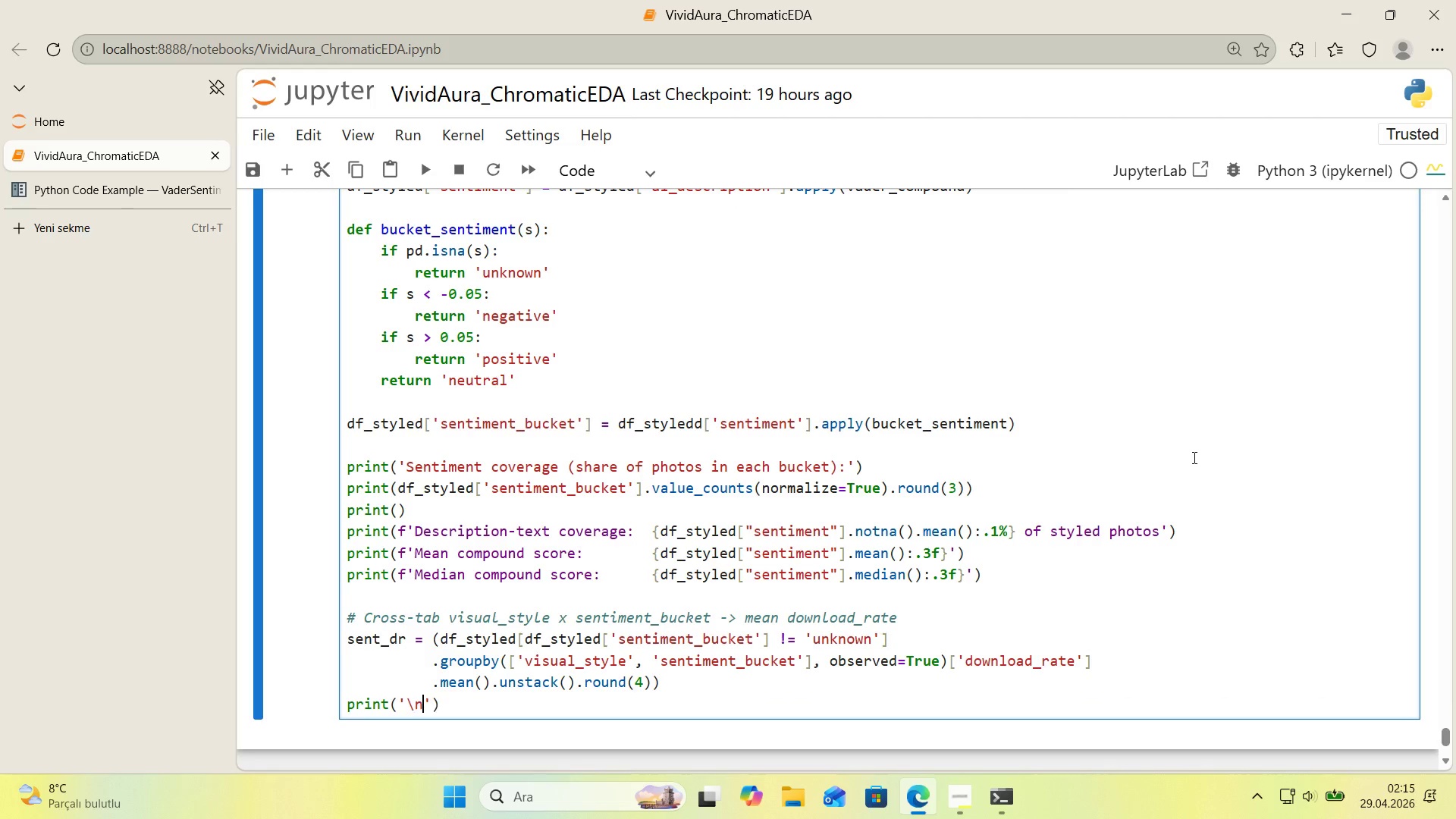 
key(Alt+Control+IntlYen)
 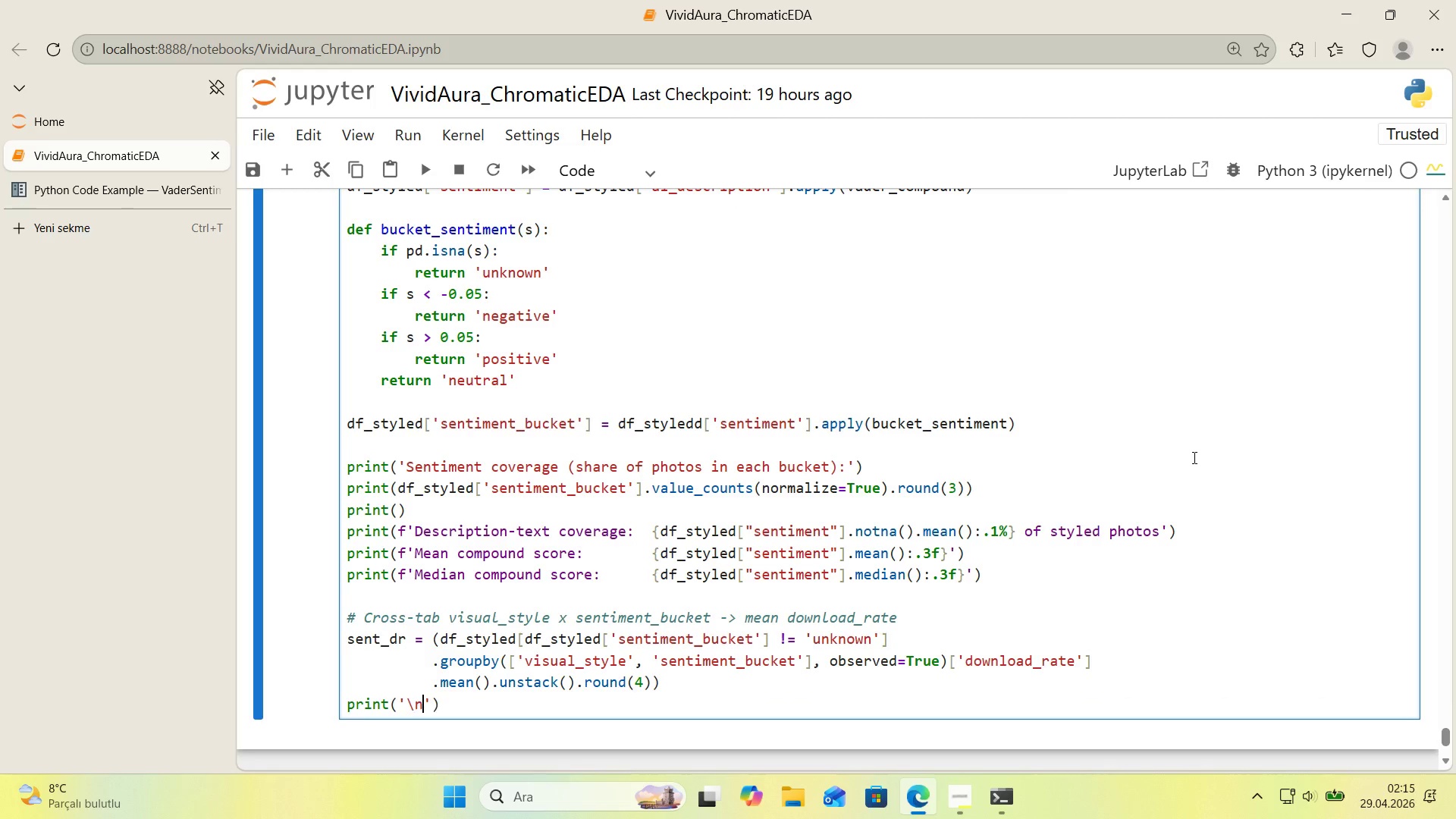 
type(nMean download r)
key(Backspace)
key(Backspace)
type(_rate by V'sual Style x Sent'ment bucket>)
 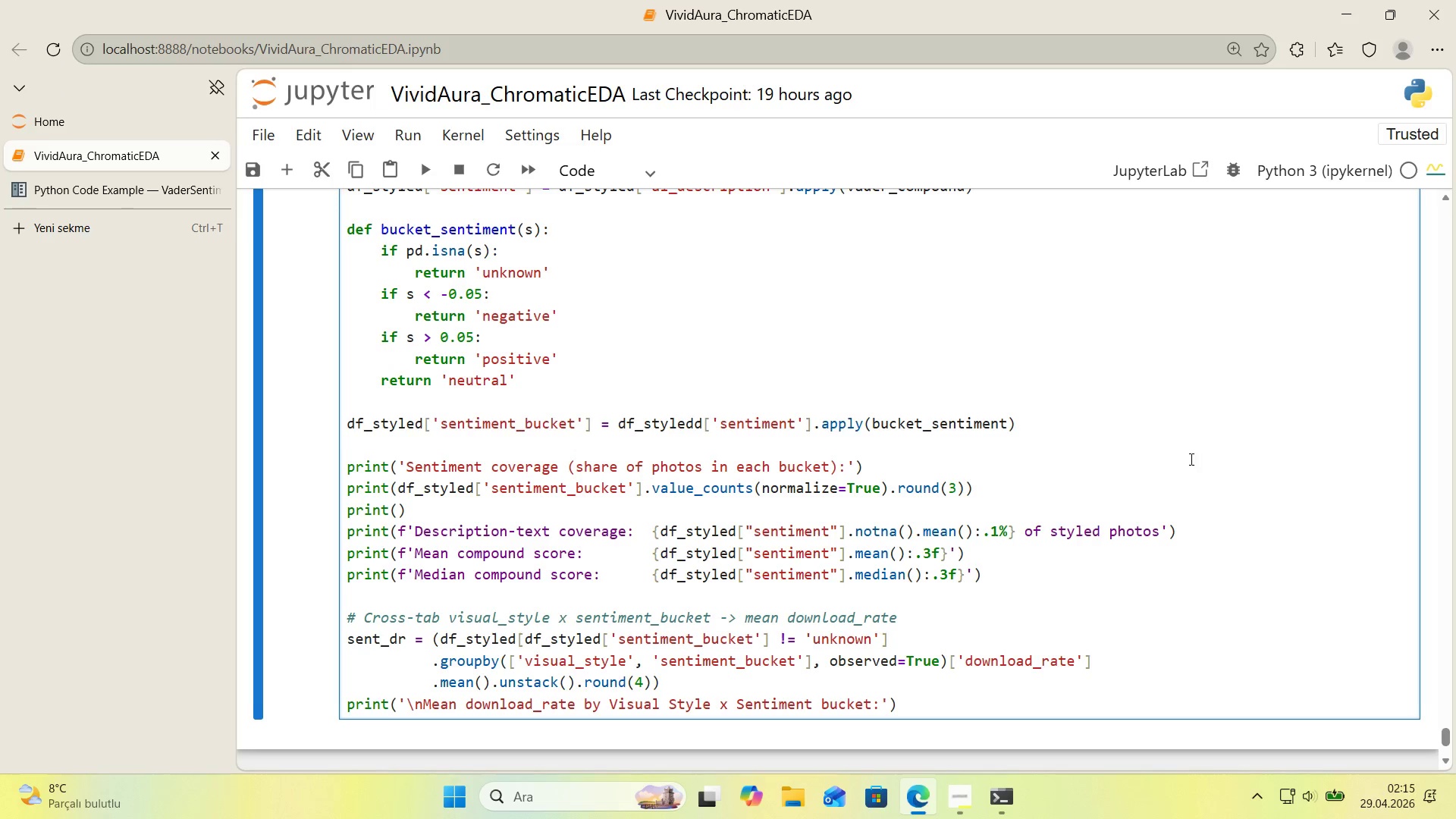 
scroll: coordinate [1172, 467], scroll_direction: down, amount: 1.0
 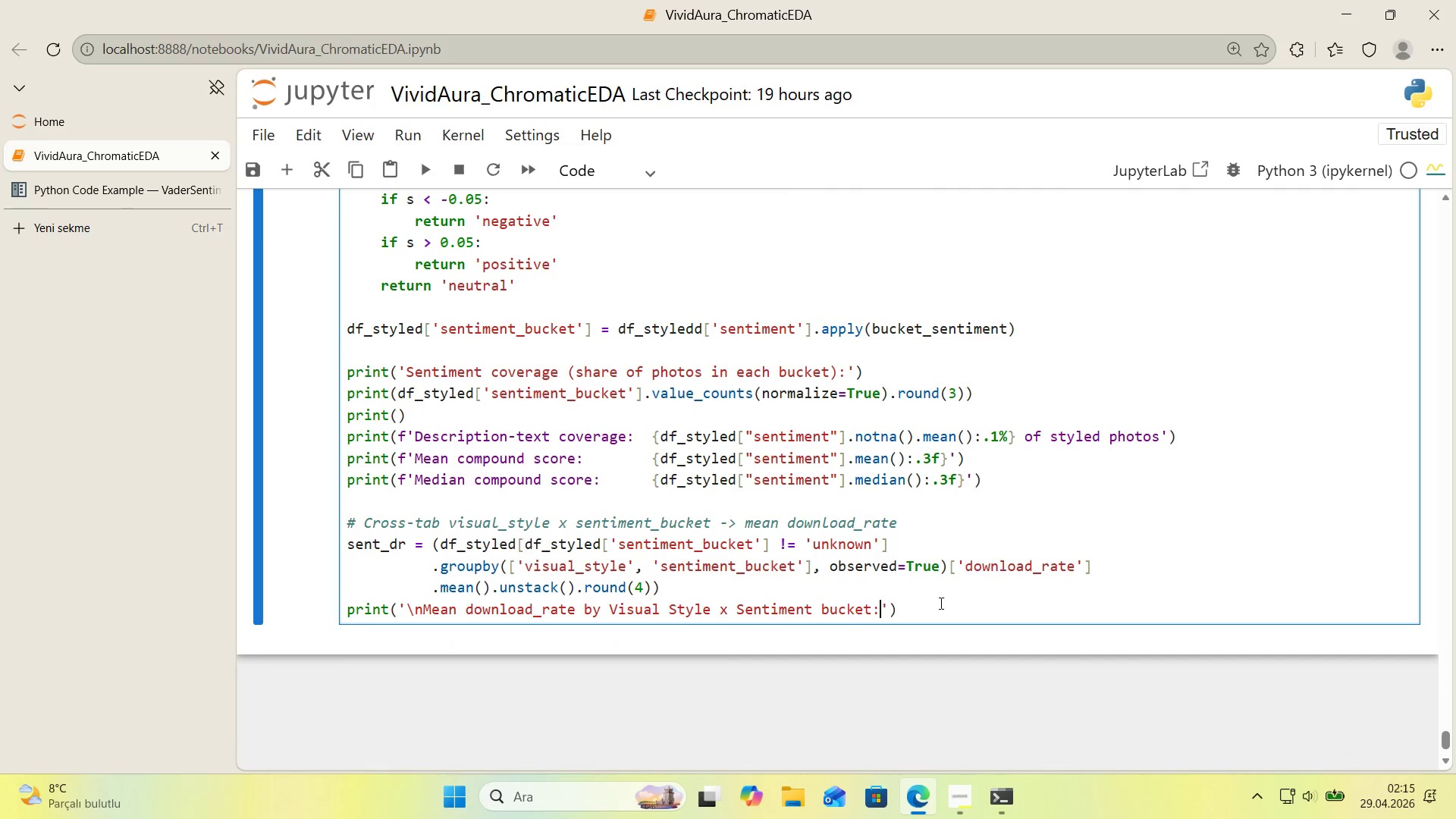 
left_click([934, 604])
 